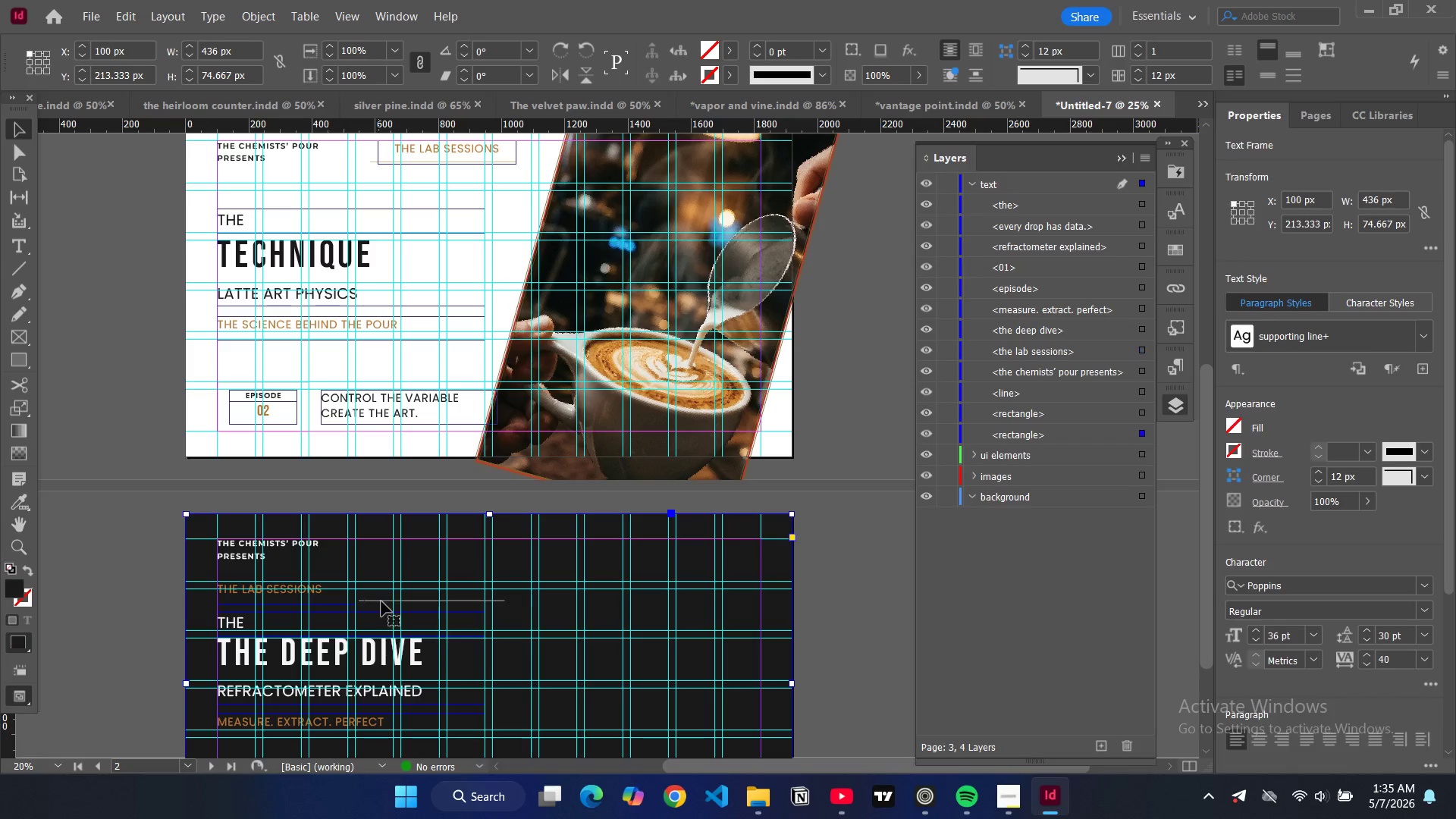 
left_click([381, 601])
 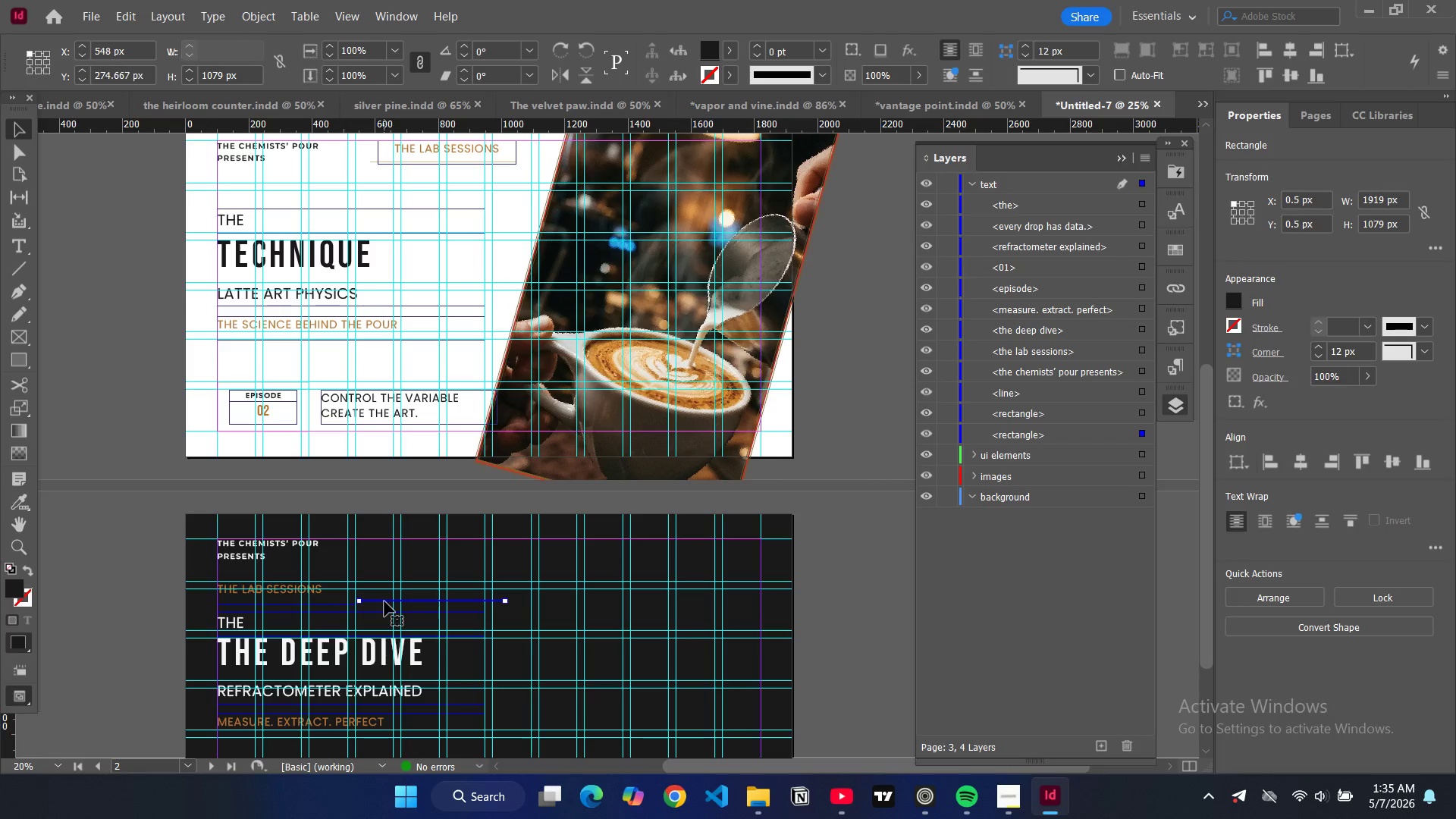 
left_click_drag(start_coordinate=[384, 601], to_coordinate=[378, 591])
 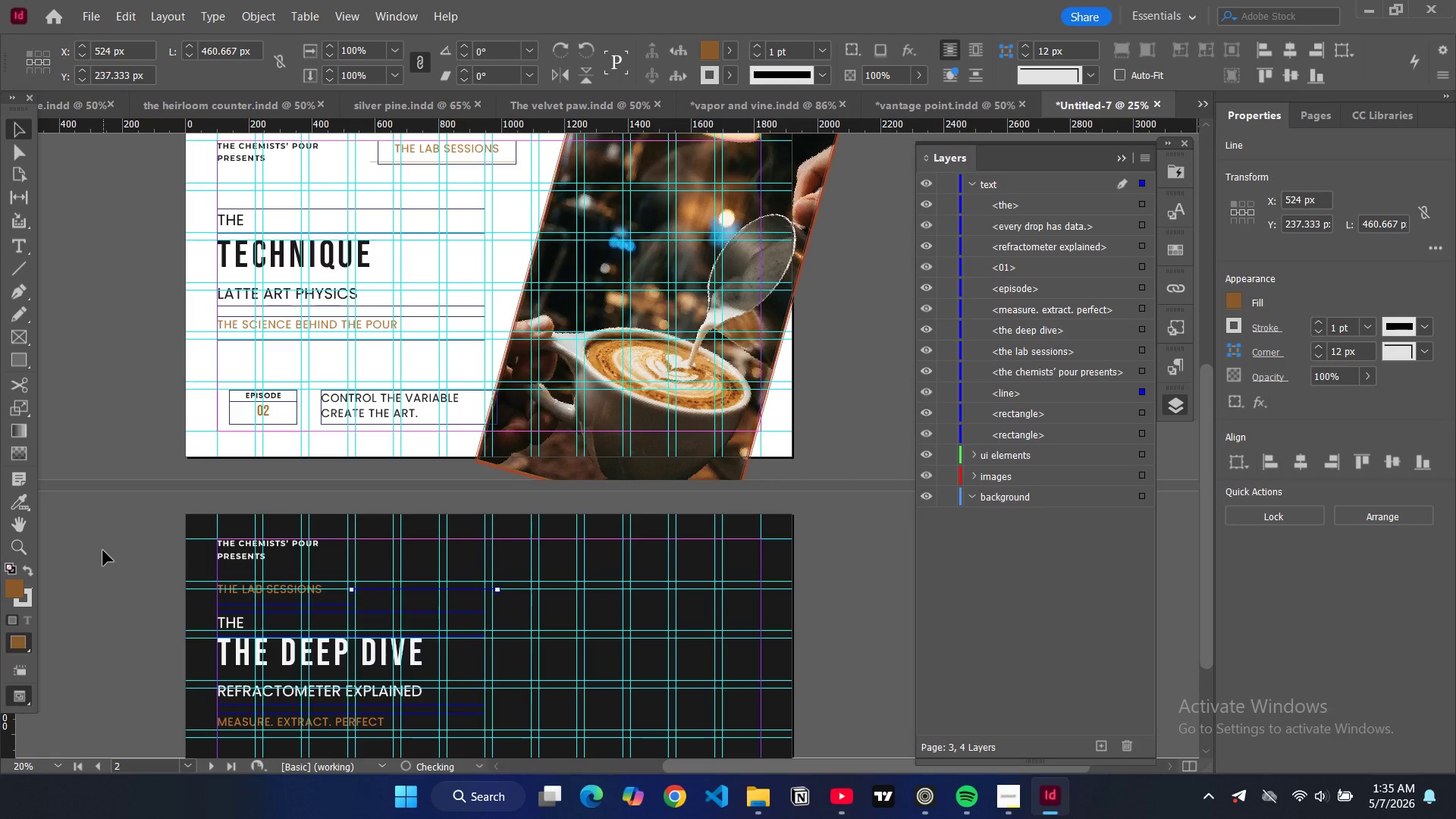 
left_click([103, 551])
 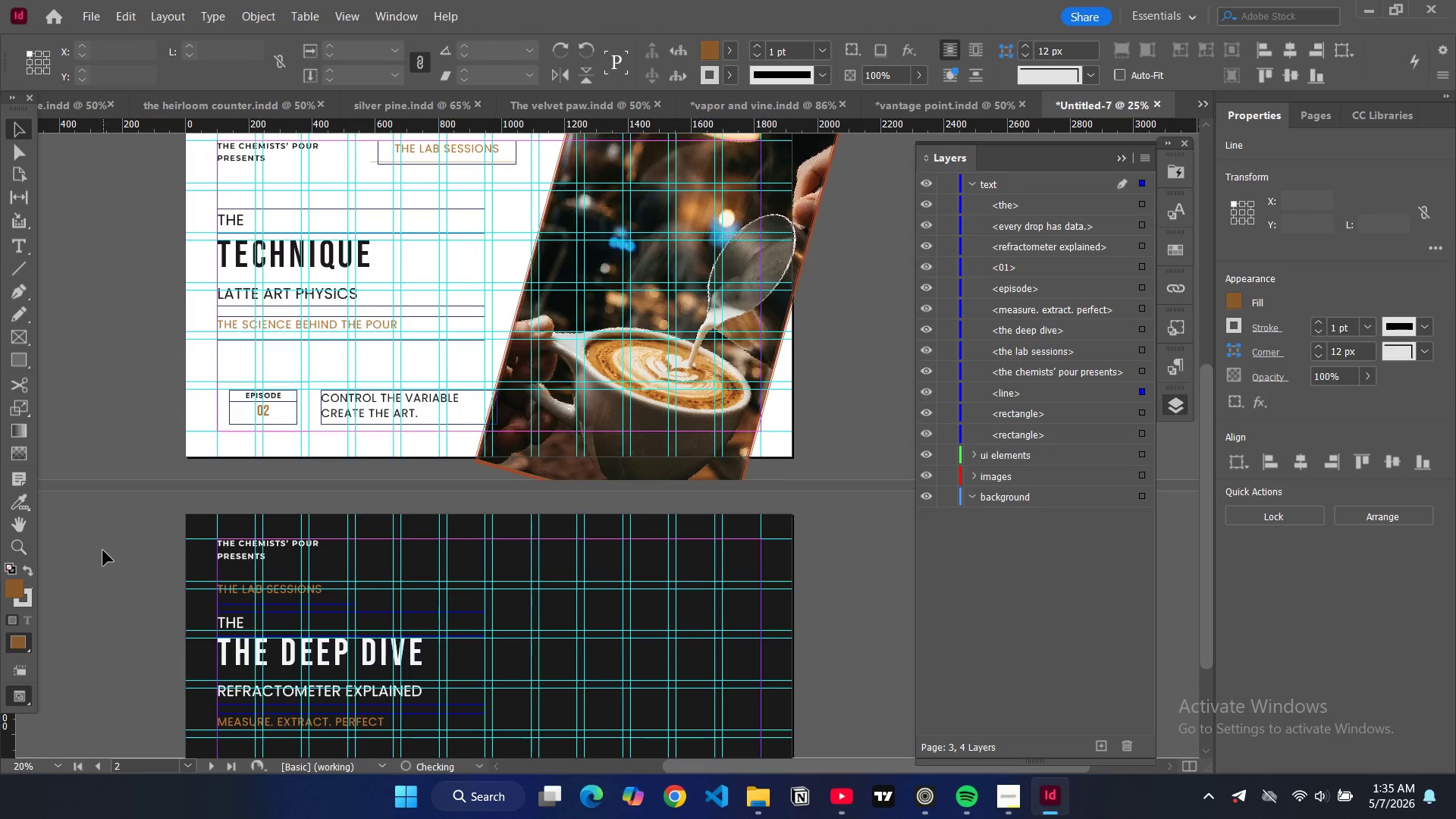 
type(ww)
 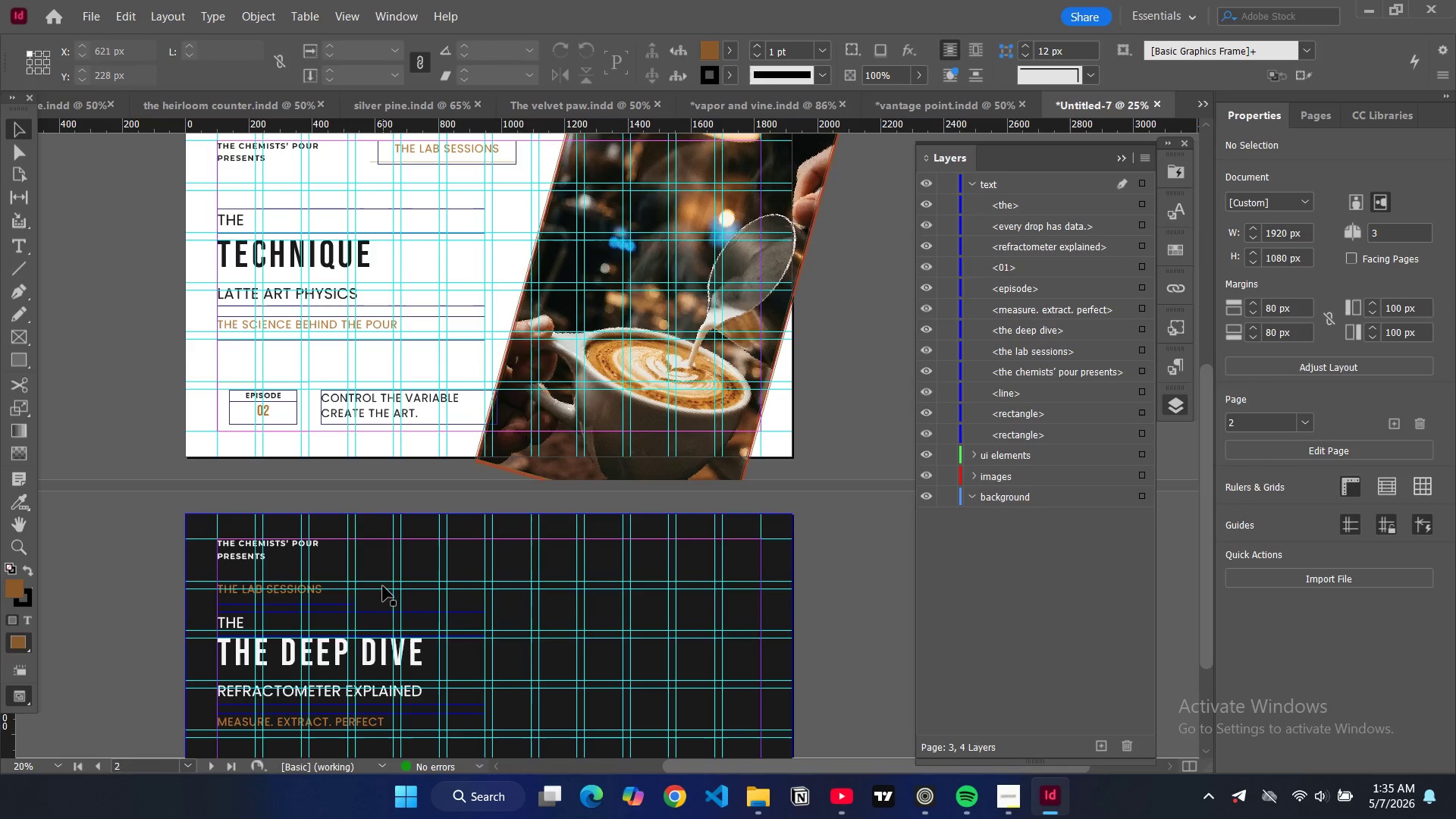 
key(W)
 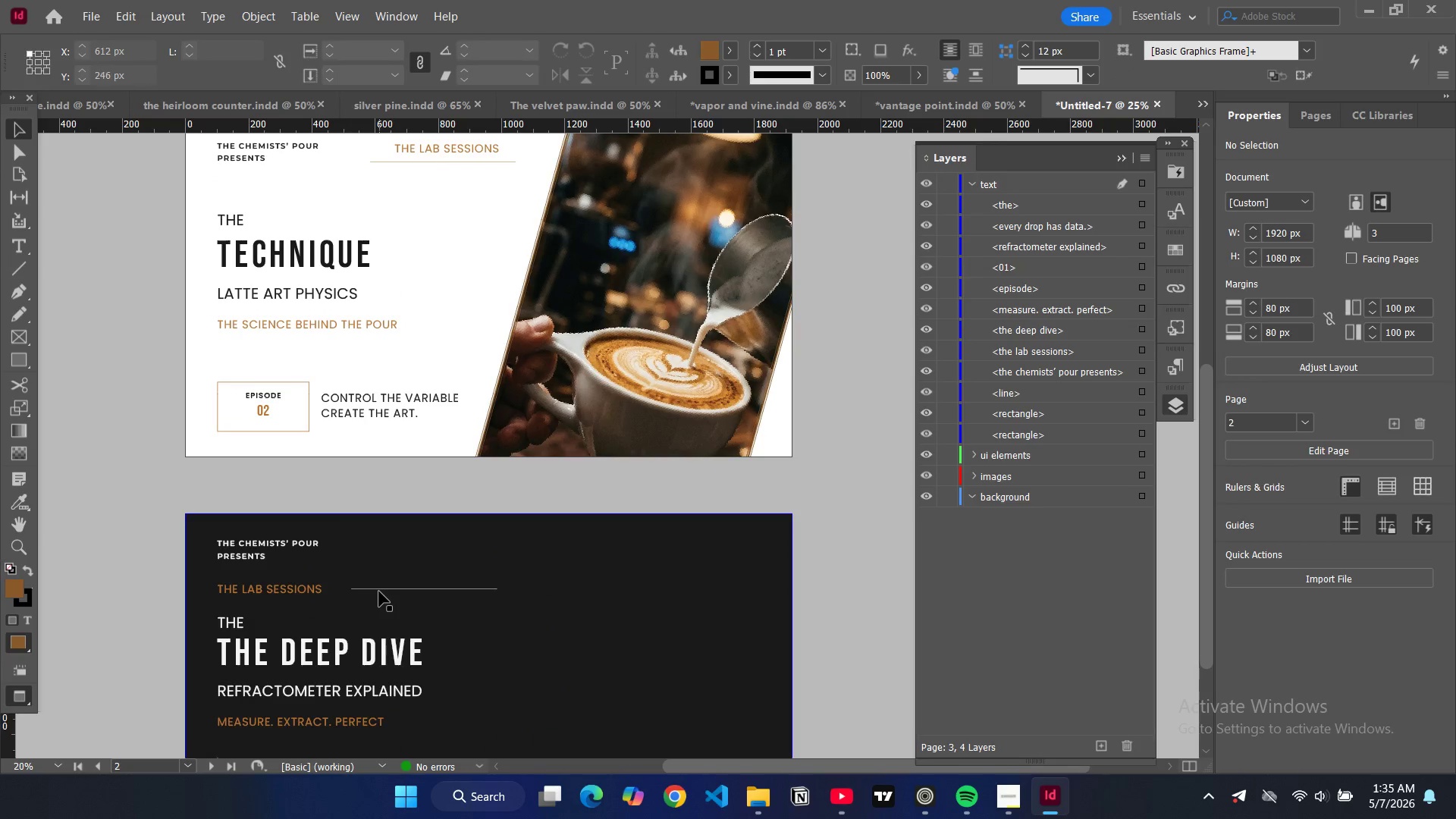 
left_click([379, 591])
 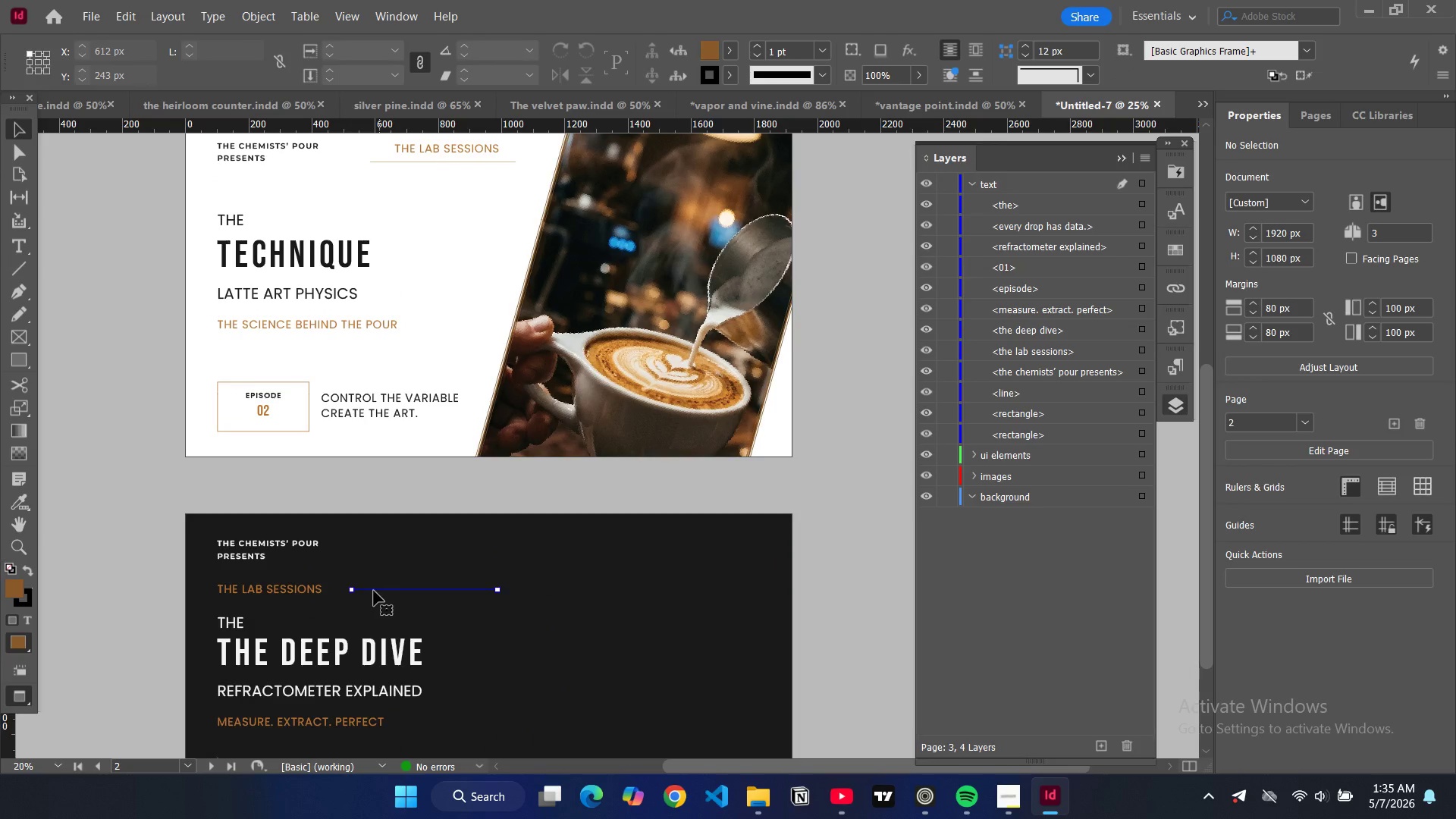 
left_click_drag(start_coordinate=[379, 591], to_coordinate=[363, 591])
 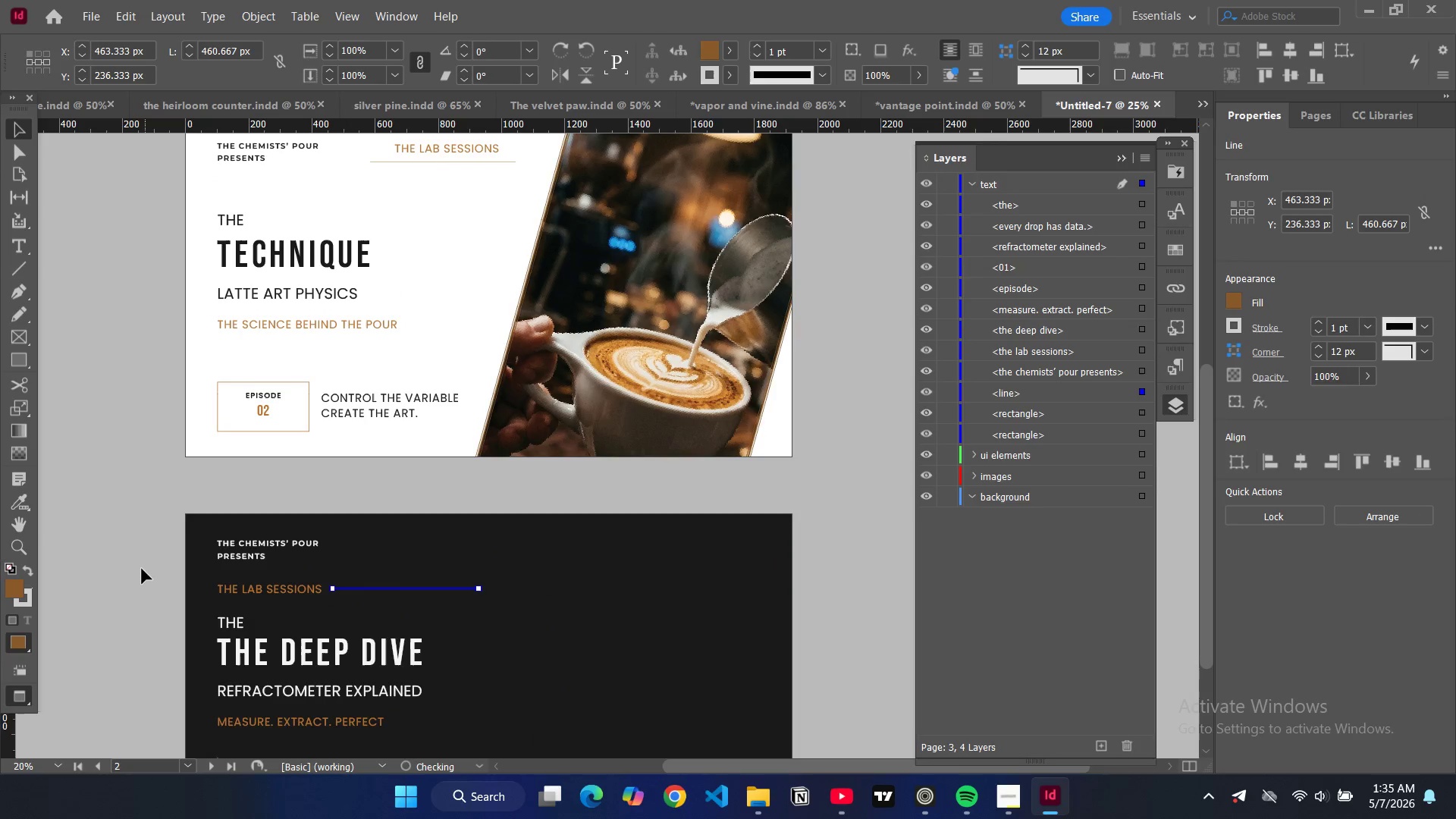 
left_click([142, 568])
 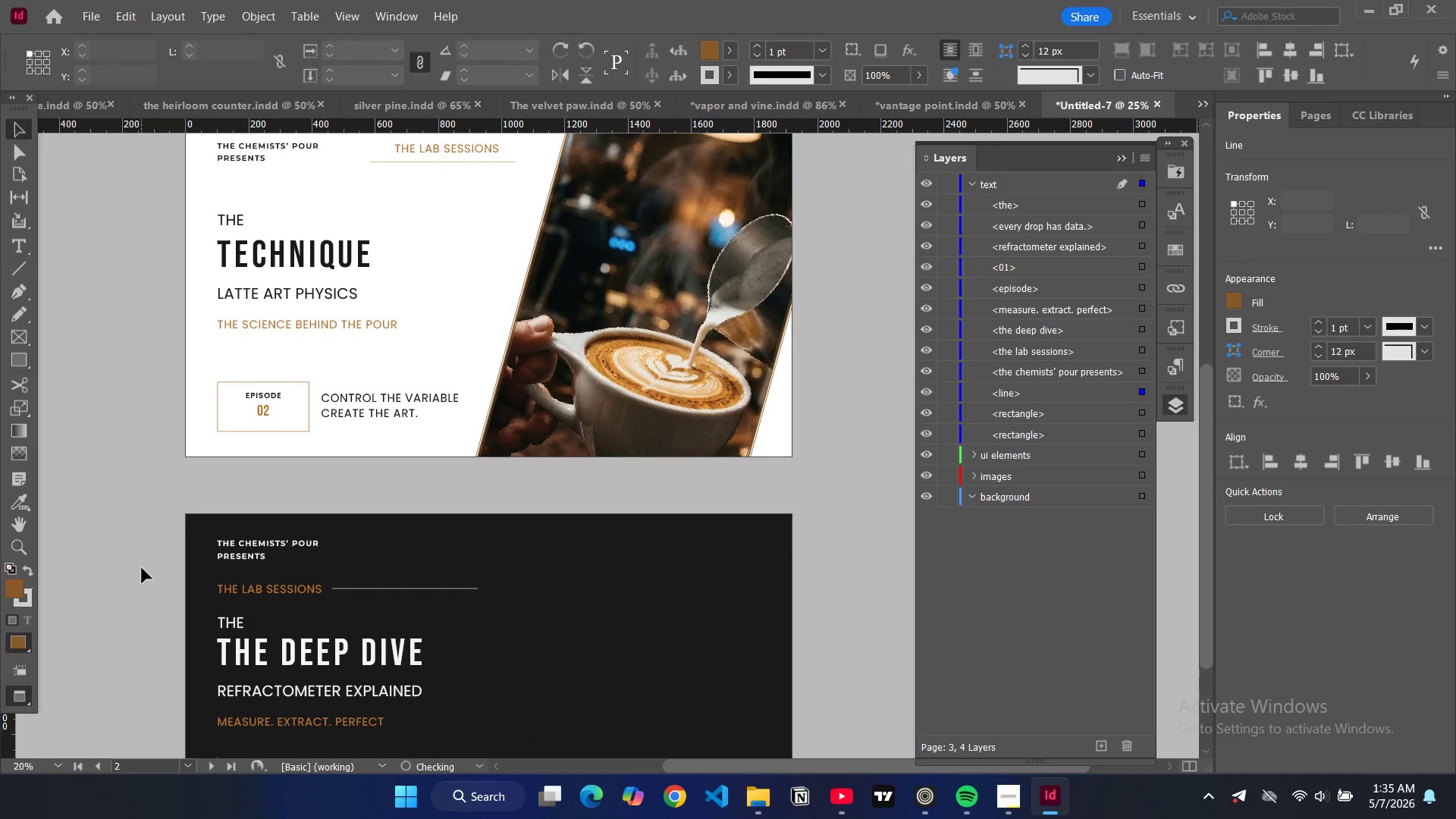 
key(W)
 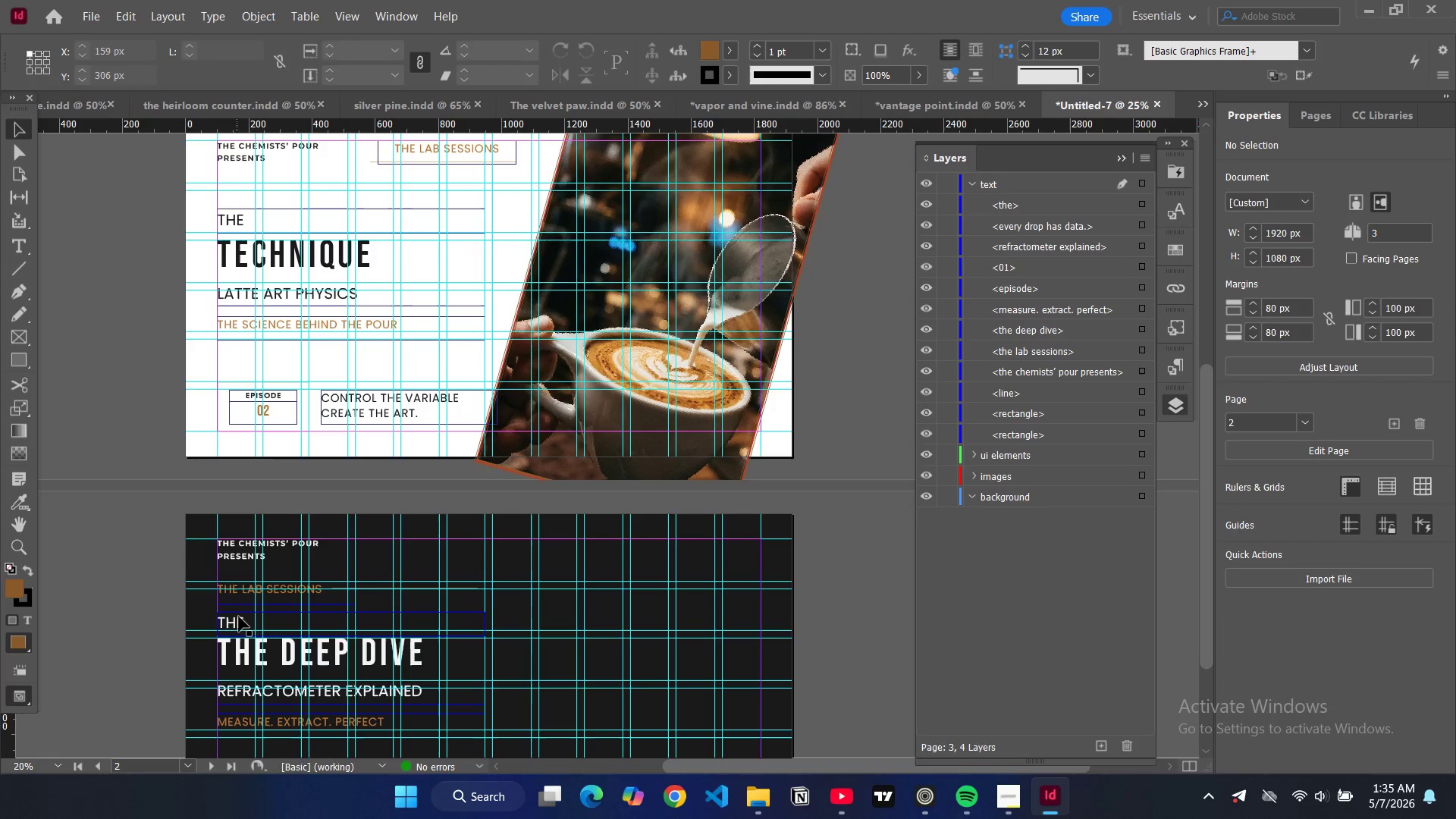 
left_click([239, 618])
 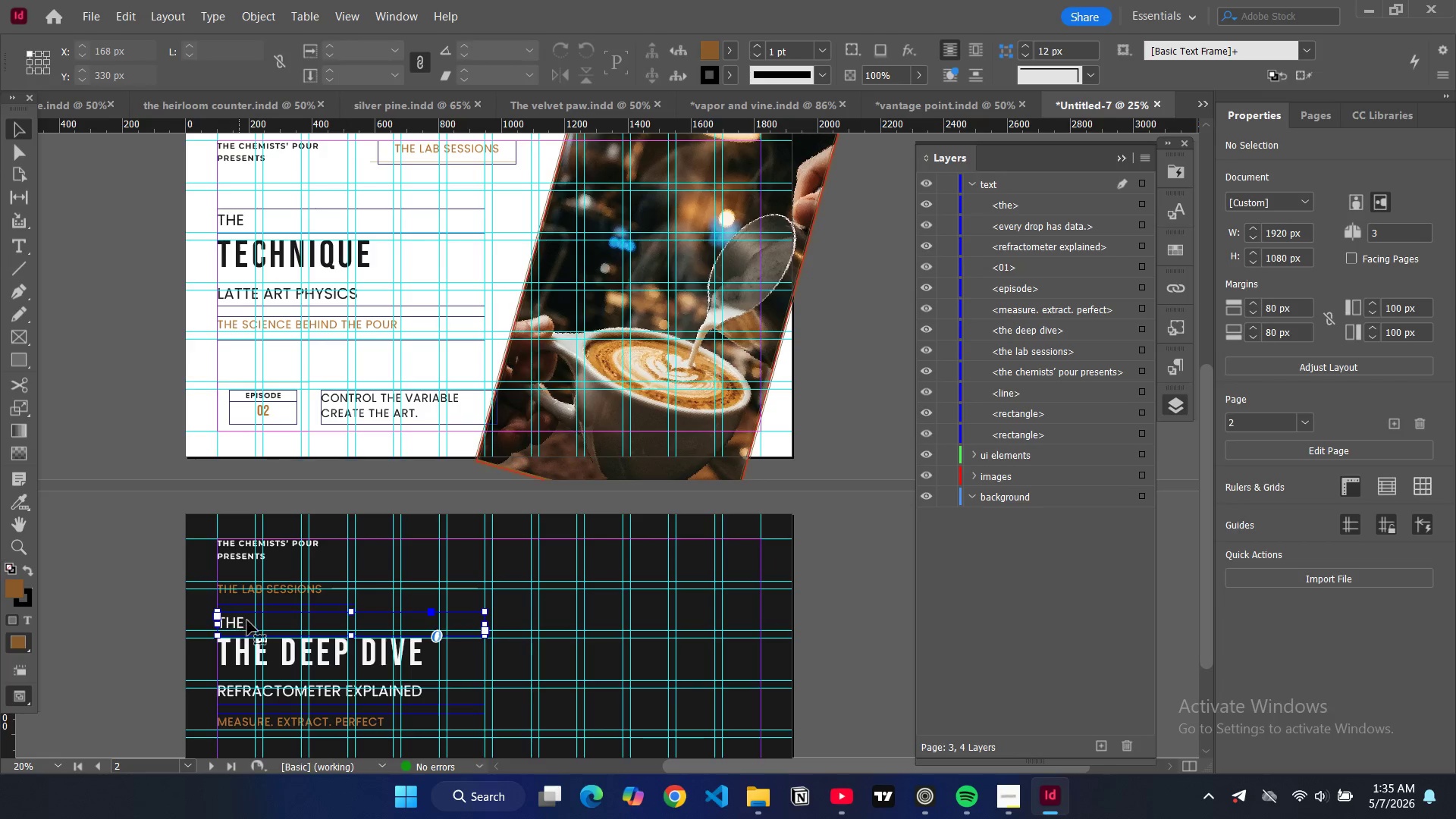 
left_click_drag(start_coordinate=[247, 621], to_coordinate=[247, 614])
 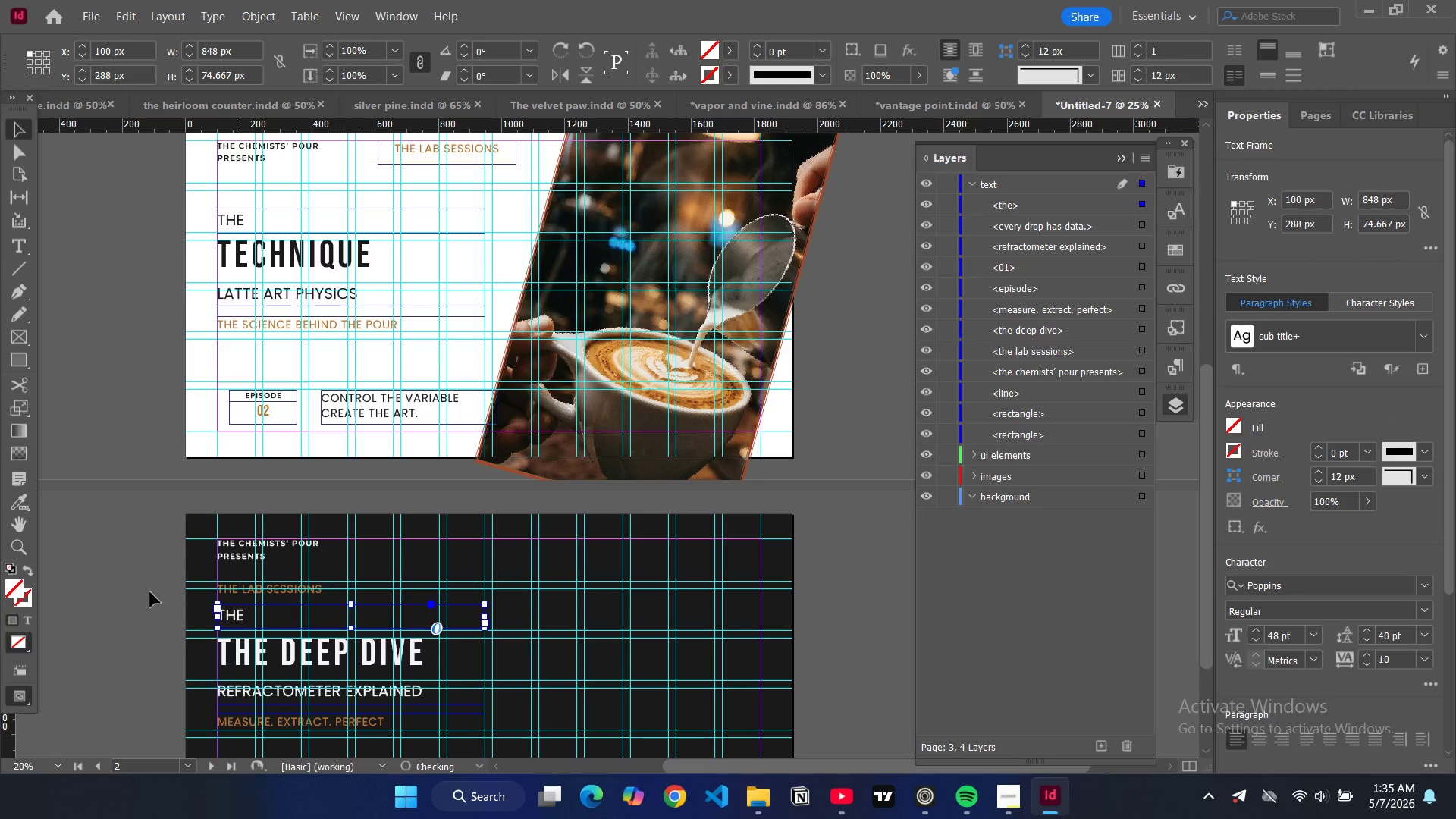 
left_click([150, 592])
 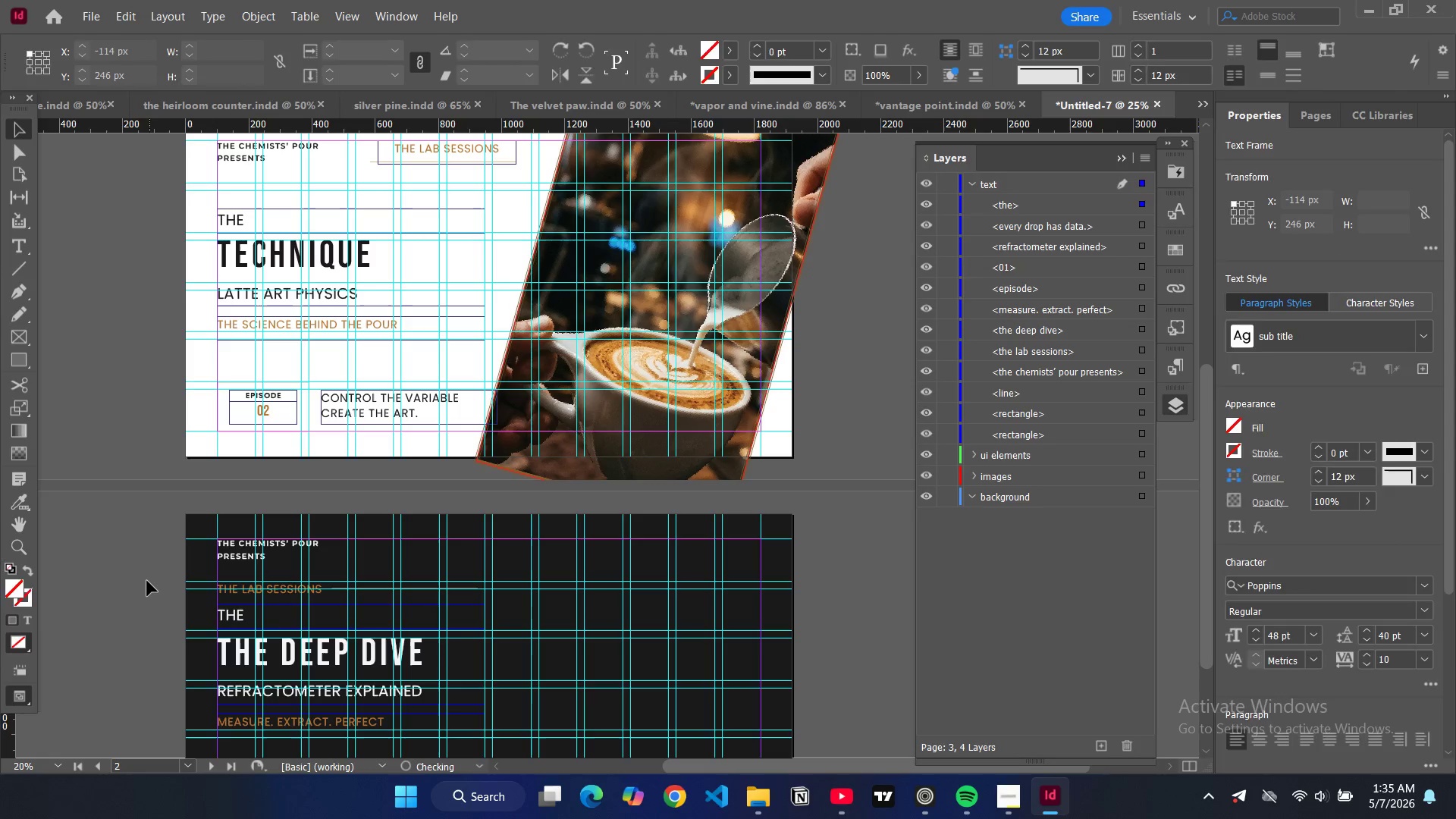 
key(W)
 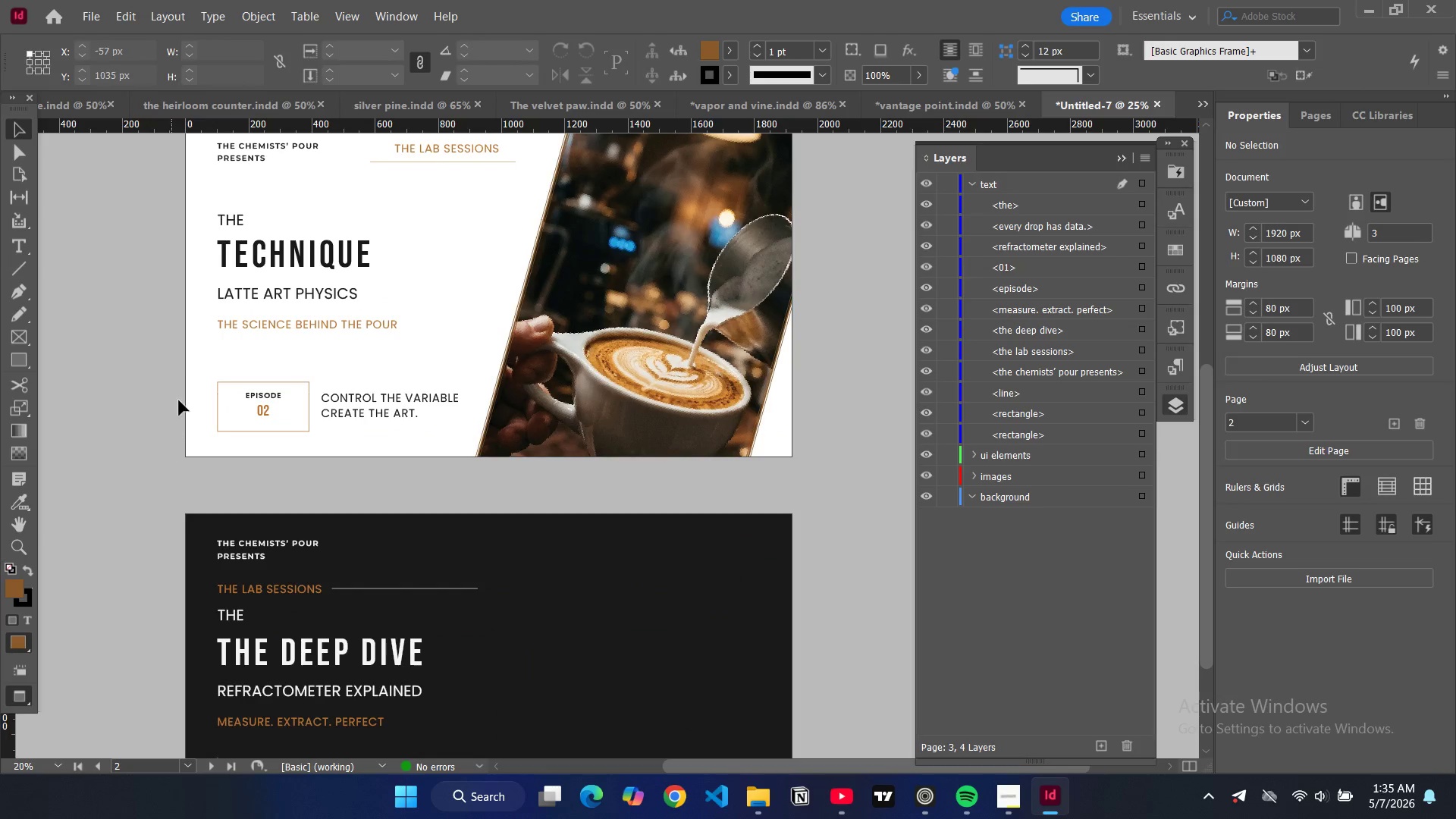 
scroll: coordinate [196, 374], scroll_direction: down, amount: 5.0
 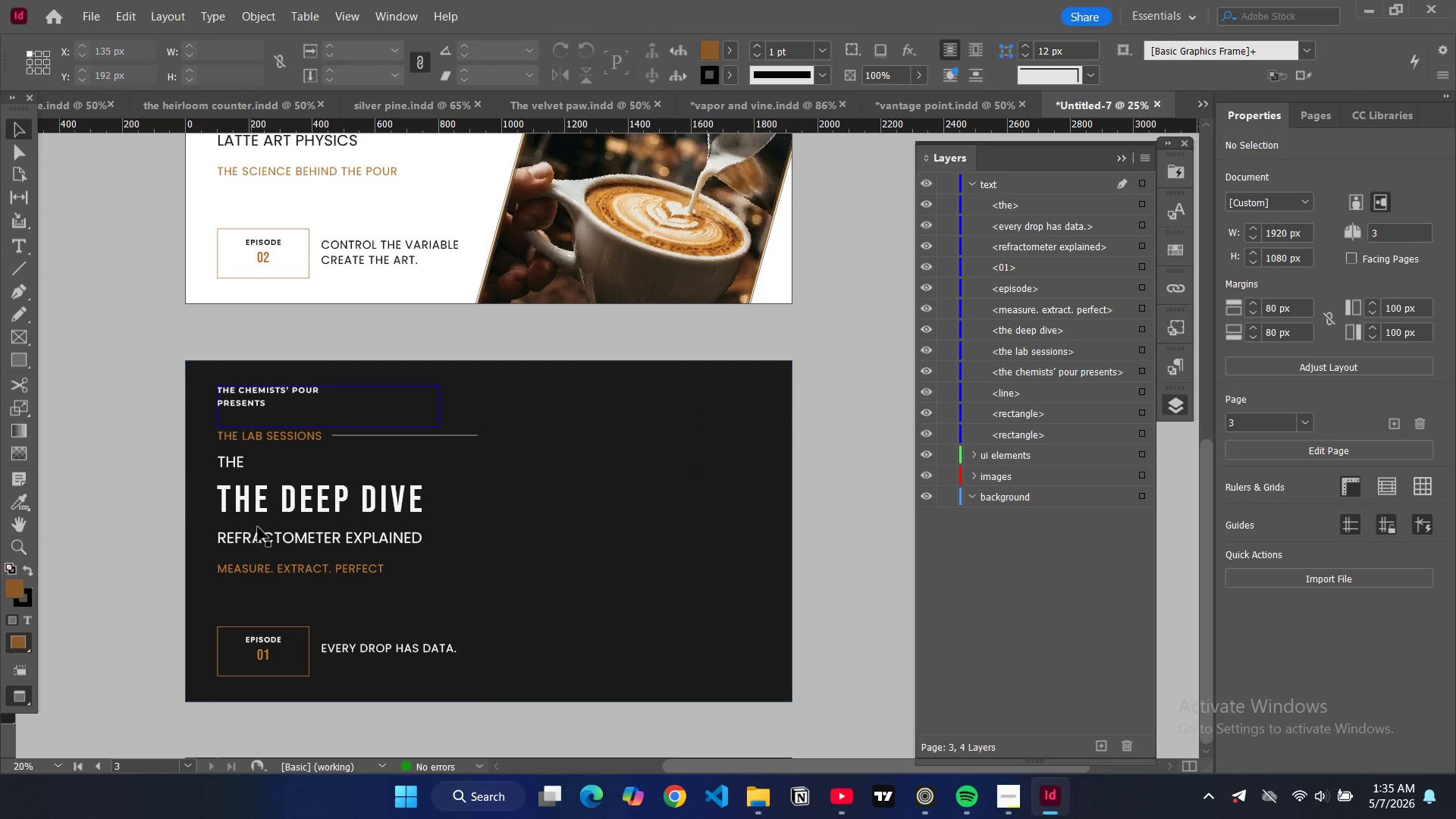 
key(W)
 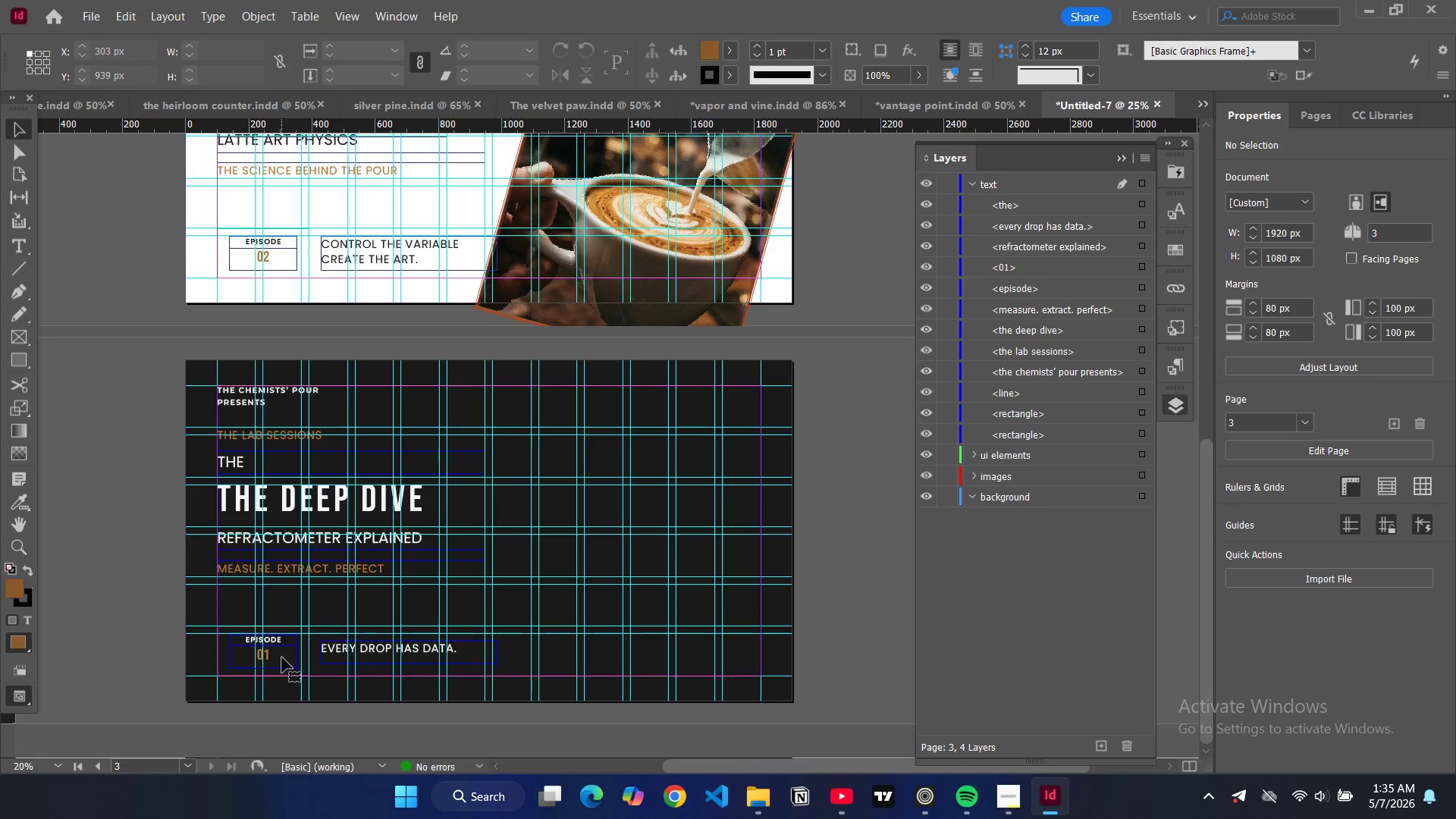 
double_click([282, 657])
 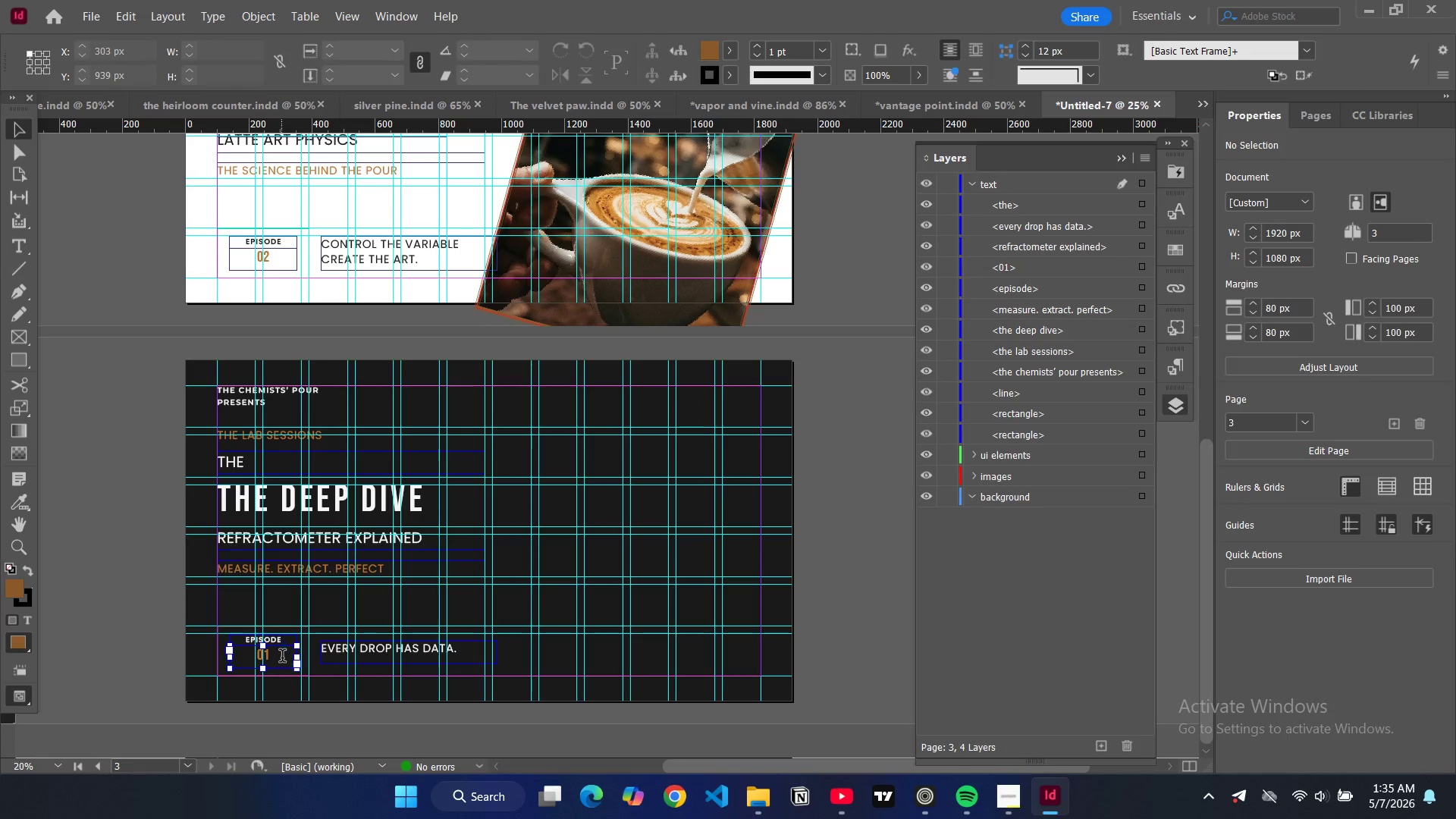 
triple_click([282, 657])
 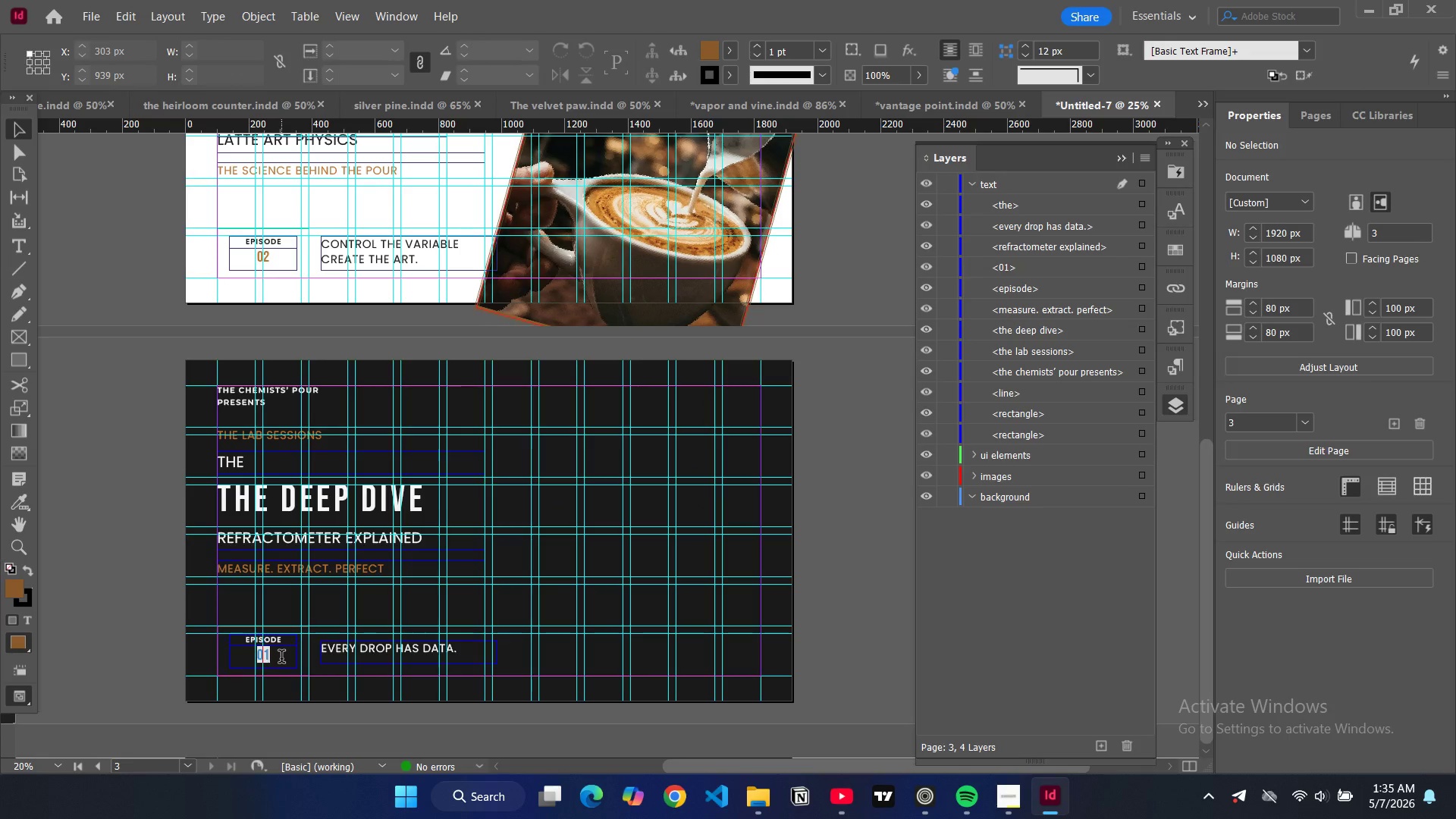 
key(Backspace)
type(3)
key(Backspace)
type(03)
 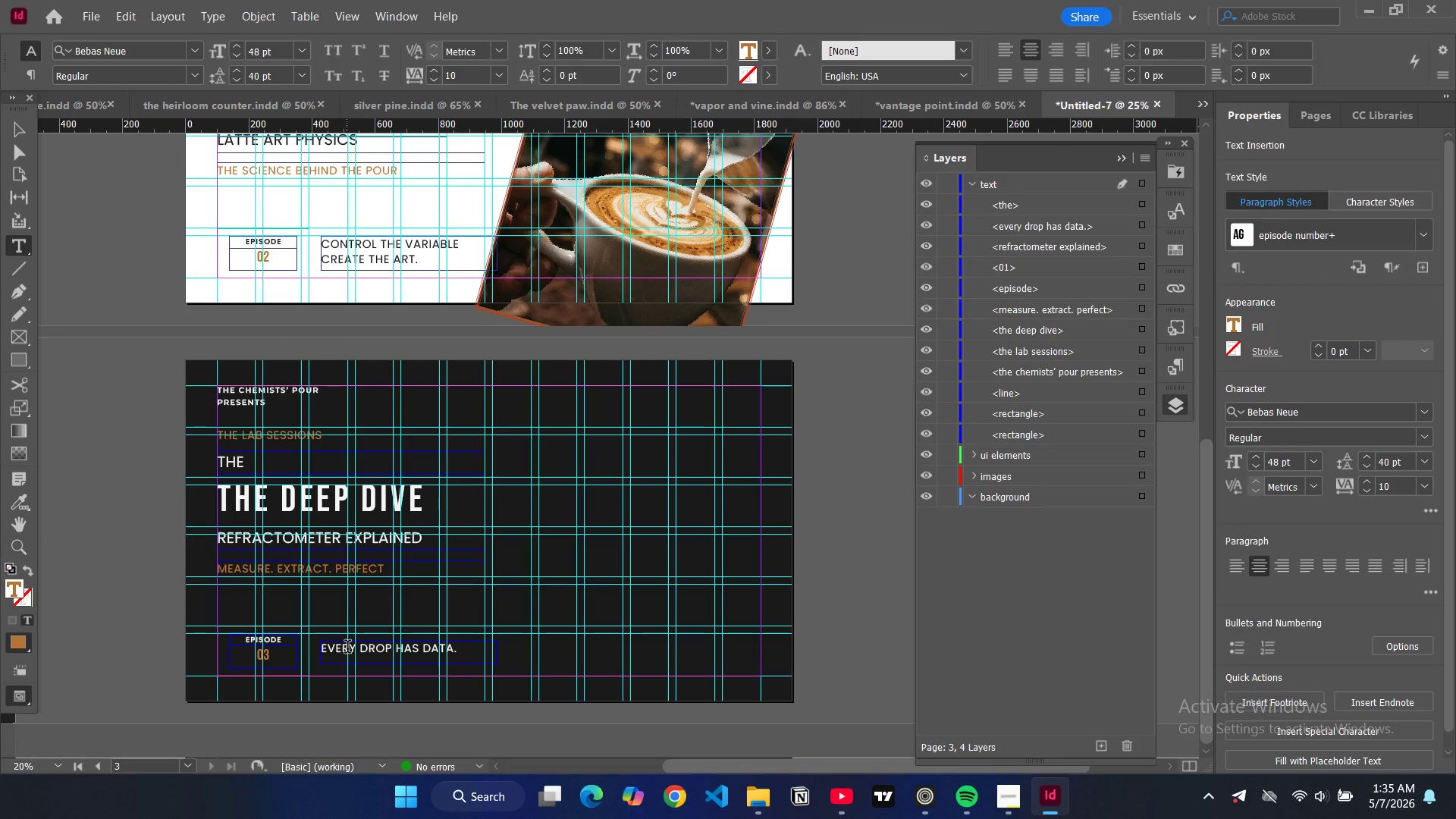 
double_click([347, 648])
 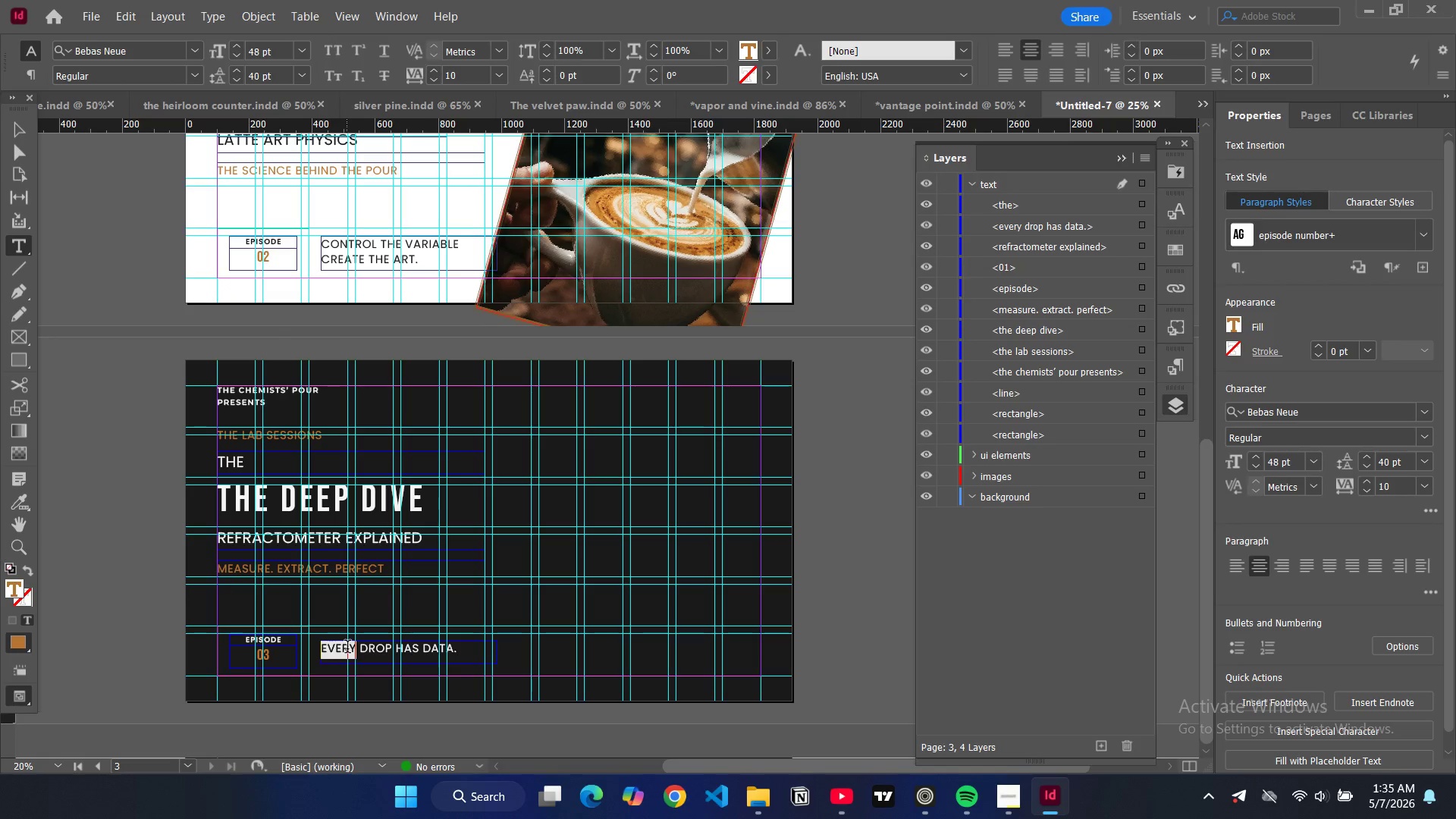 
triple_click([347, 648])
 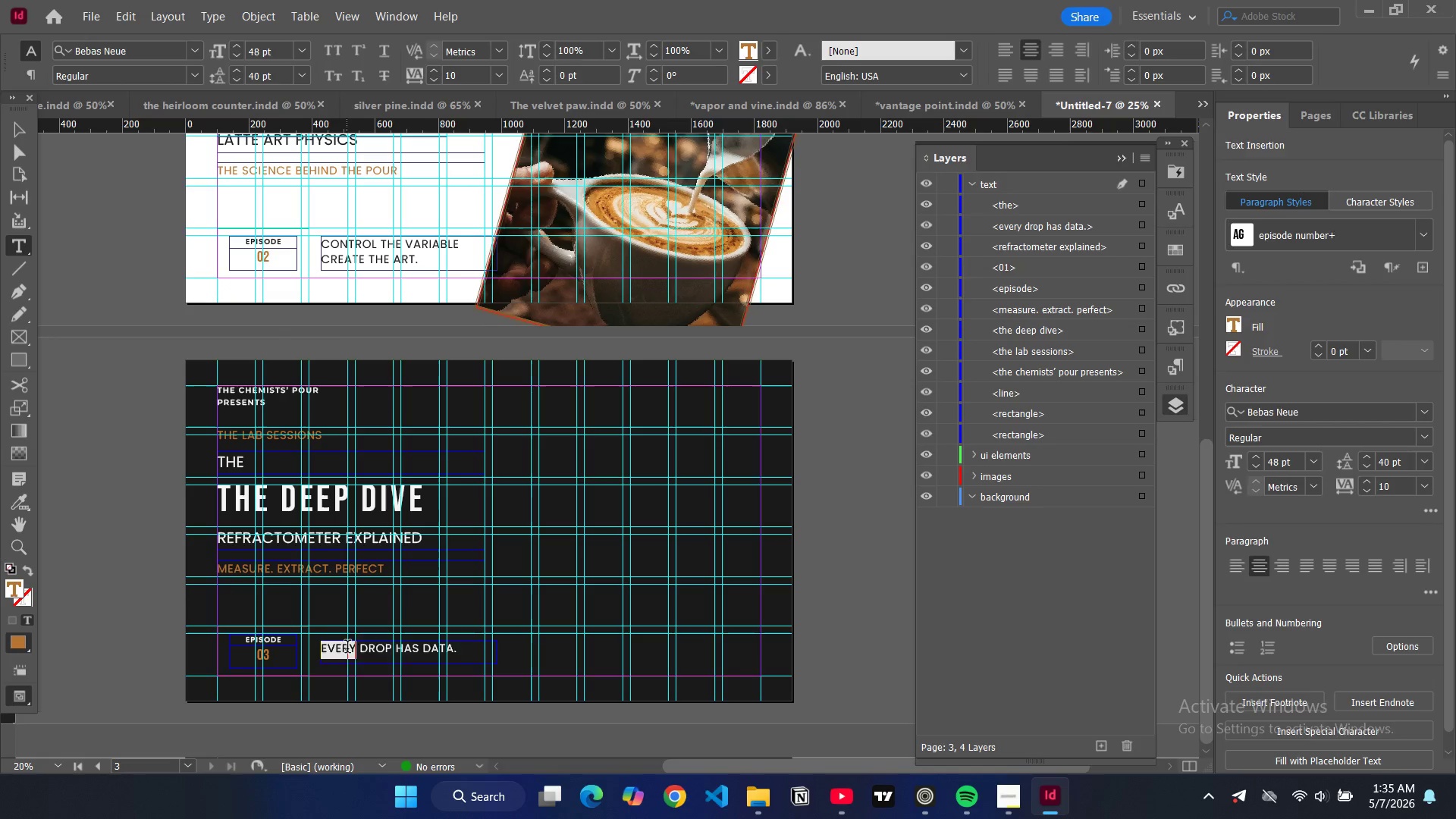 
key(Control+A)
 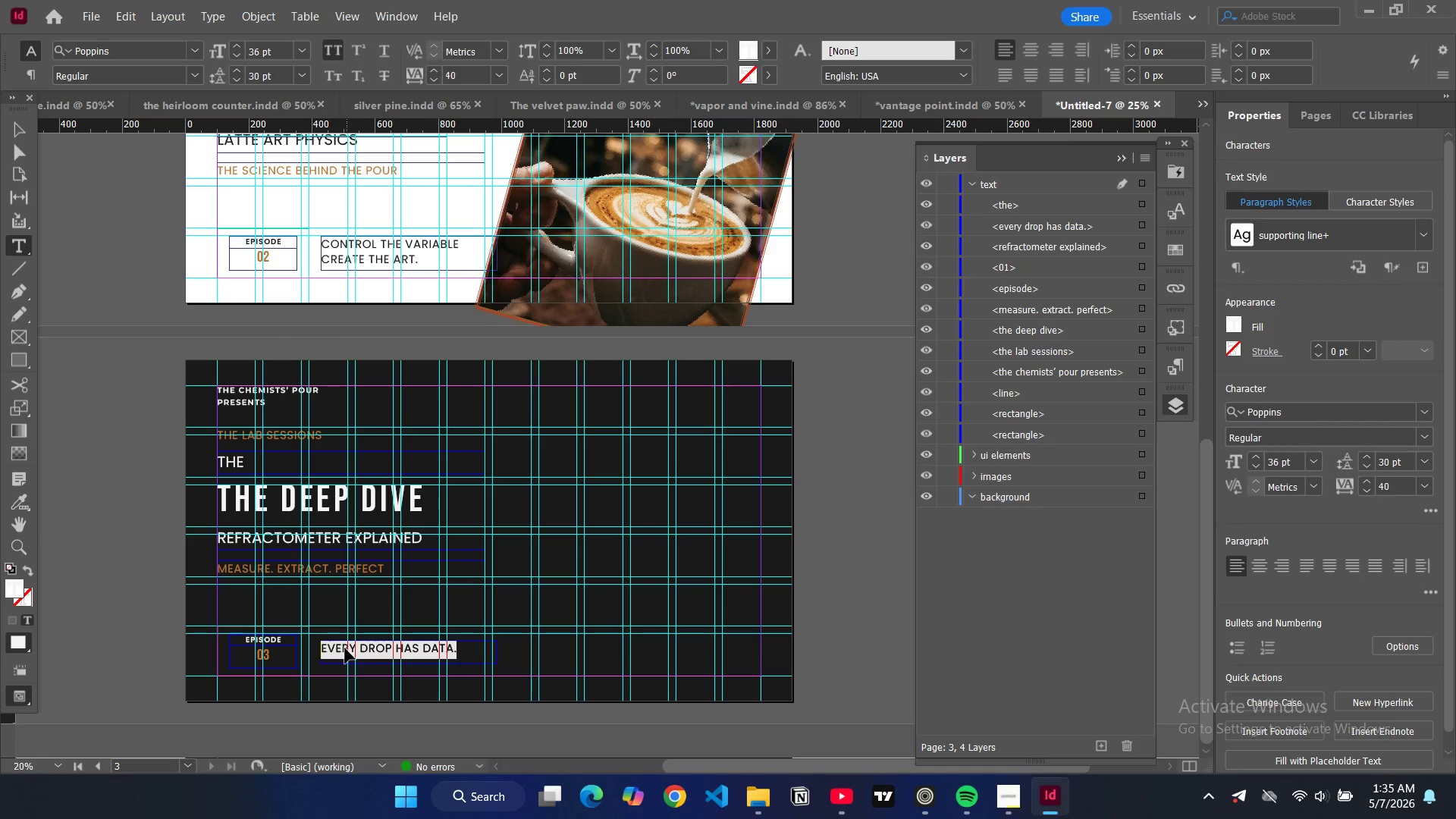 
type(ideas. innvo)
key(Backspace)
key(Backspace)
type(oca)
key(Backspace)
key(Backspace)
type(vation.)
 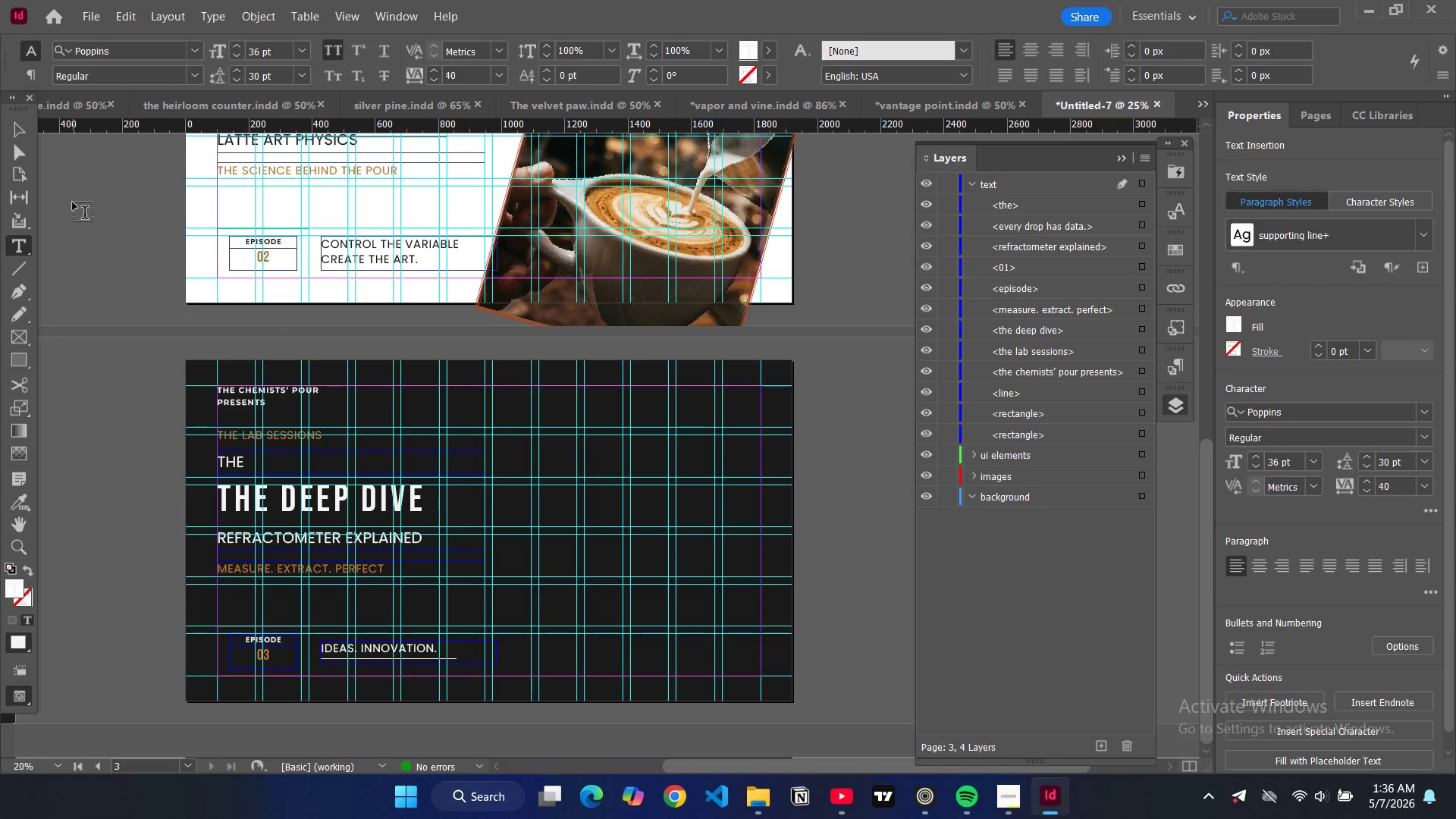 
mouse_move([30, 133])
 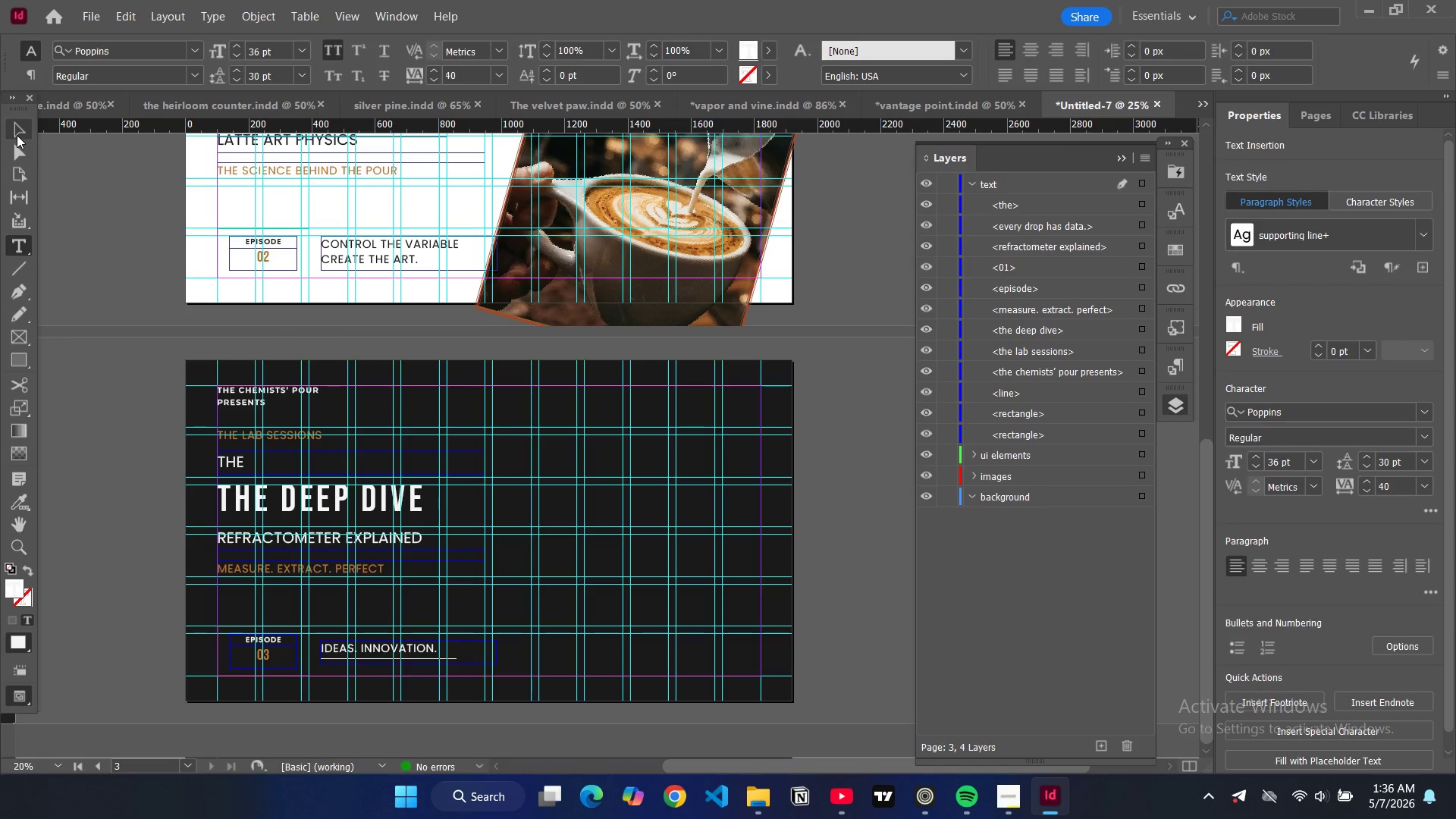 
left_click([20, 134])
 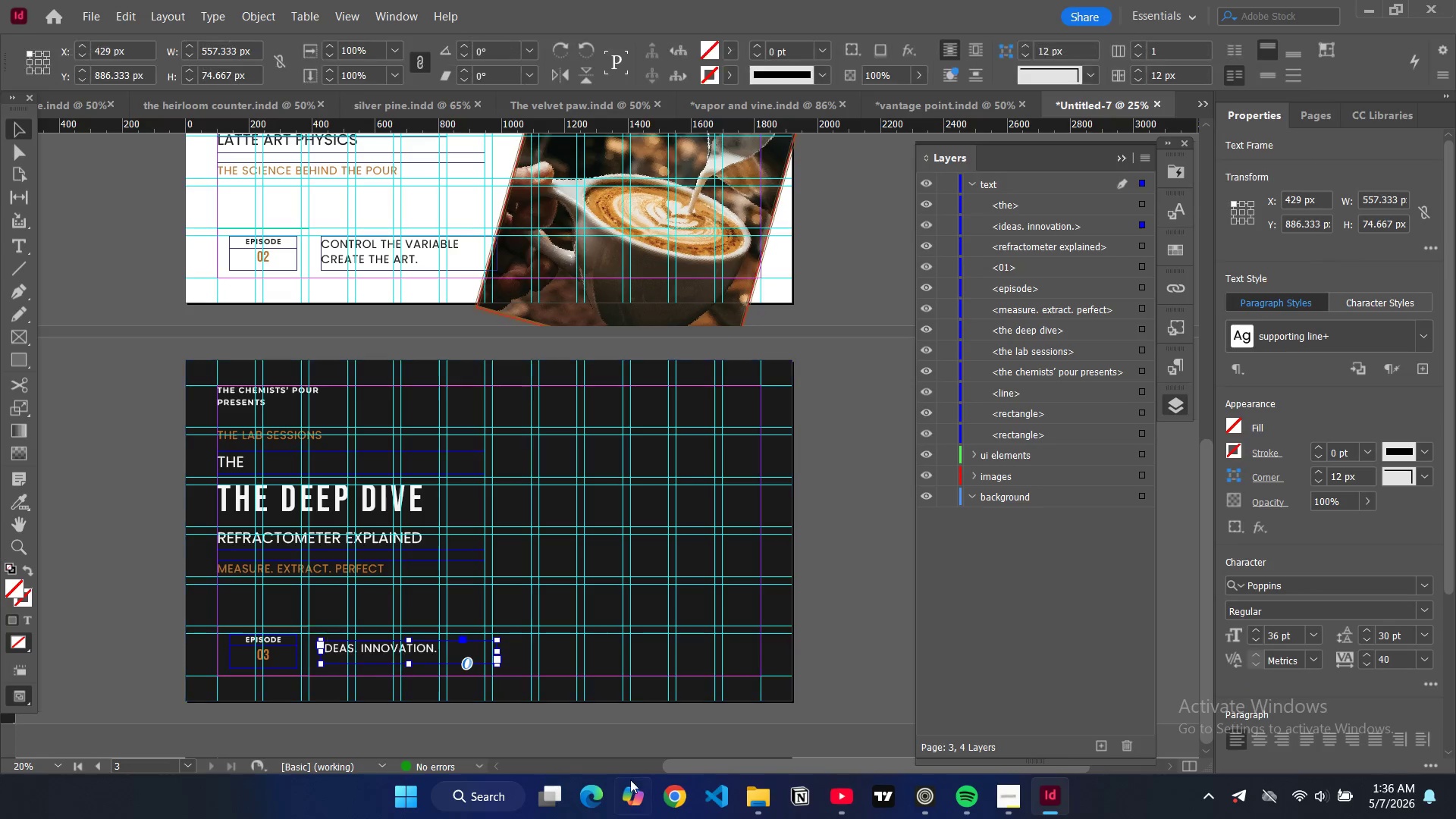 
key(Backspace)
 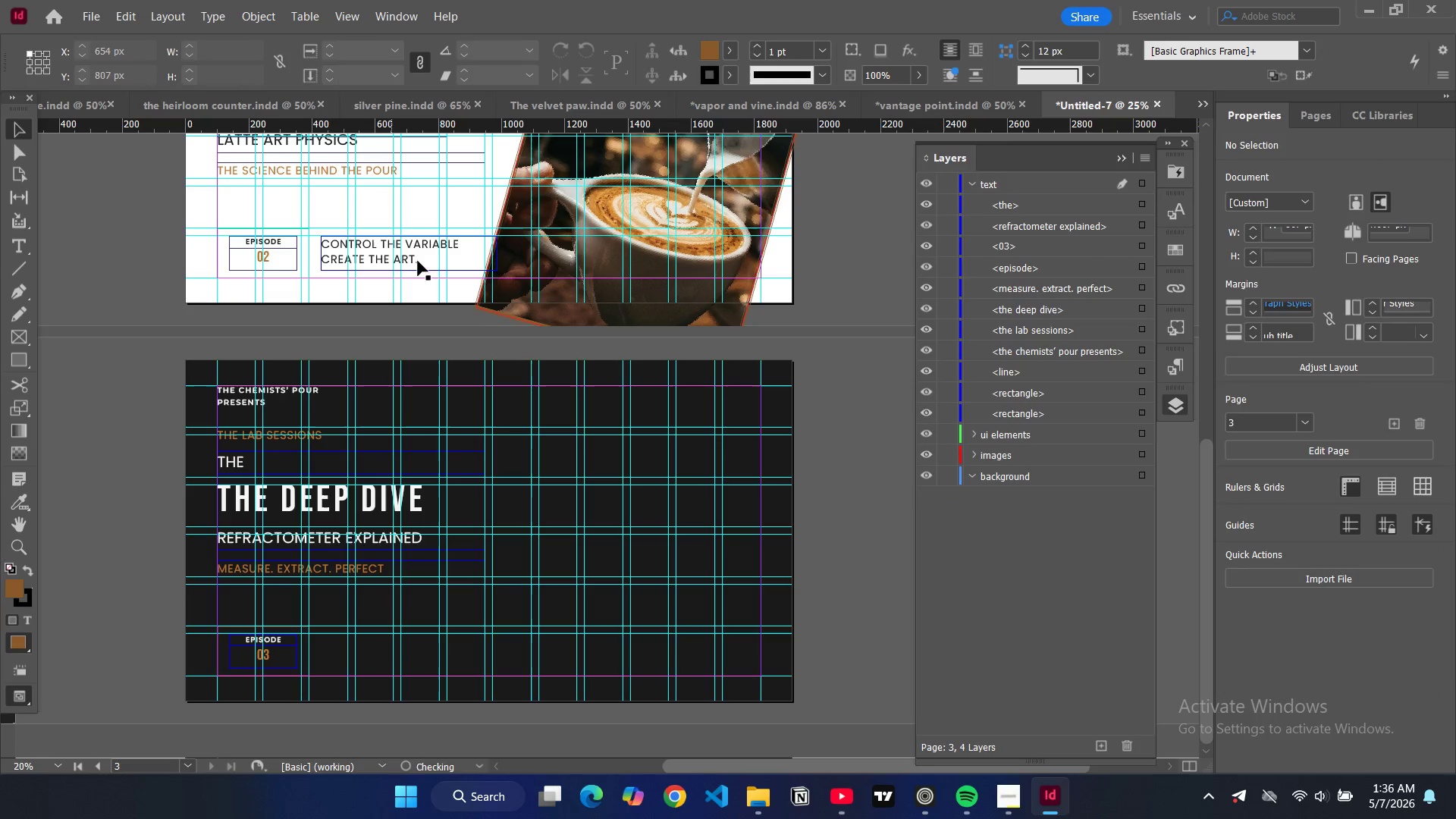 
left_click([425, 266])
 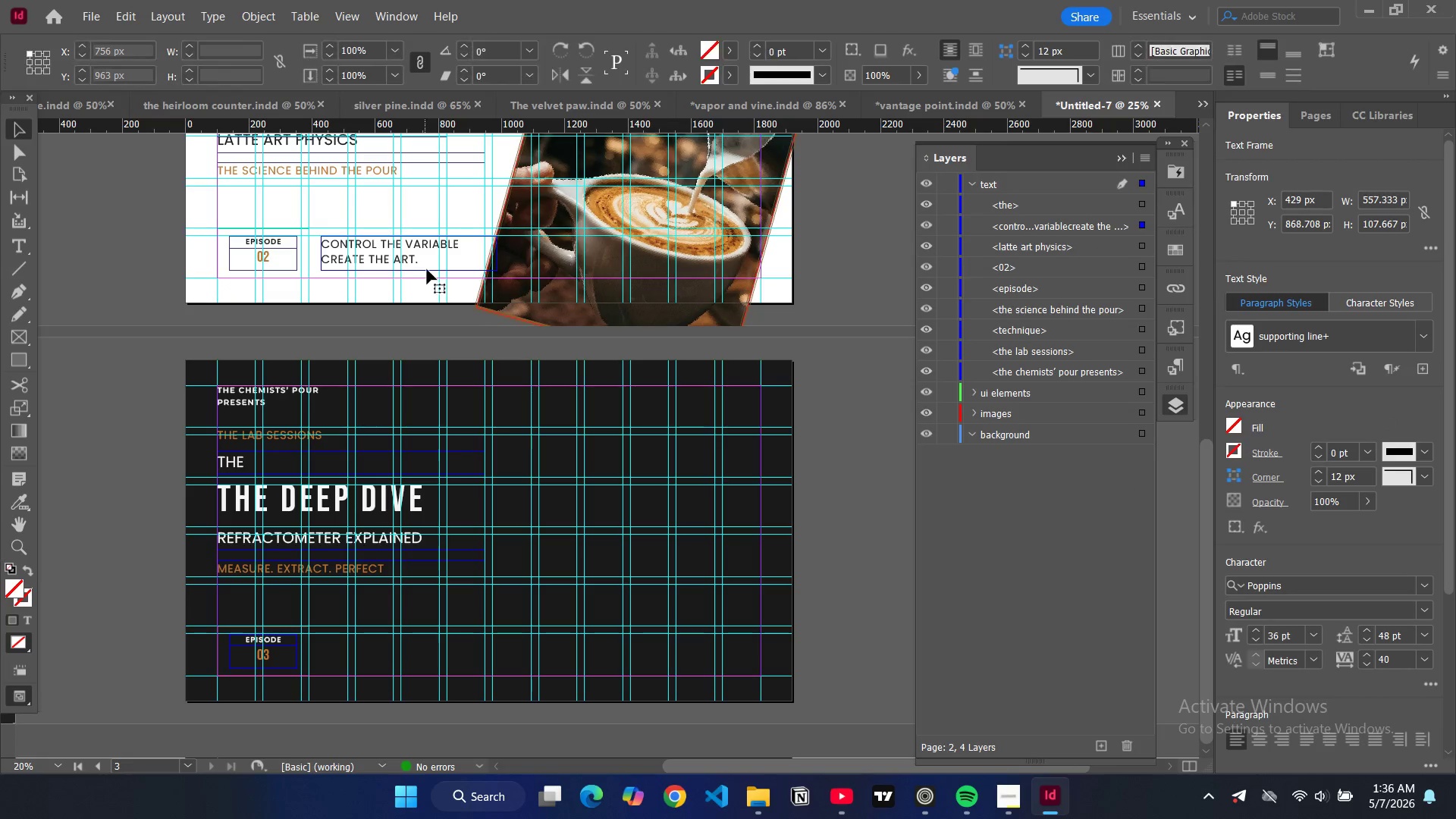 
left_click([427, 269])
 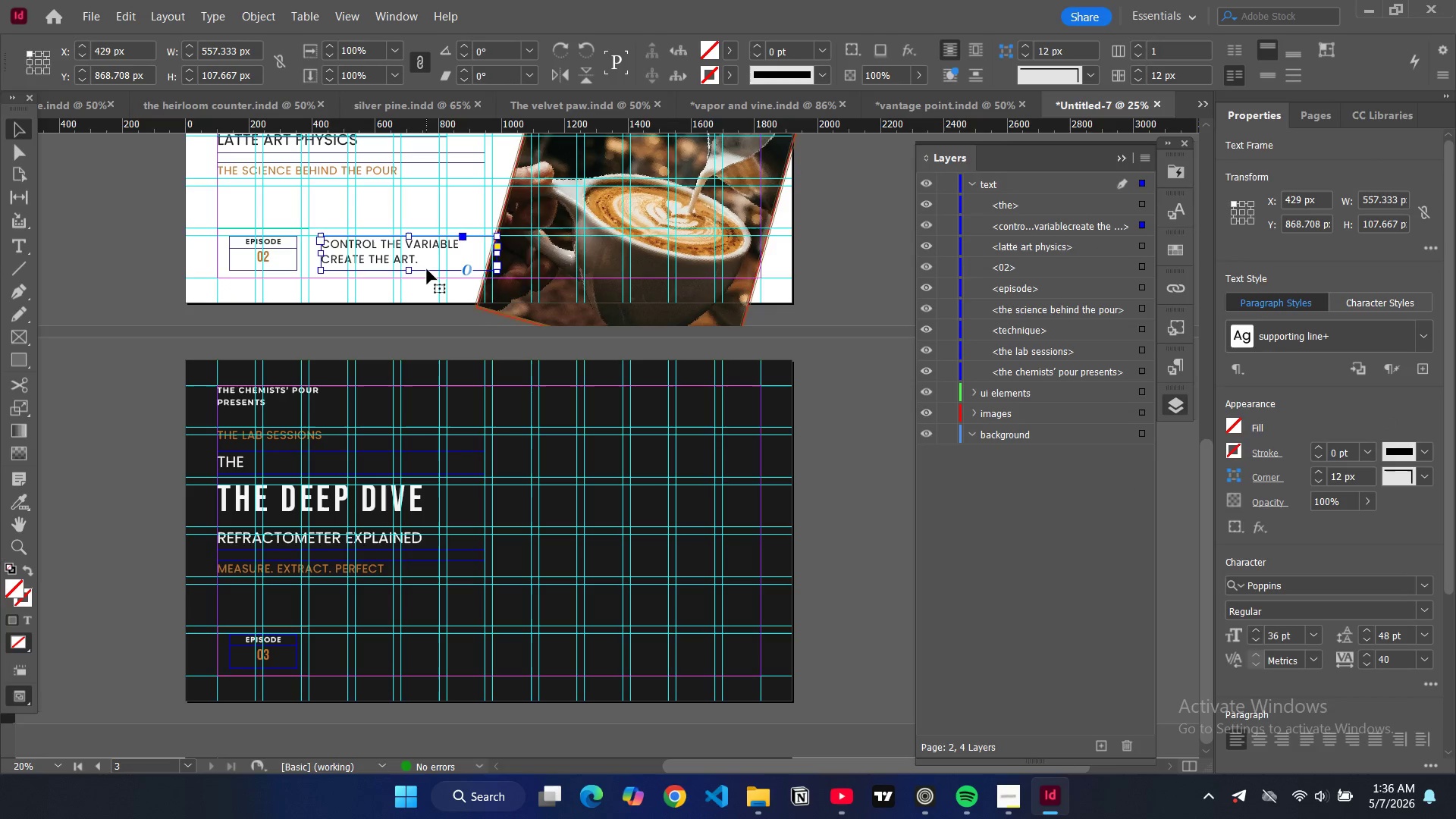 
key(Control+C)
 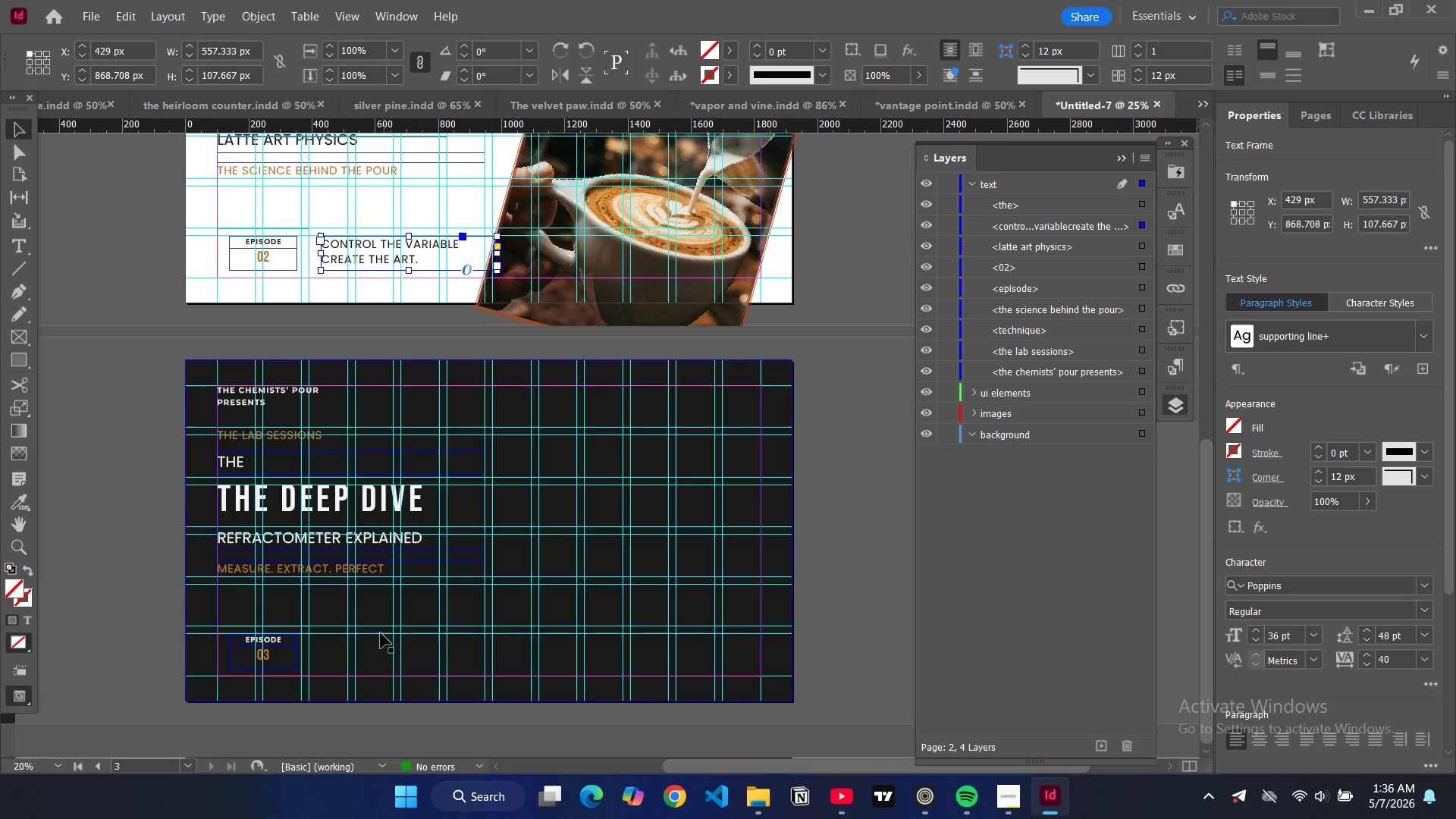 
left_click([378, 648])
 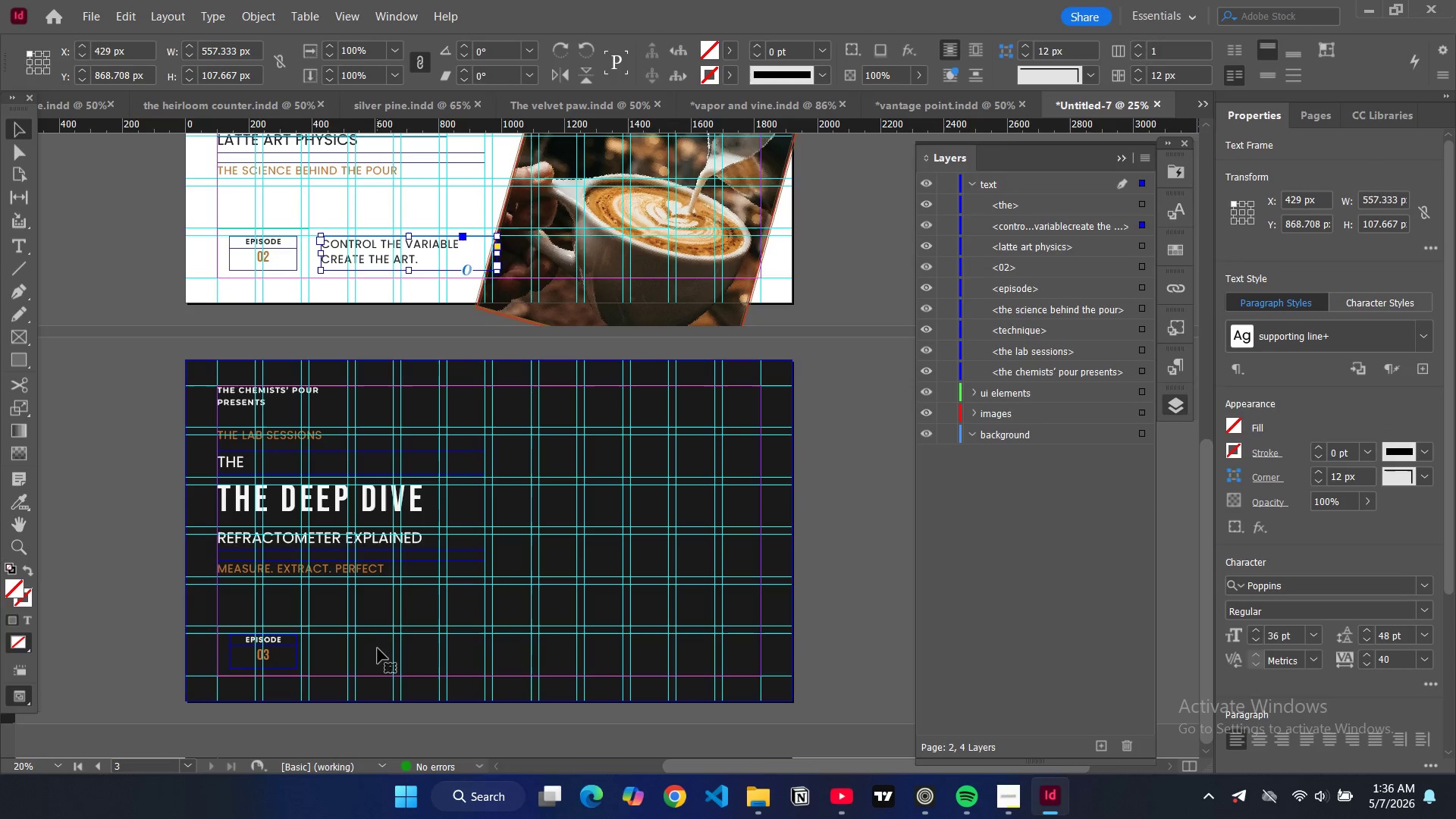 
key(Control+V)
 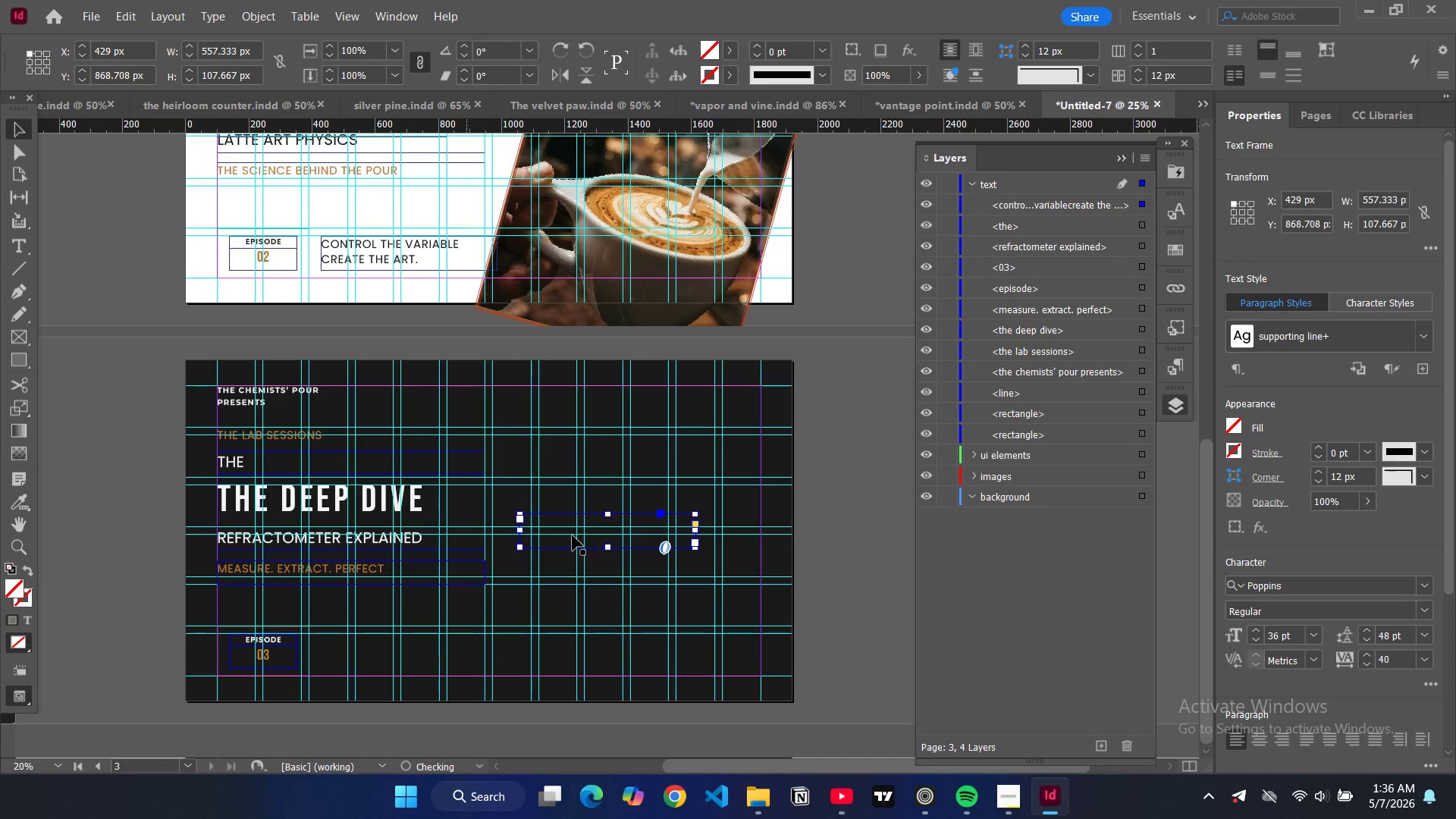 
left_click_drag(start_coordinate=[564, 538], to_coordinate=[371, 661])
 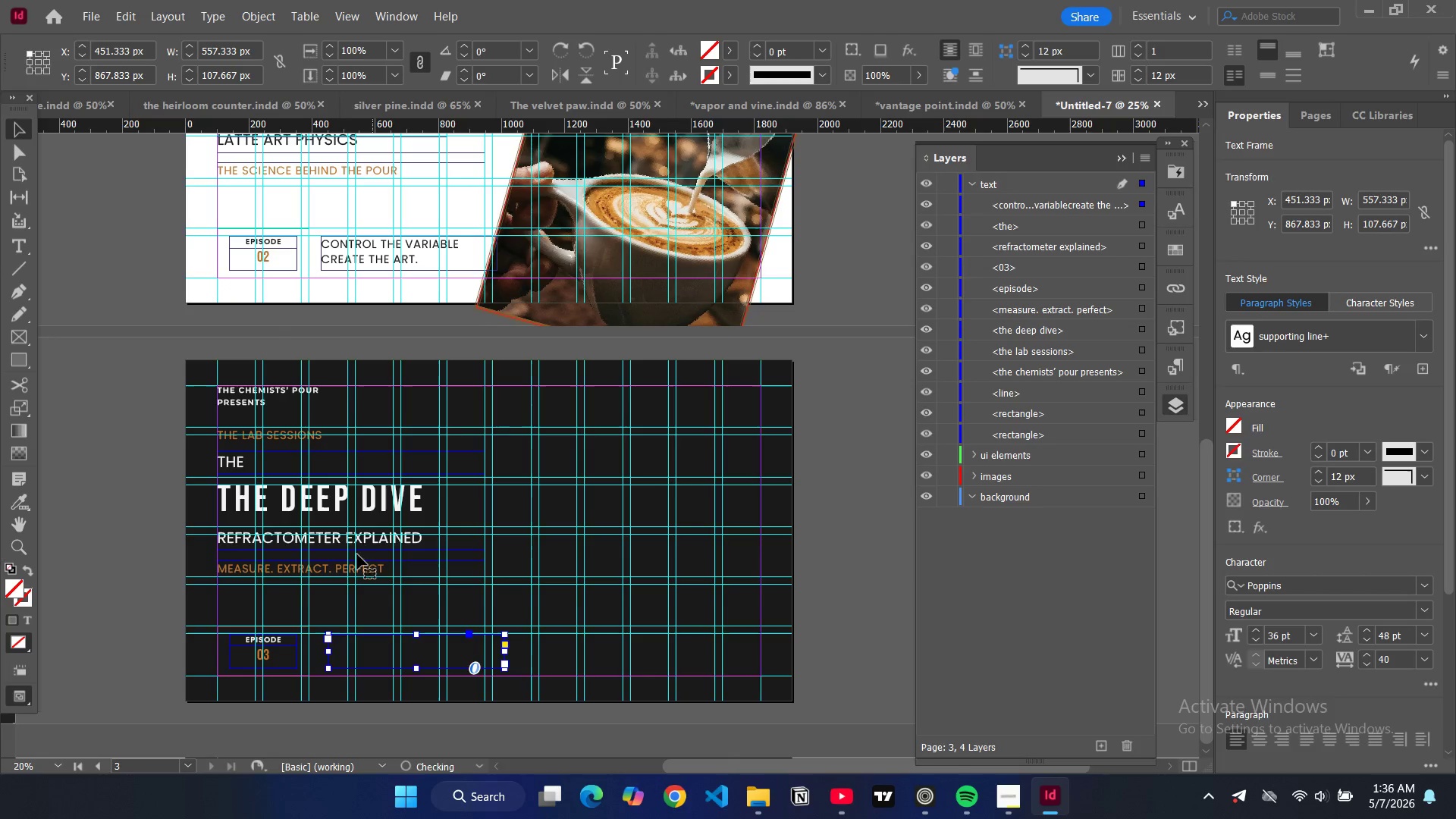 
scroll: coordinate [357, 544], scroll_direction: up, amount: 10.0
 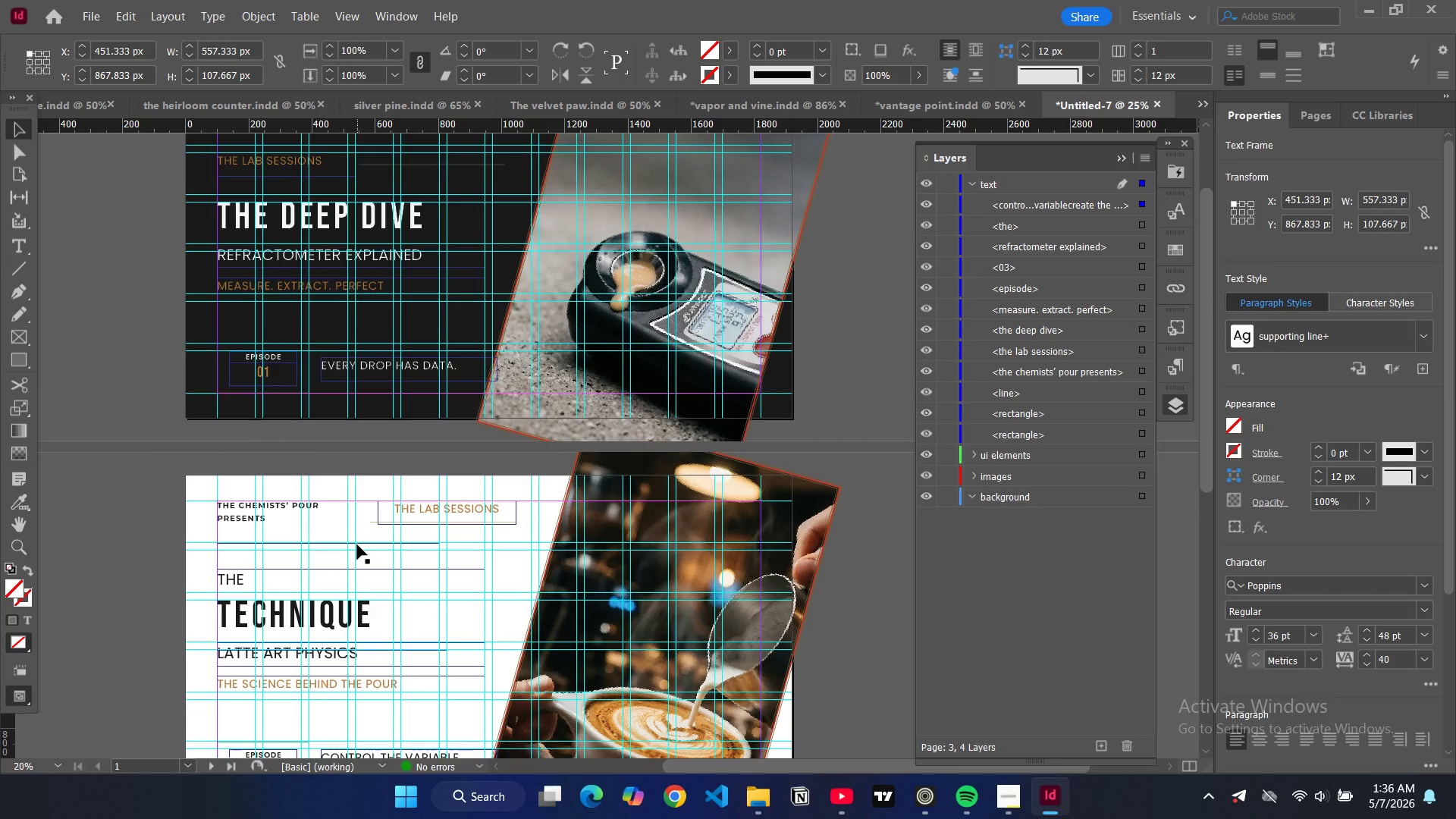 
scroll: coordinate [357, 544], scroll_direction: down, amount: 11.0
 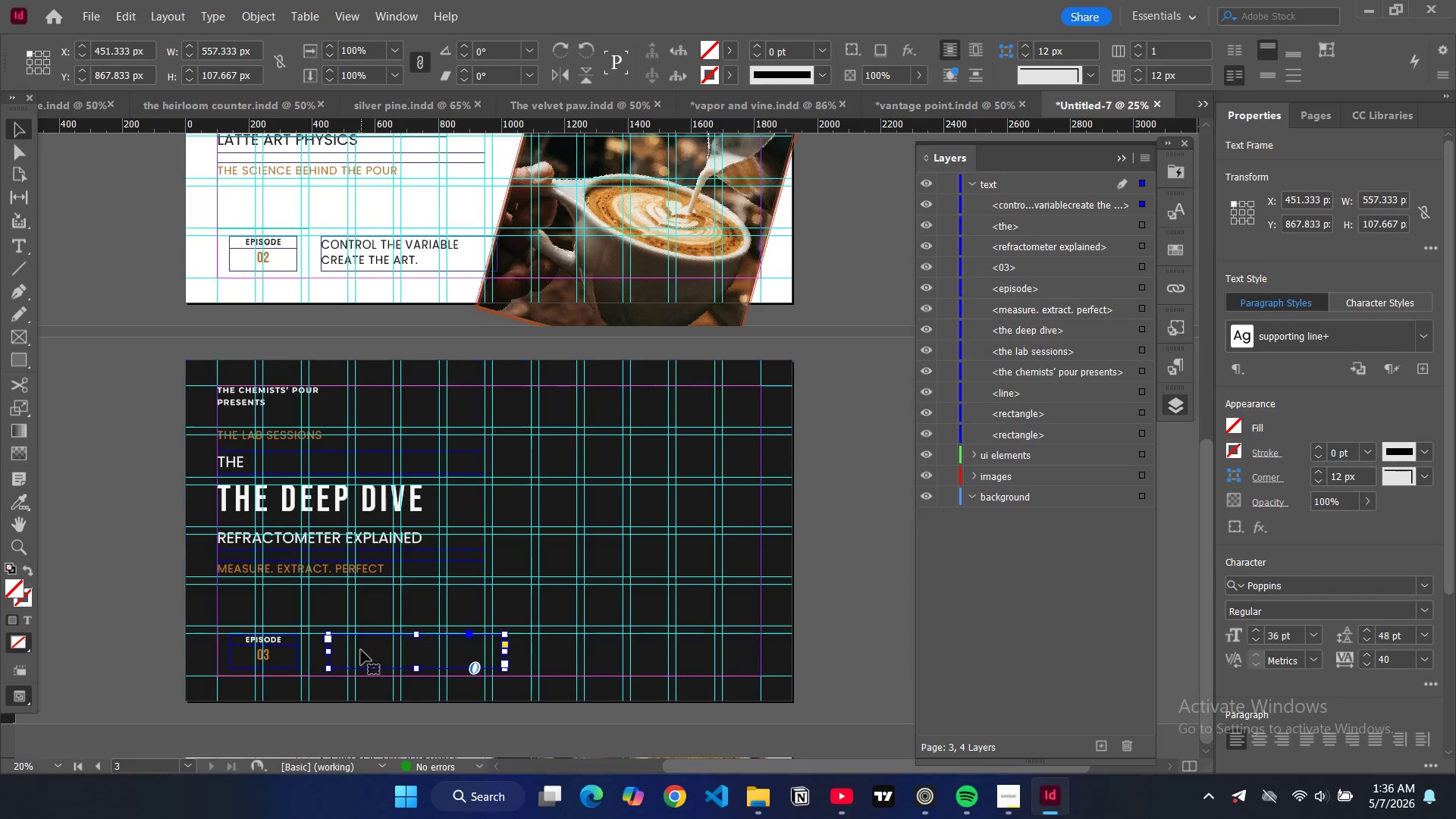 
left_click([361, 651])
 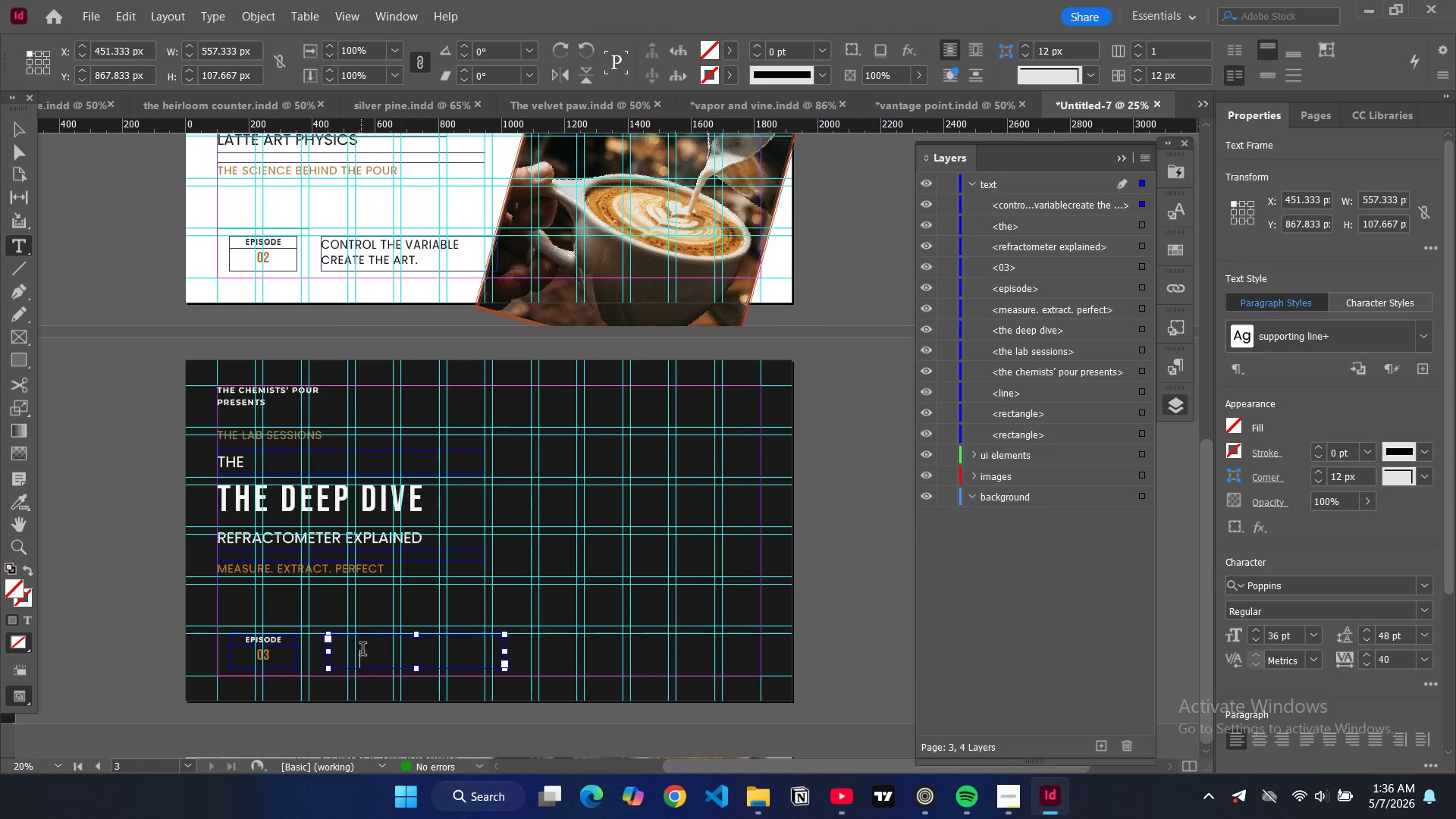 
key(Control+A)
 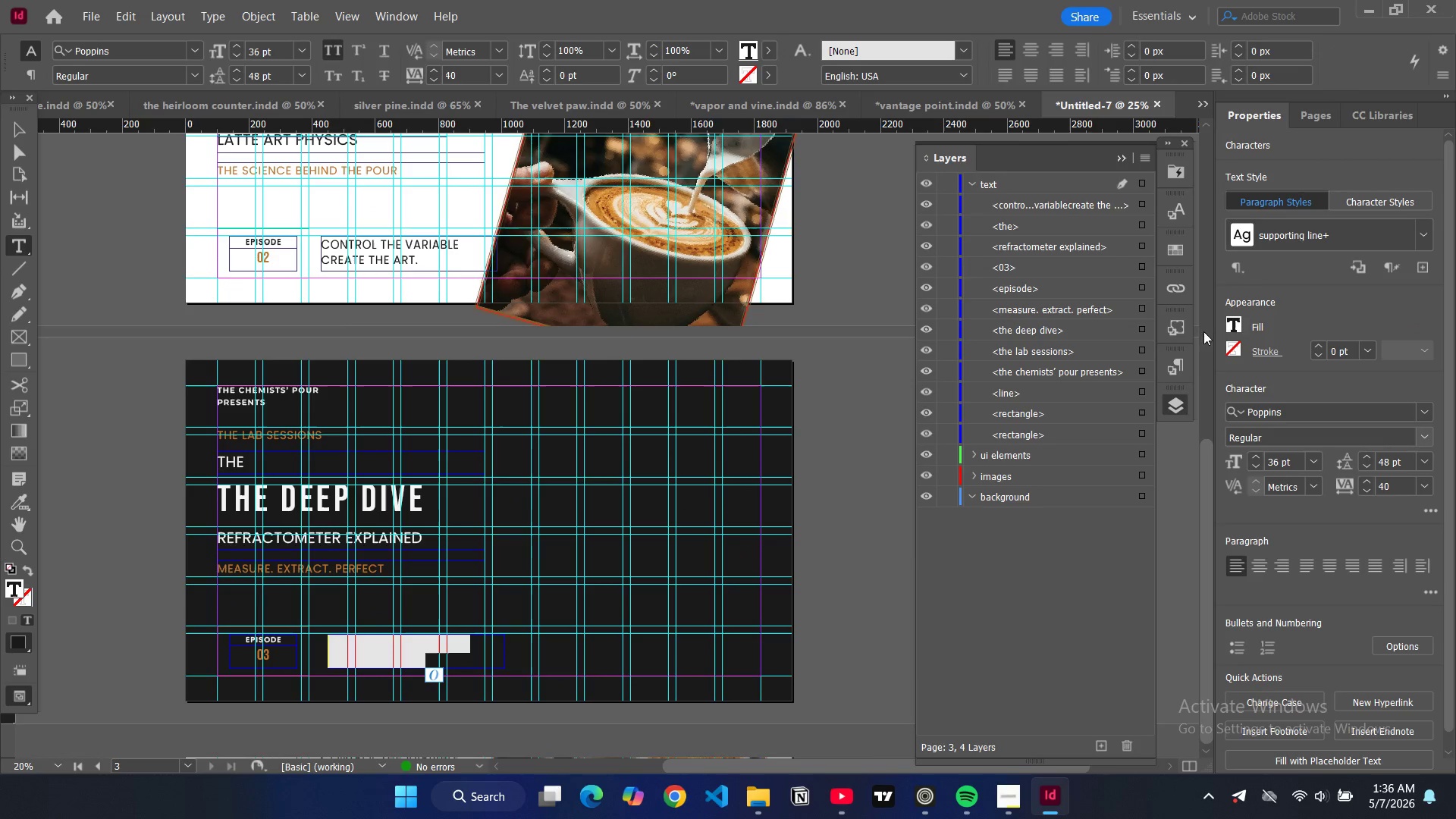 
left_click([1232, 325])
 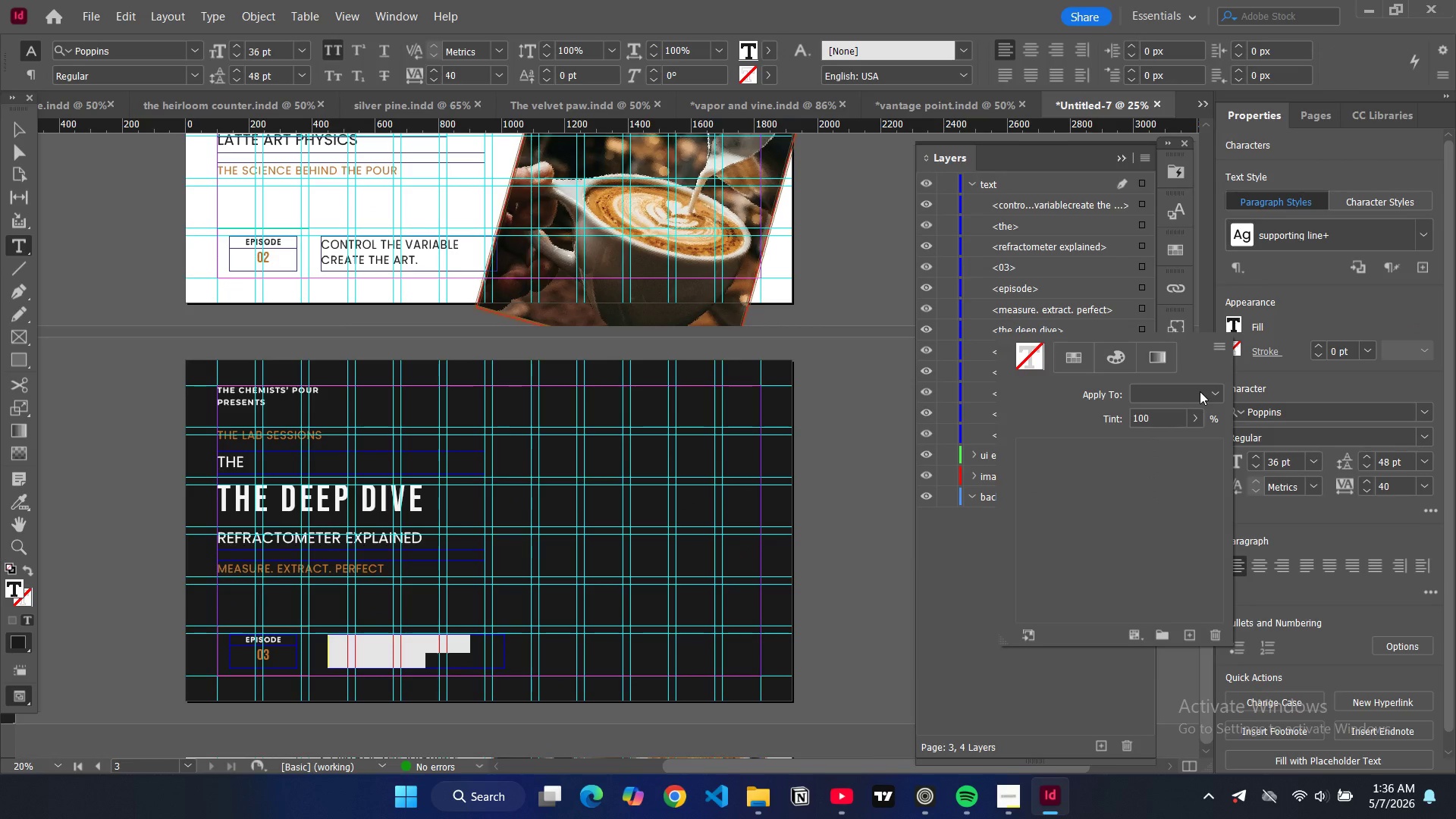 
scroll: coordinate [1055, 556], scroll_direction: down, amount: 9.0
 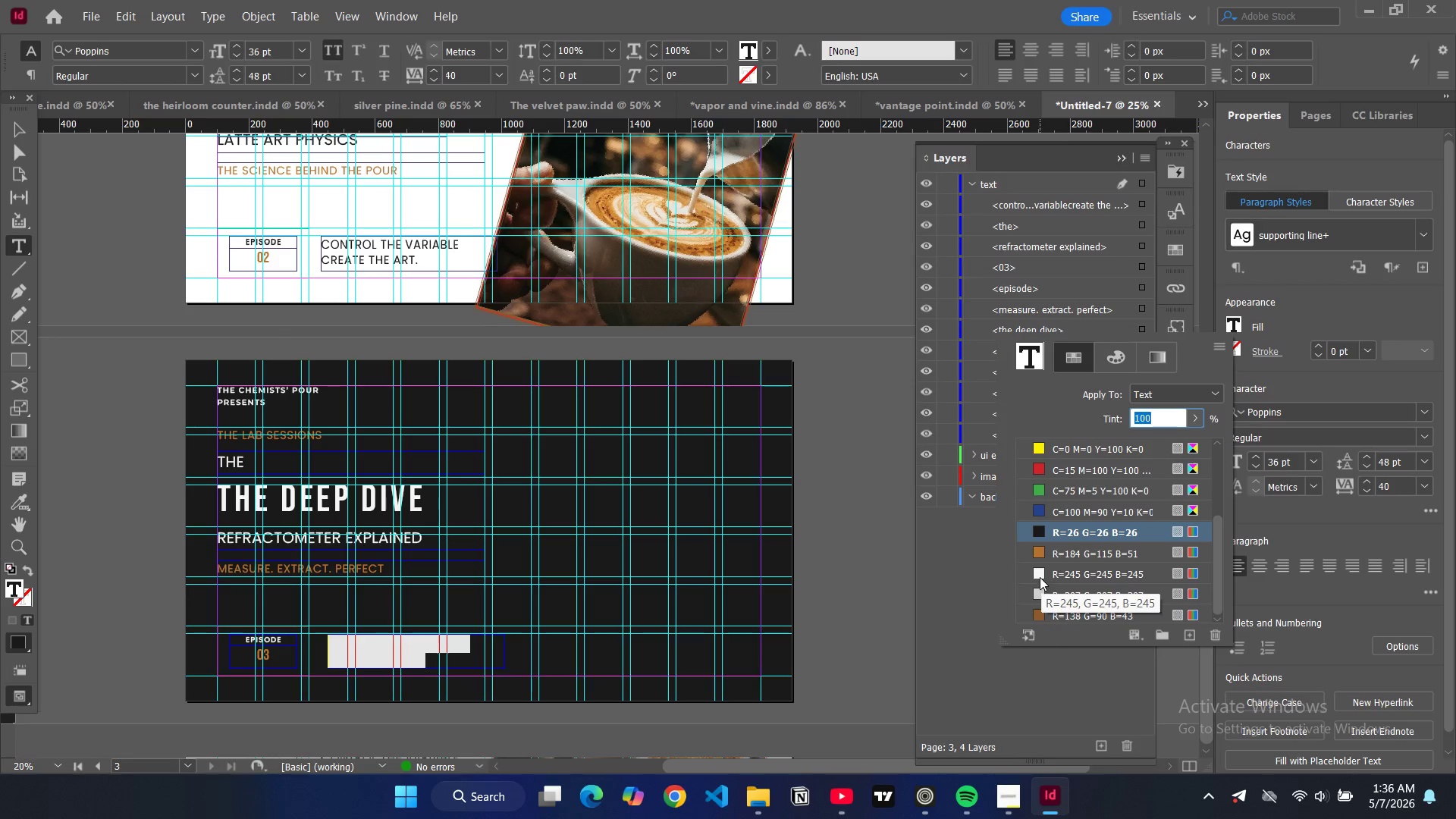 
left_click([1040, 576])
 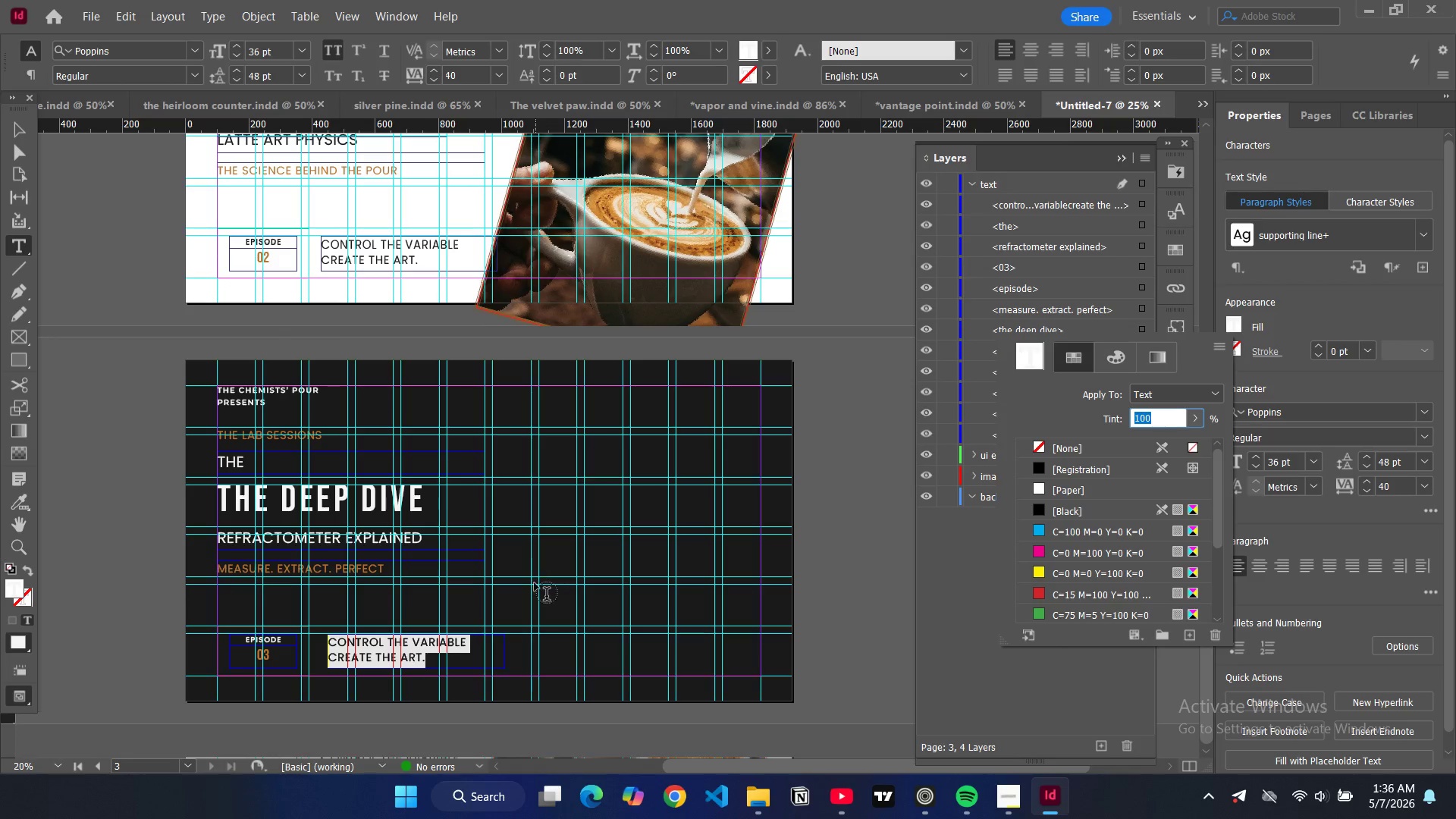 
key(I)
 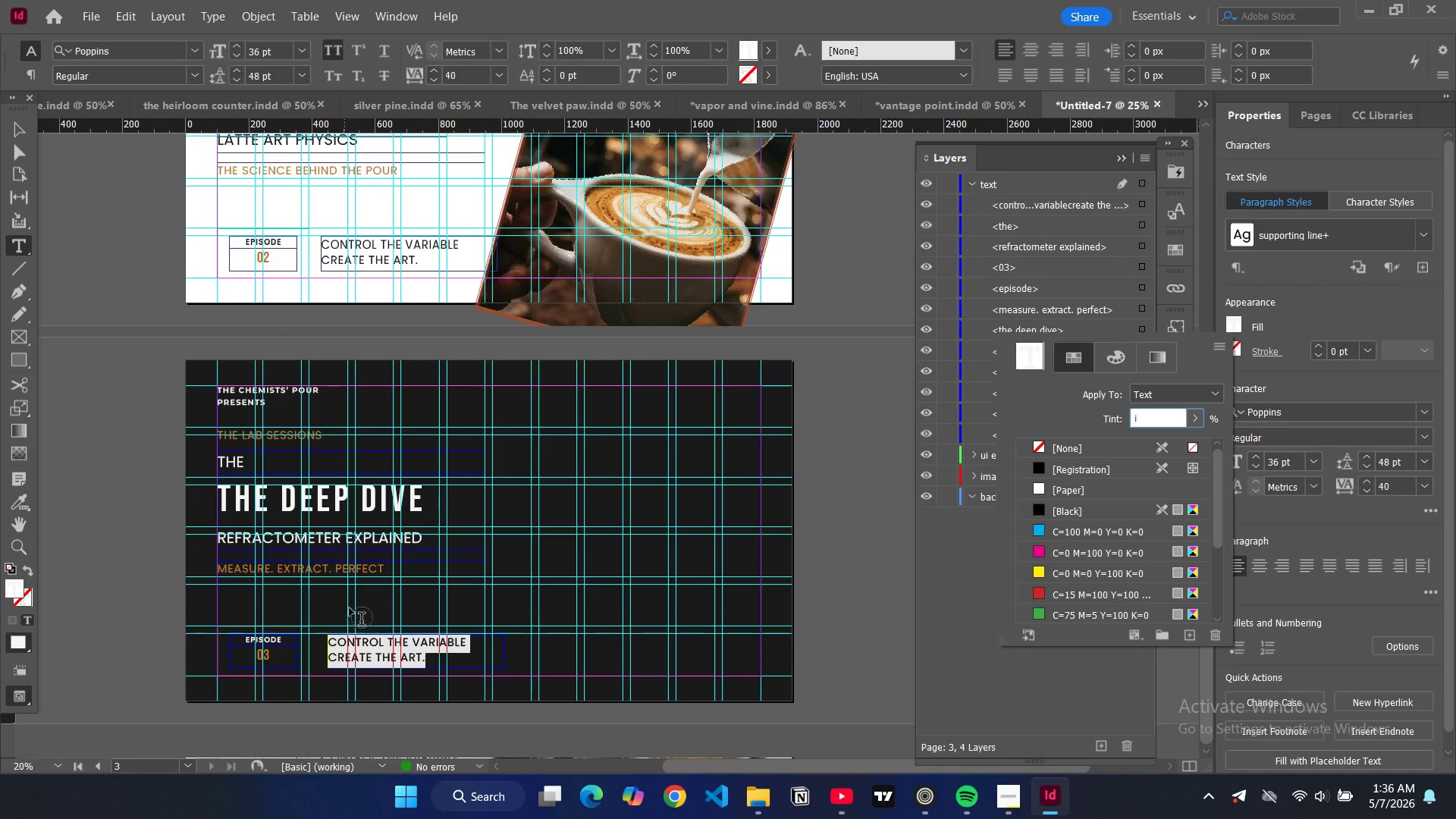 
left_click([373, 653])
 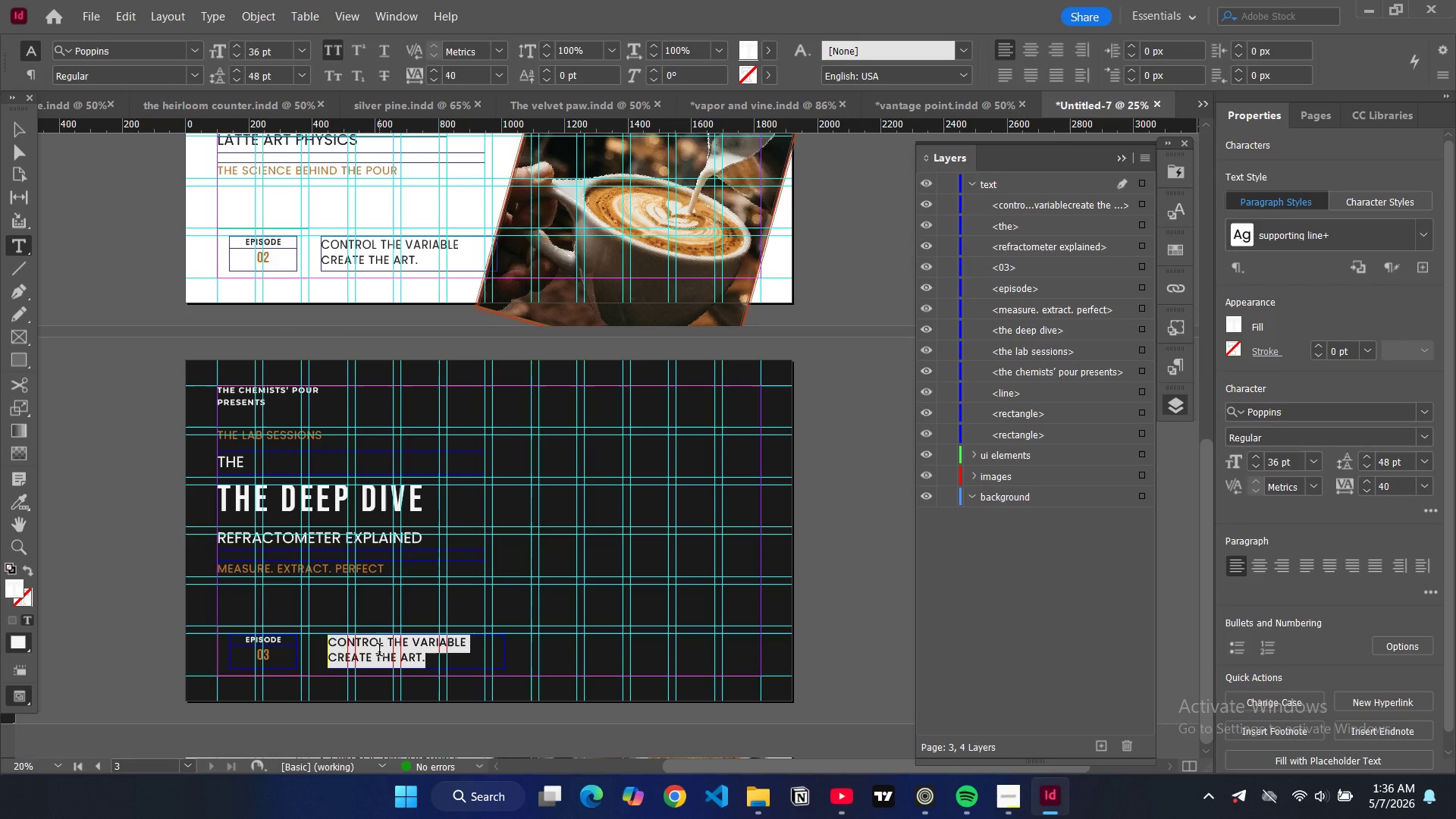 
left_click([379, 651])
 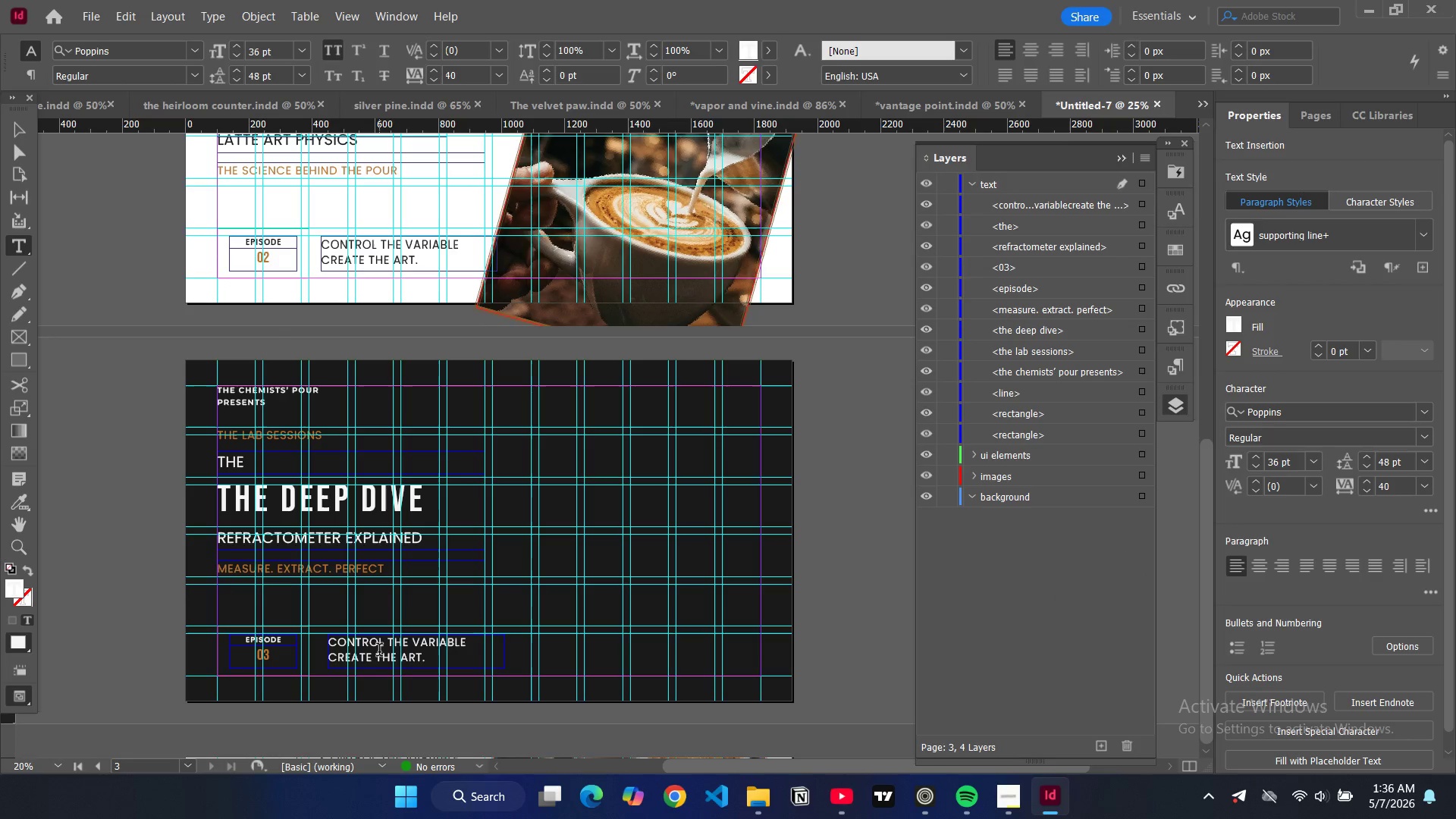 
key(Control+A)
 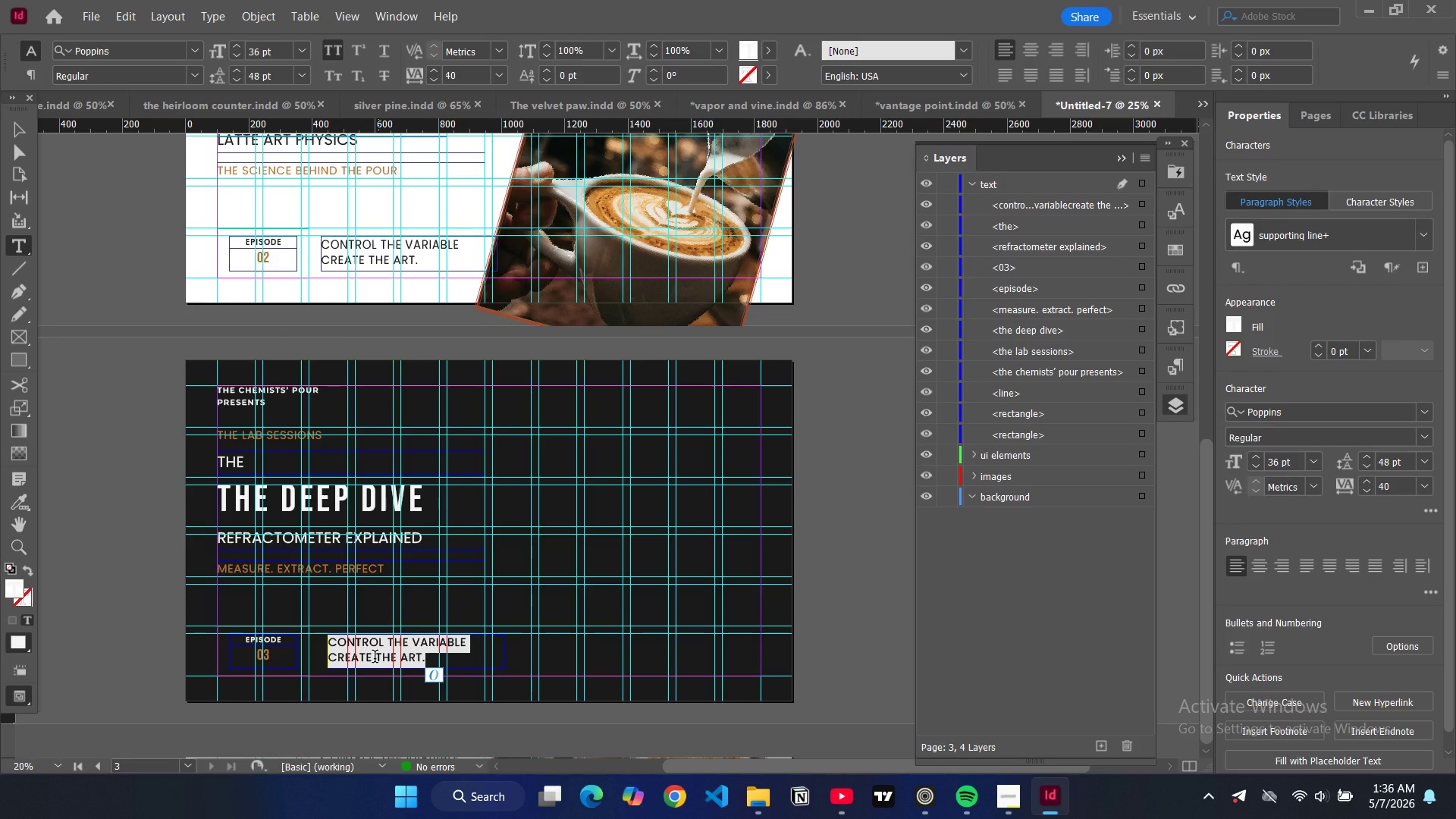 
type(ideas. innovation.)
 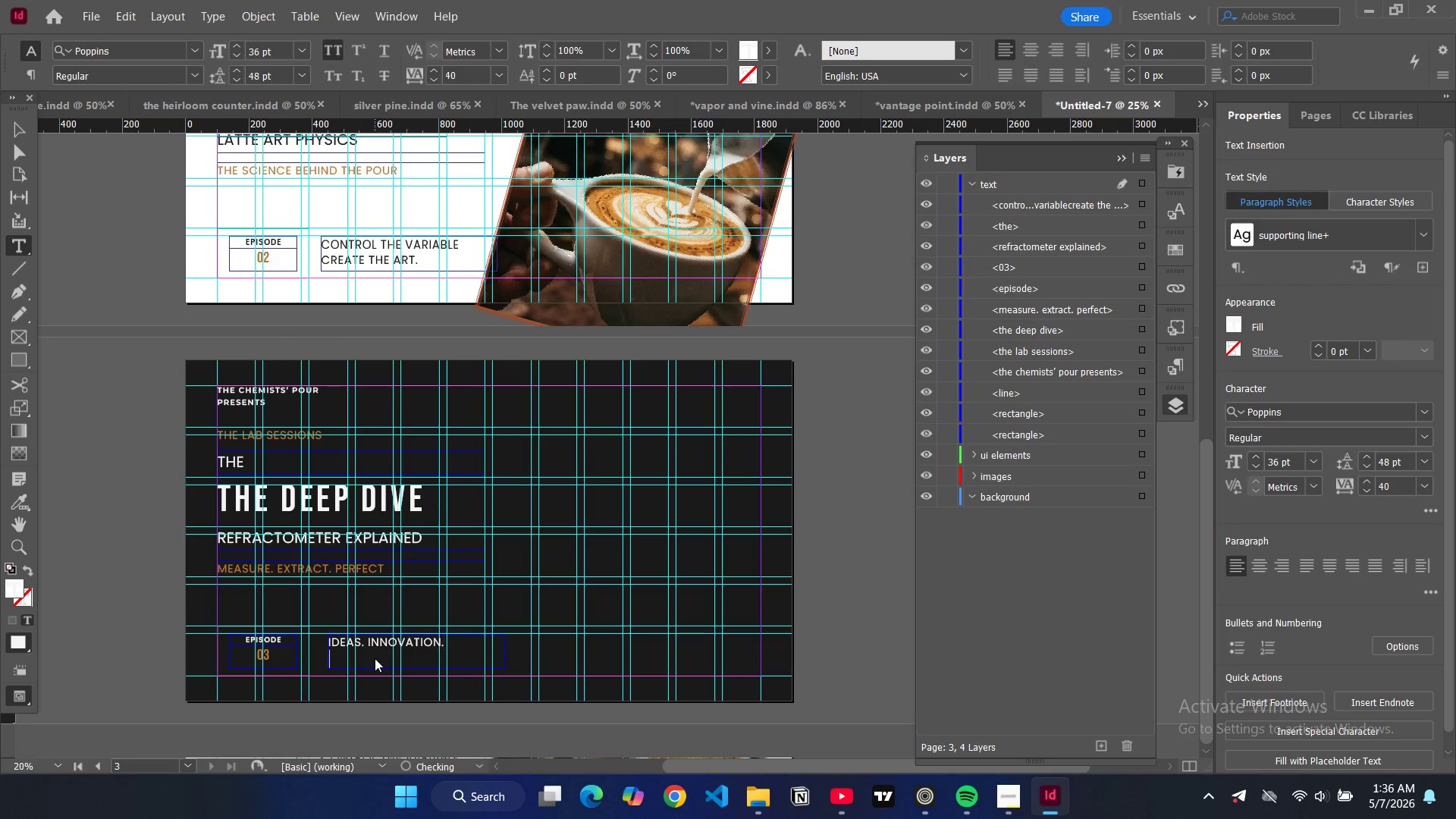 
key(Enter)
 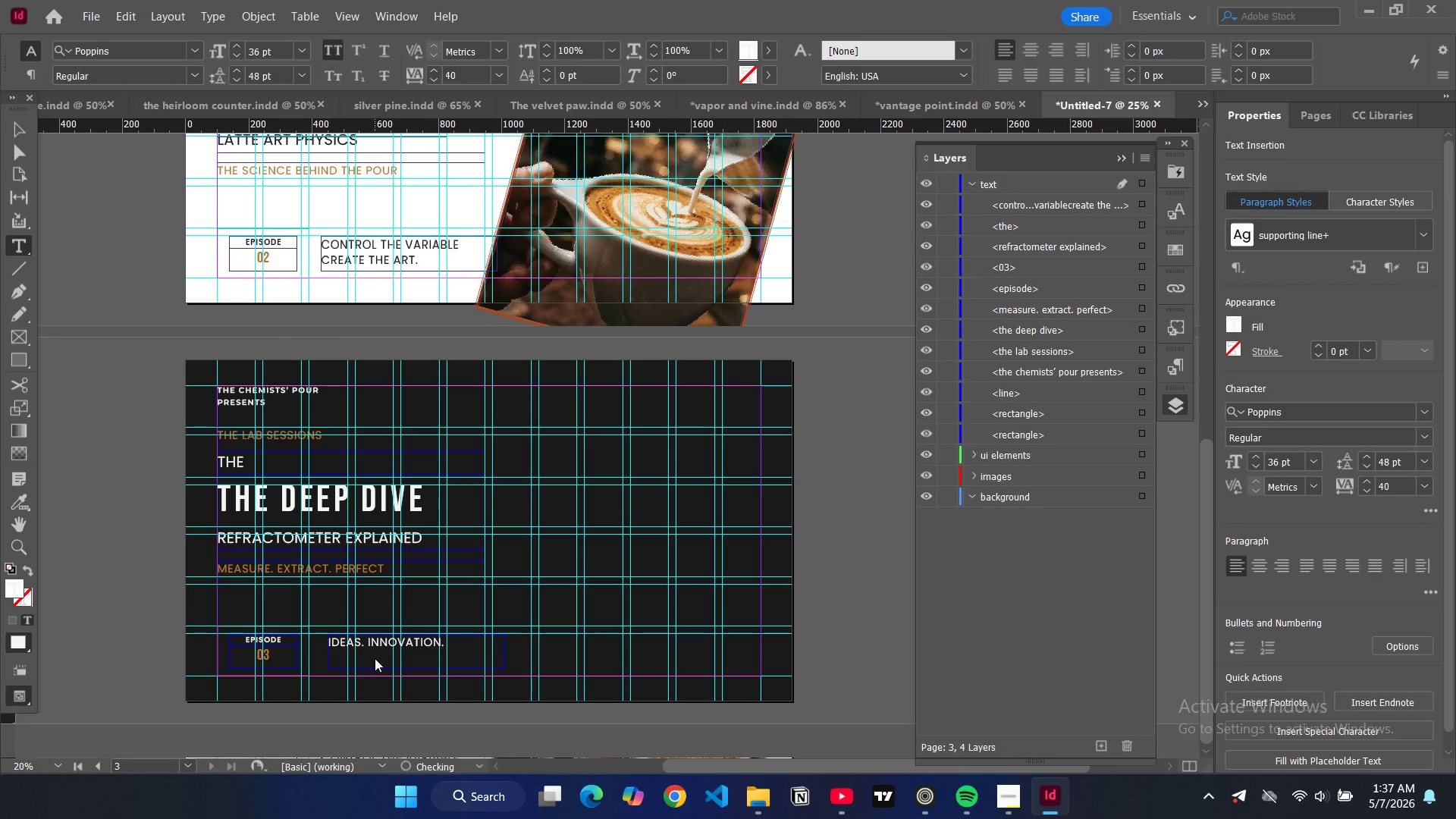 
type(inspiration.)
 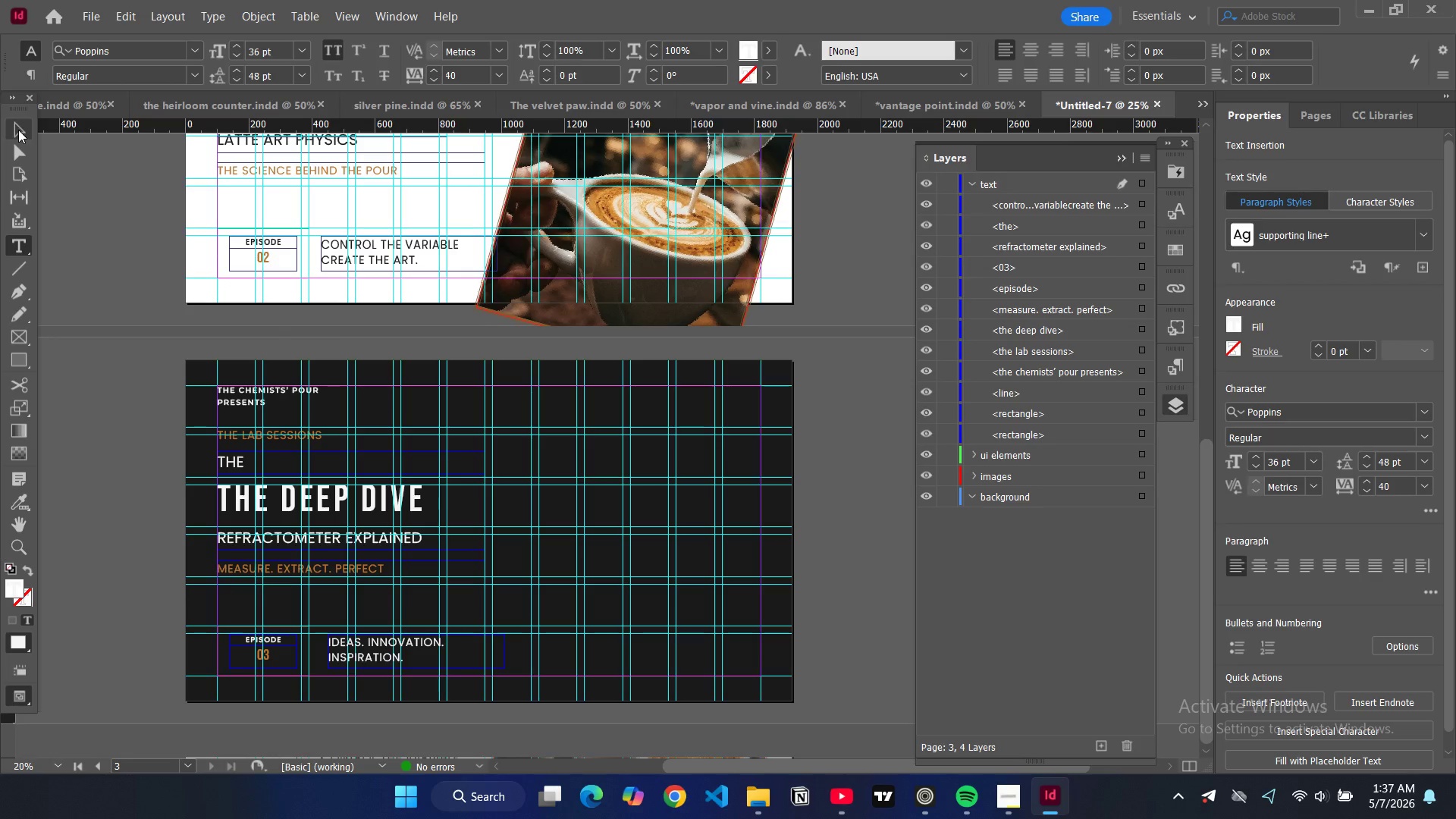 
left_click([20, 129])
 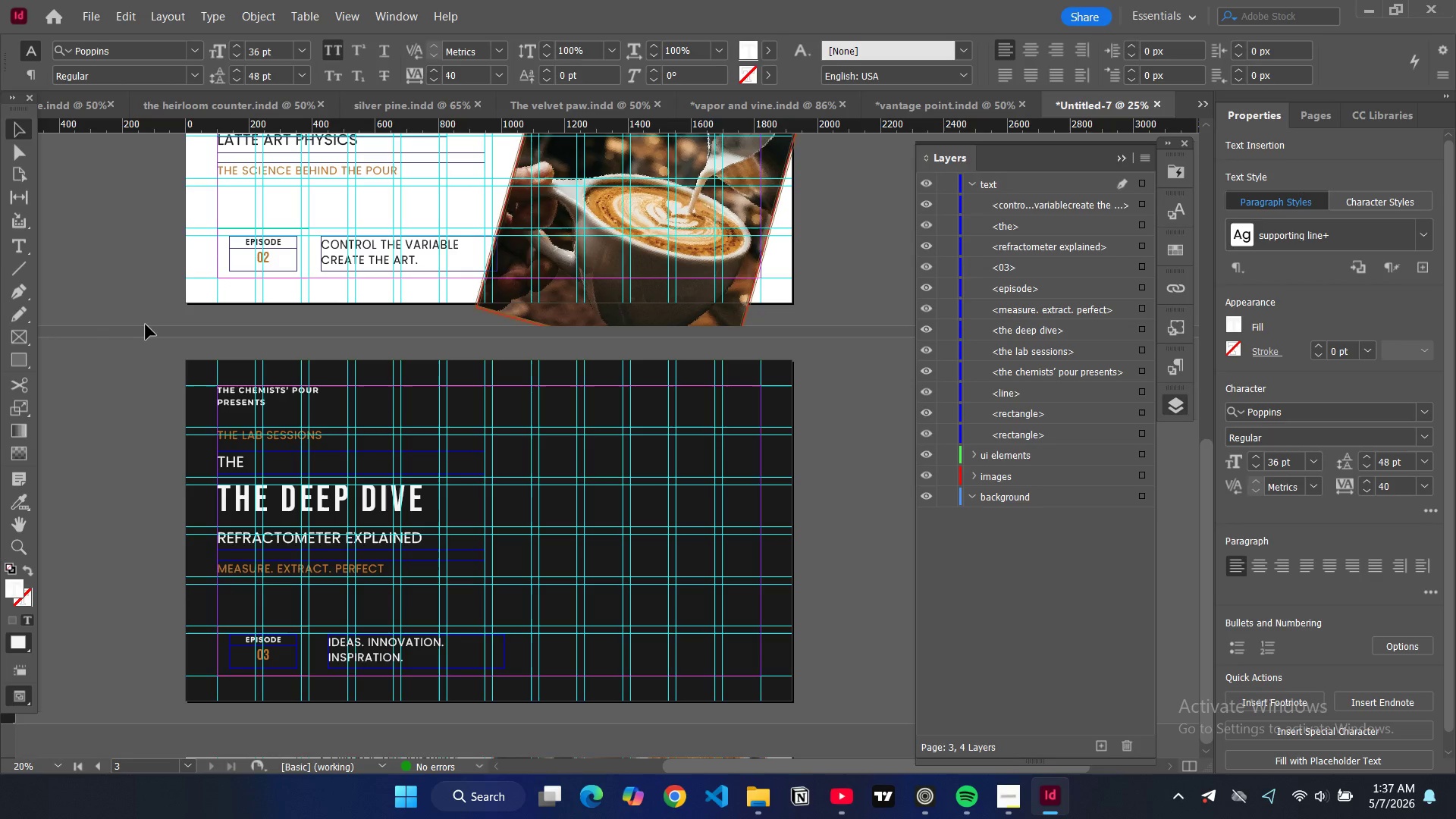 
left_click([146, 325])
 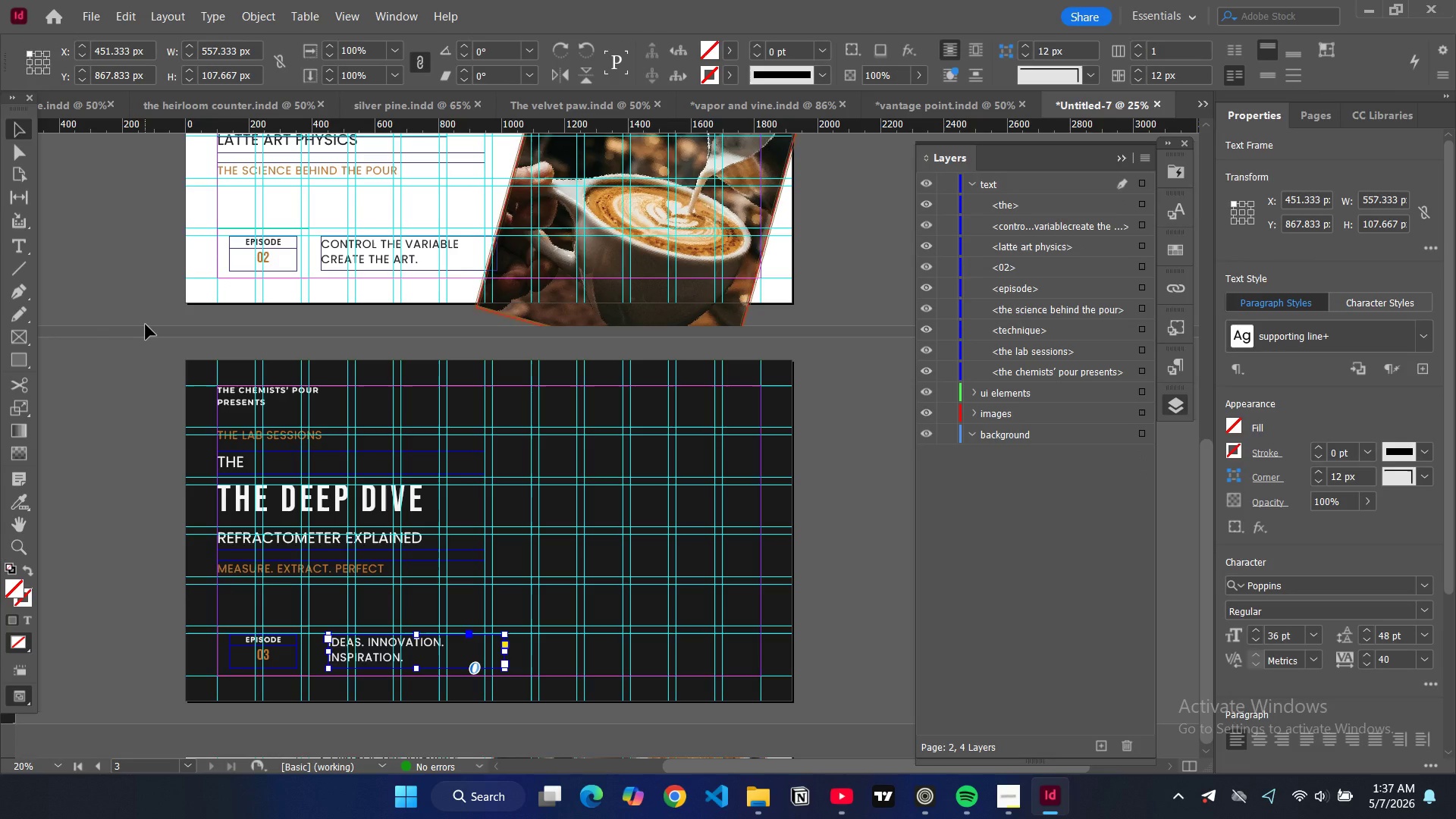 
key(W)
 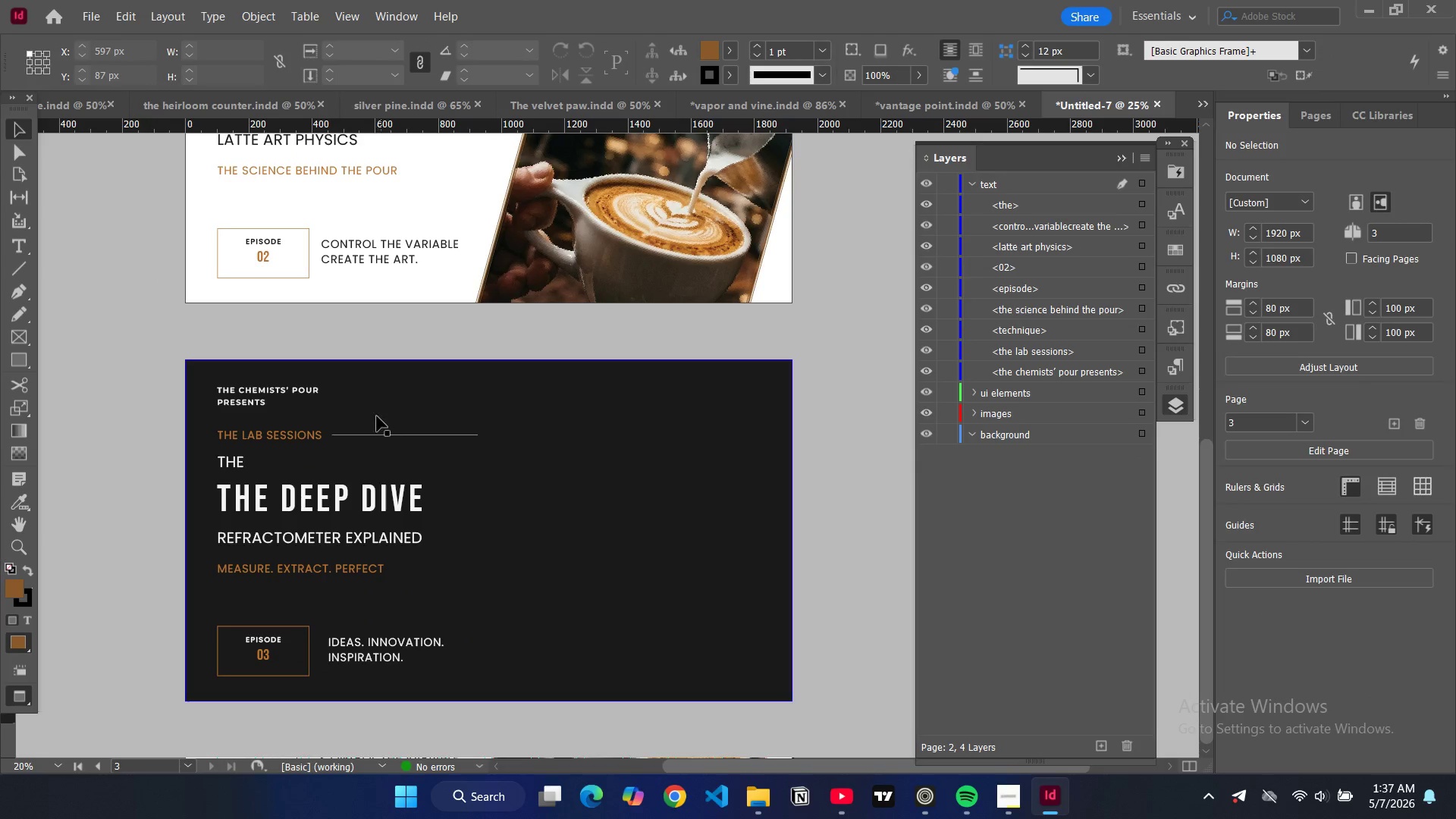 
double_click([351, 497])
 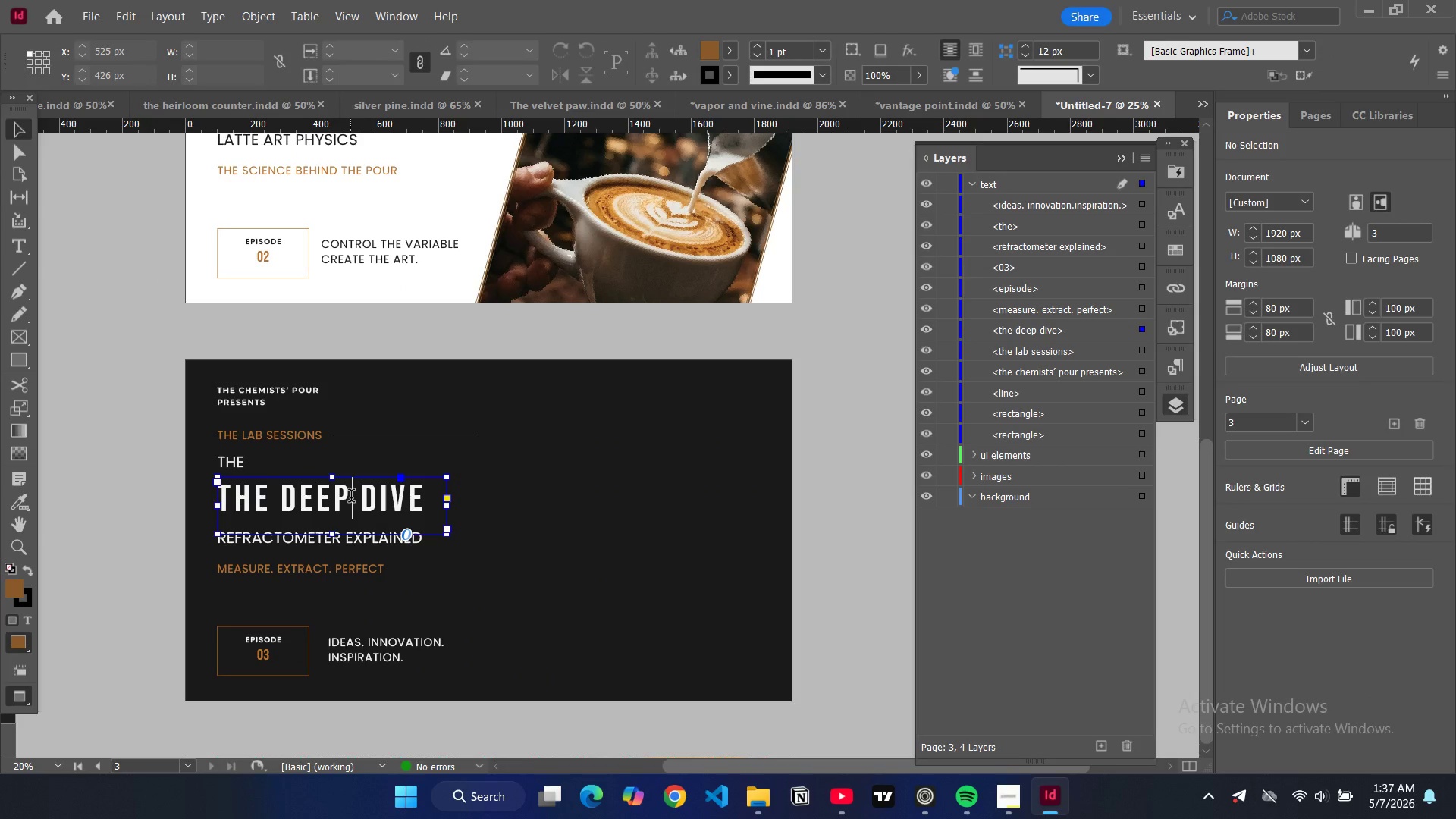 
key(Control+A)
 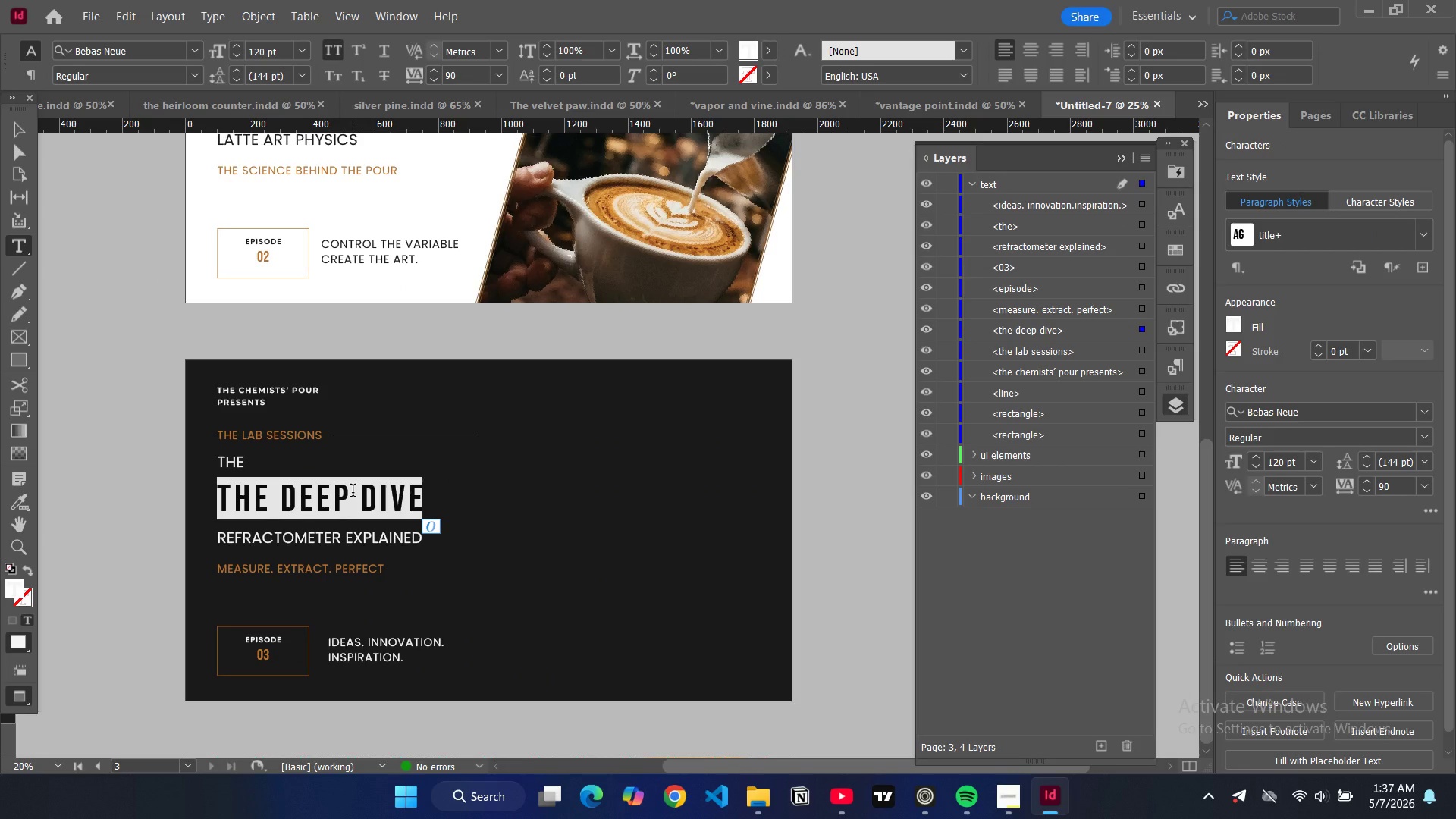 
type(interview)
 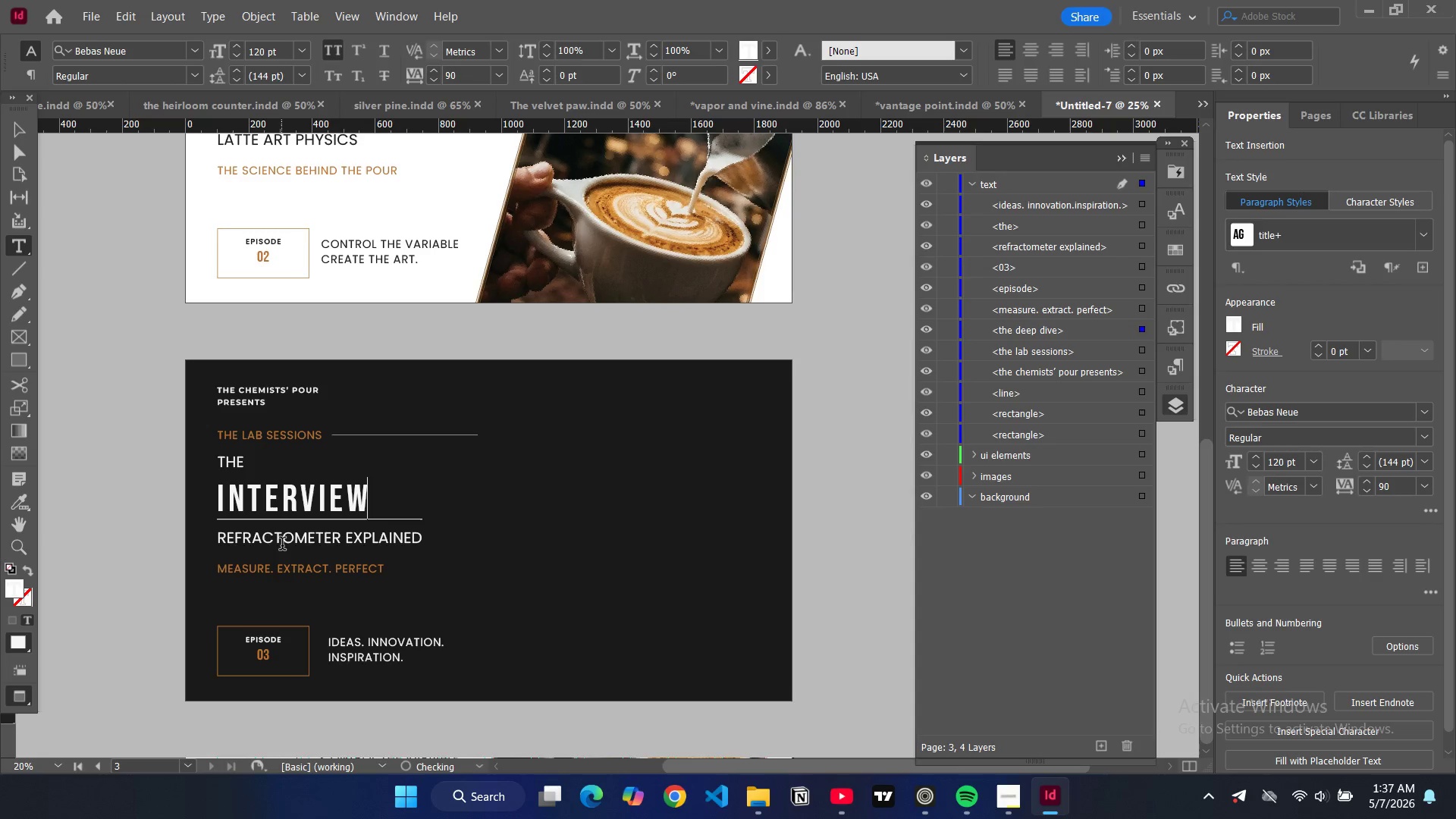 
double_click([282, 544])
 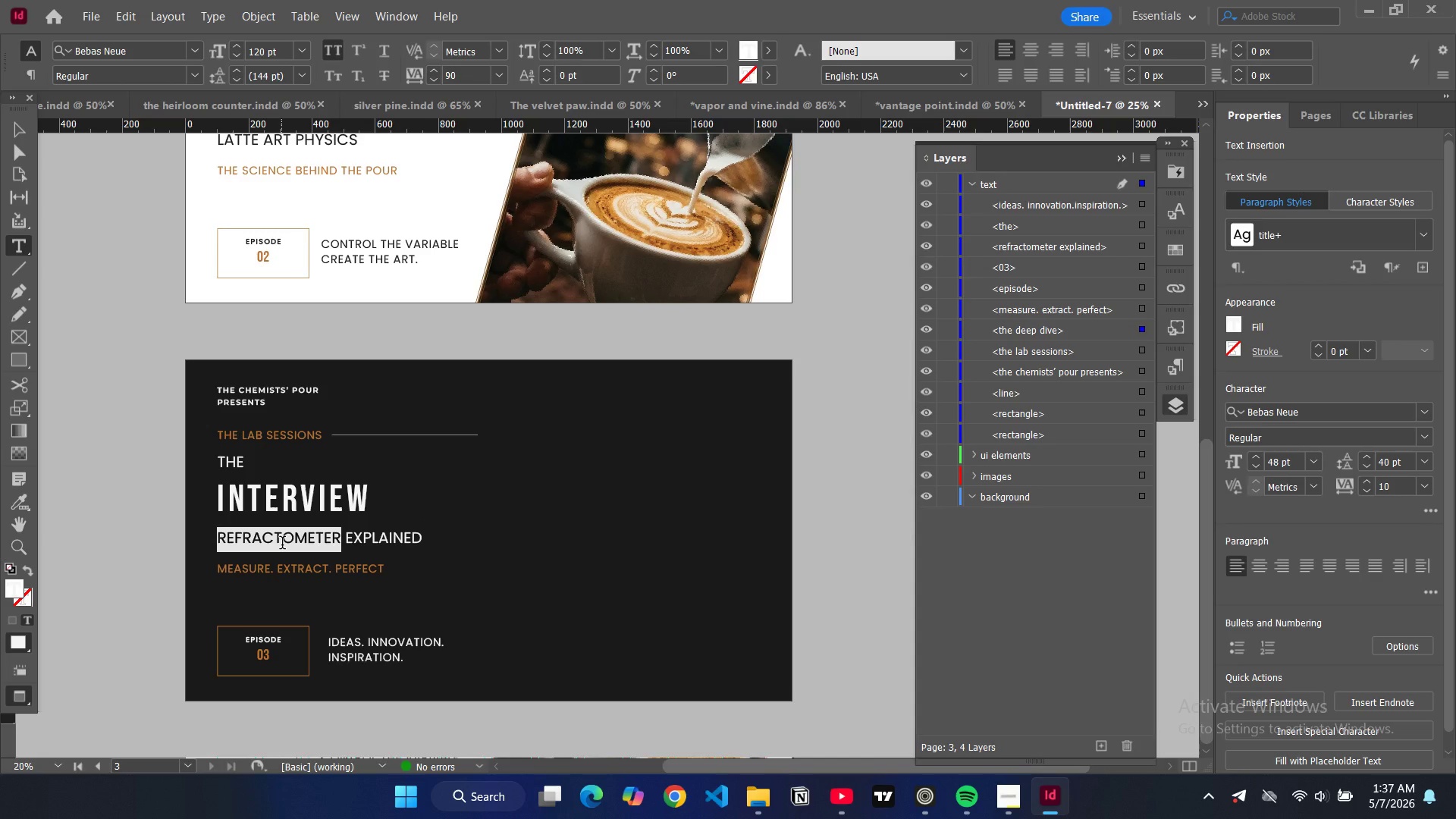 
key(Control+A)
 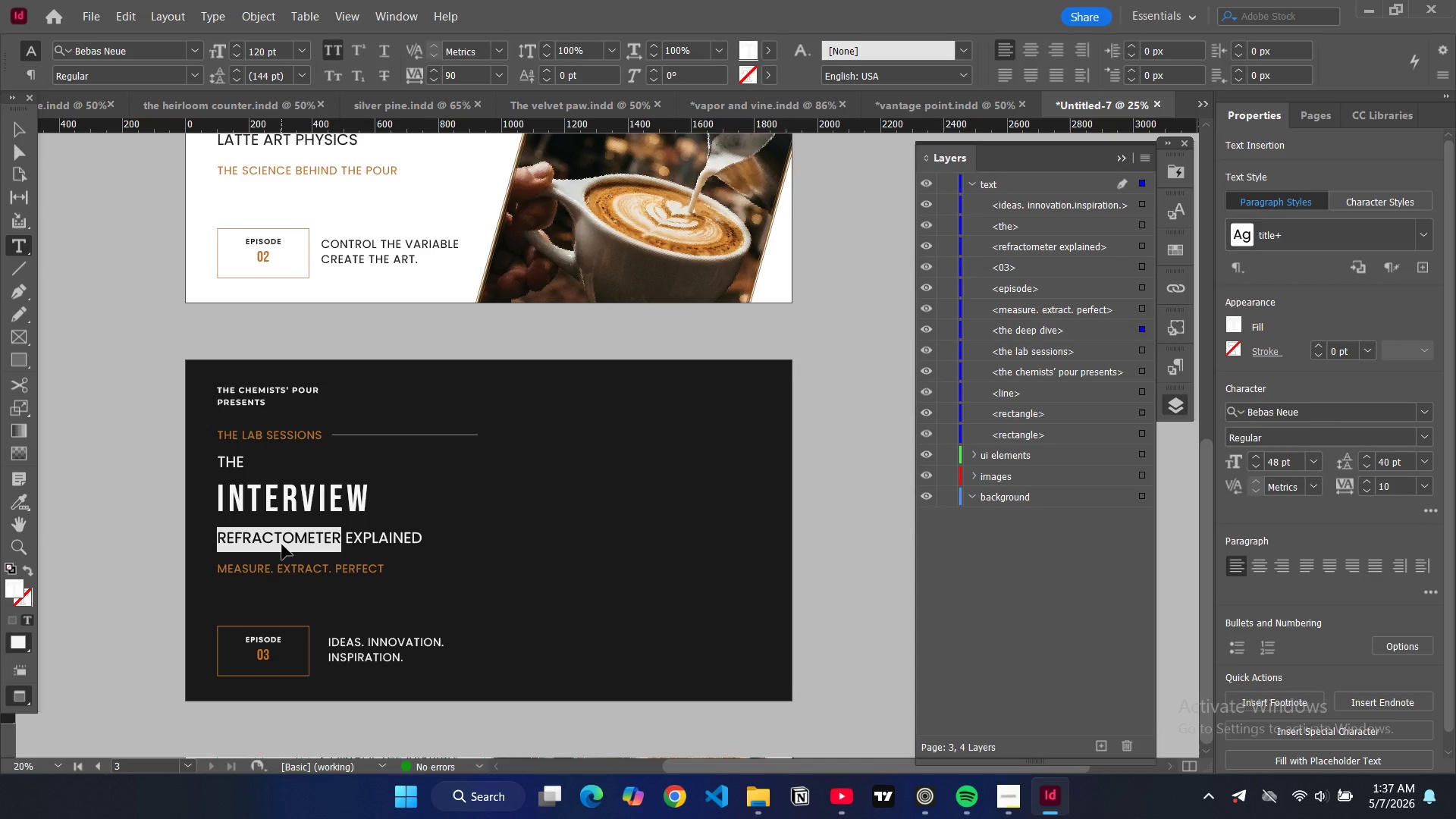 
key(Control+ControlLeft)
 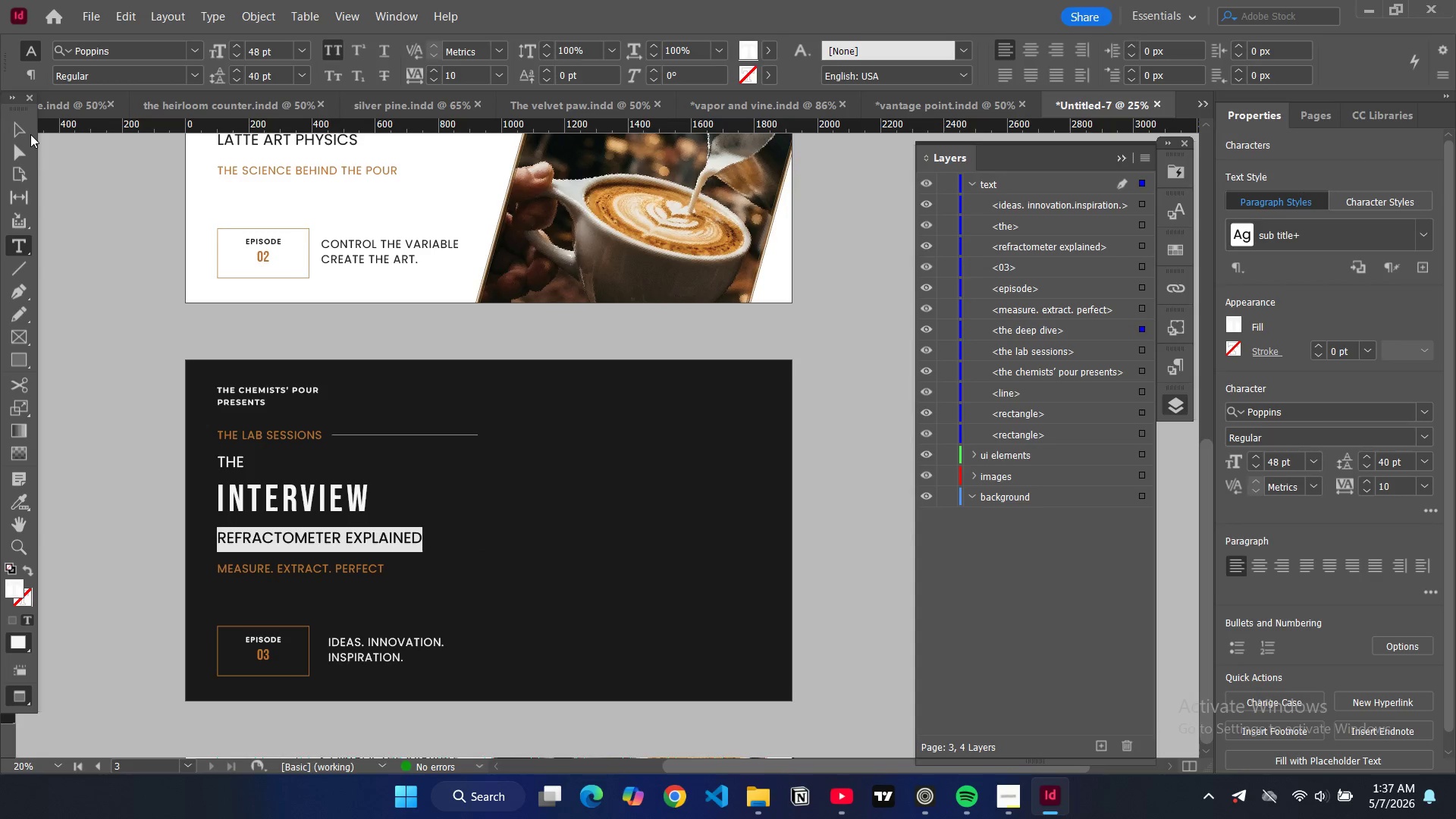 
left_click([16, 133])
 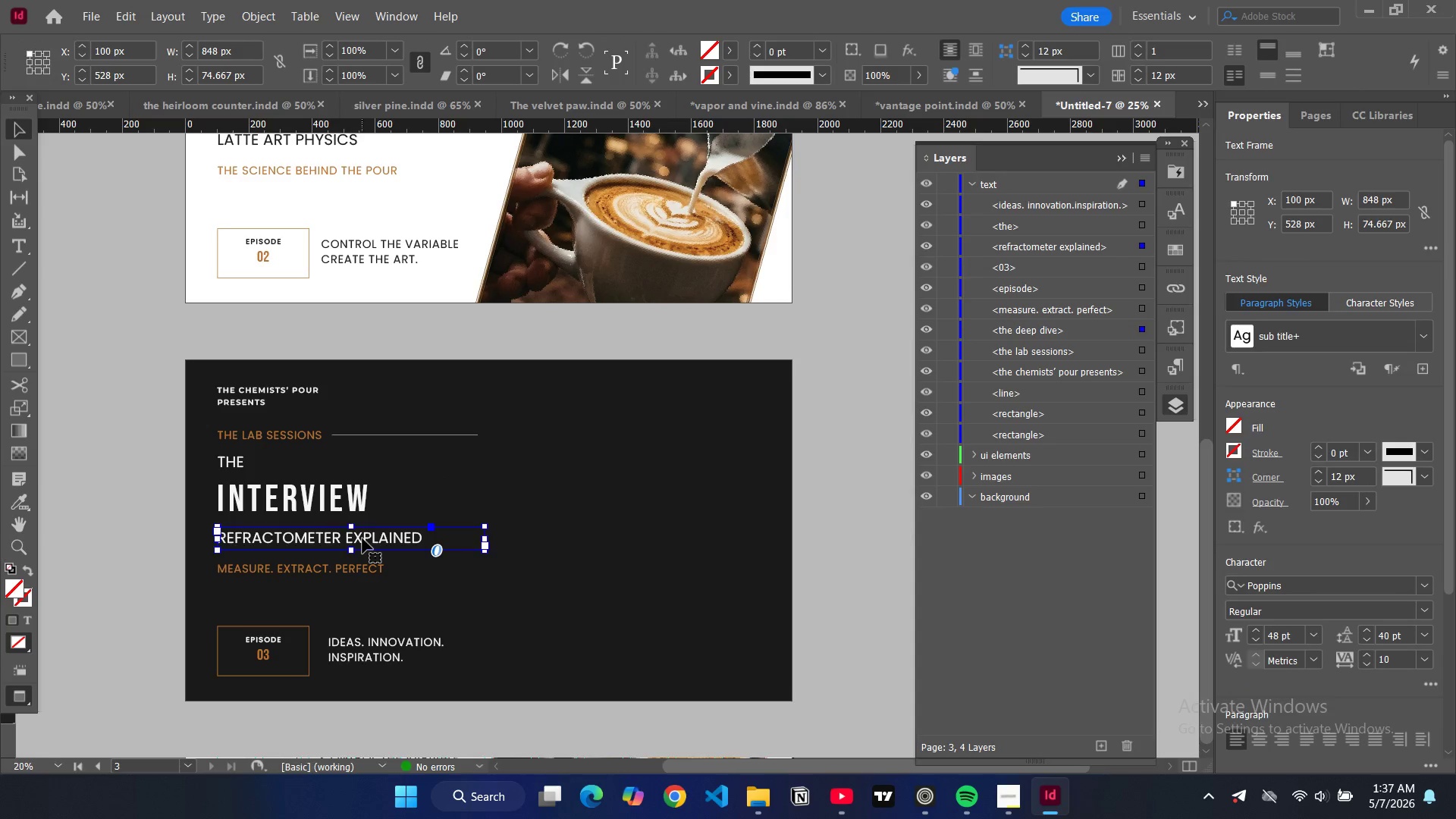 
key(Backspace)
 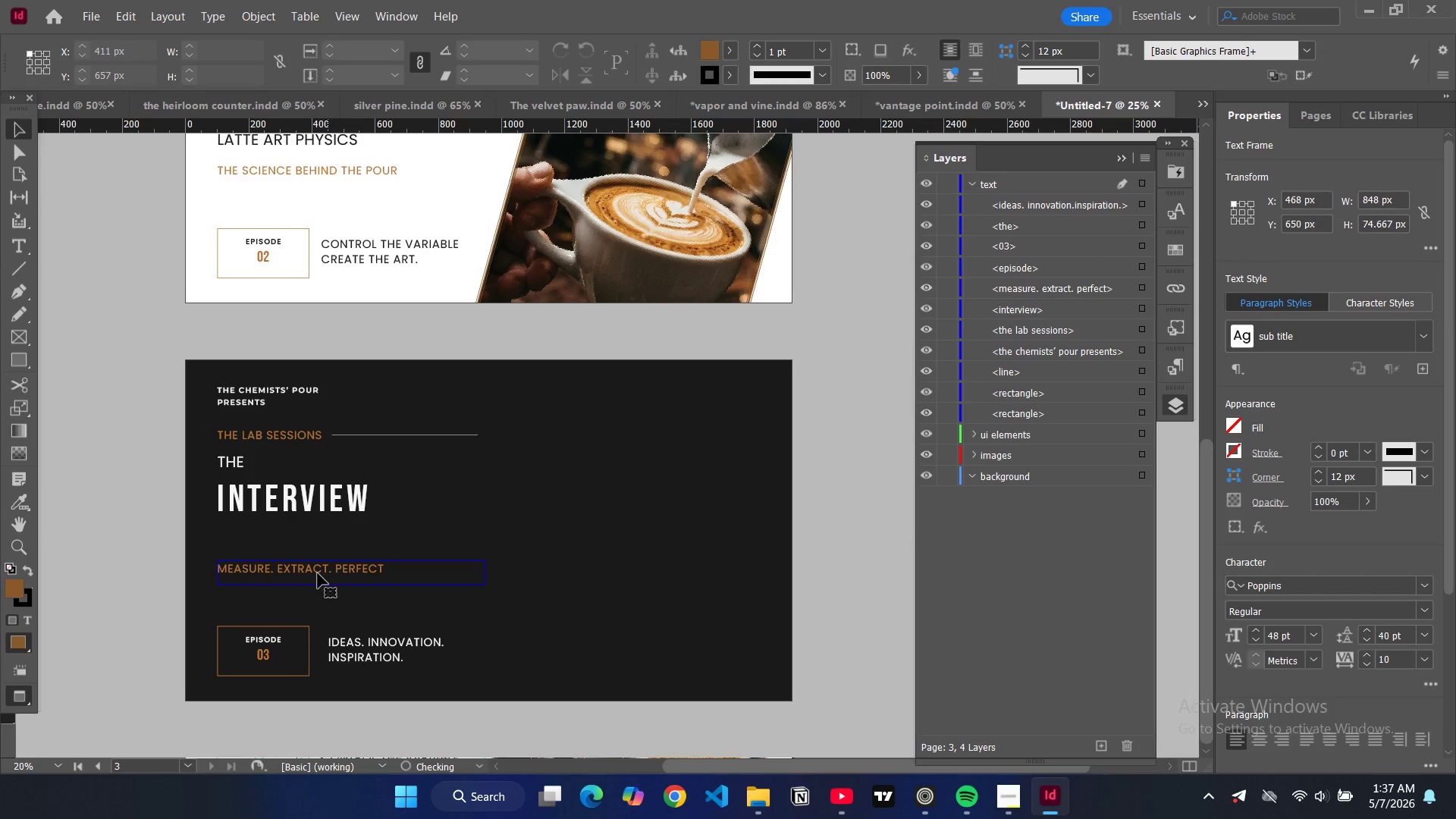 
key(W)
 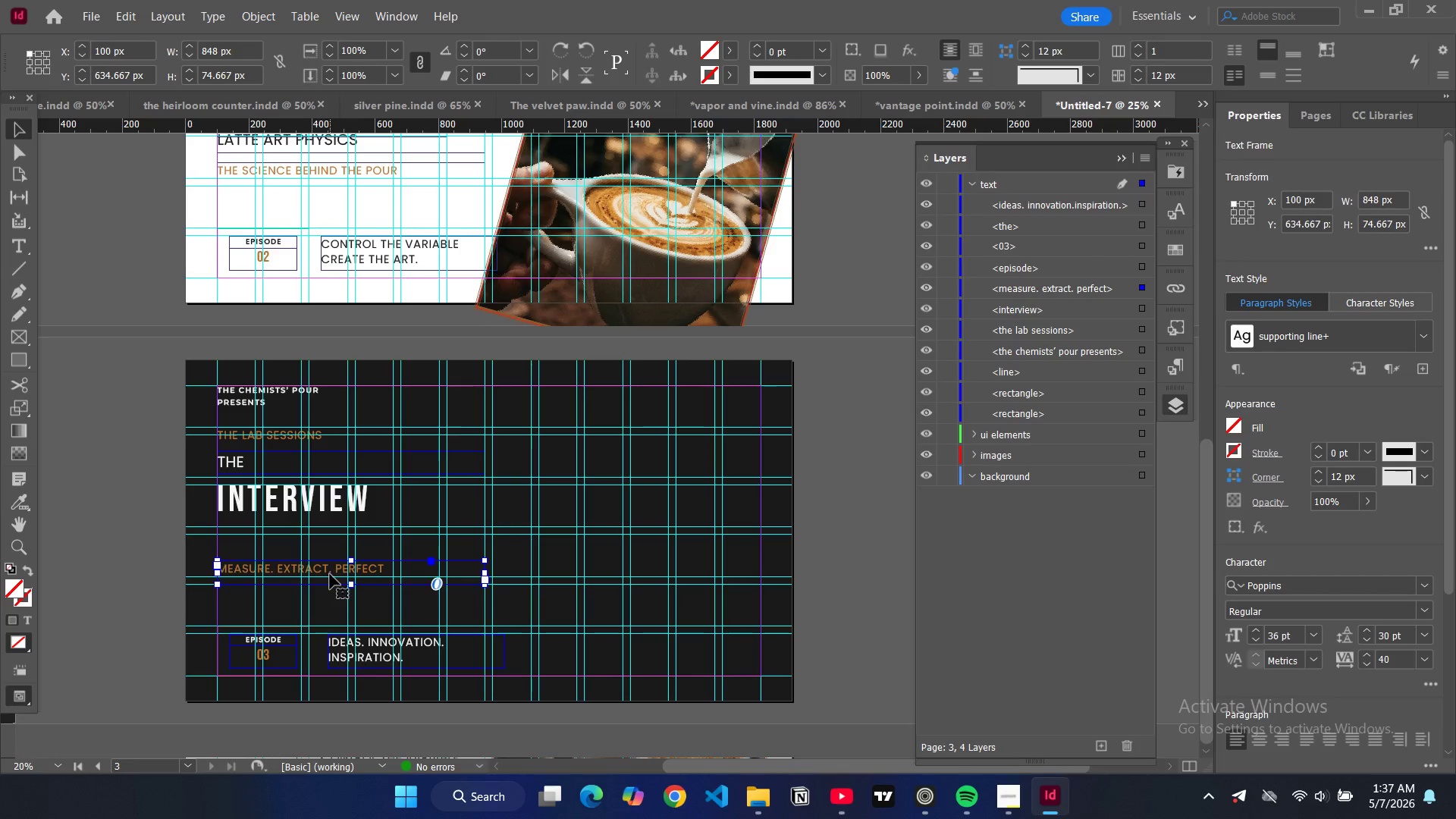 
left_click_drag(start_coordinate=[328, 570], to_coordinate=[329, 548])
 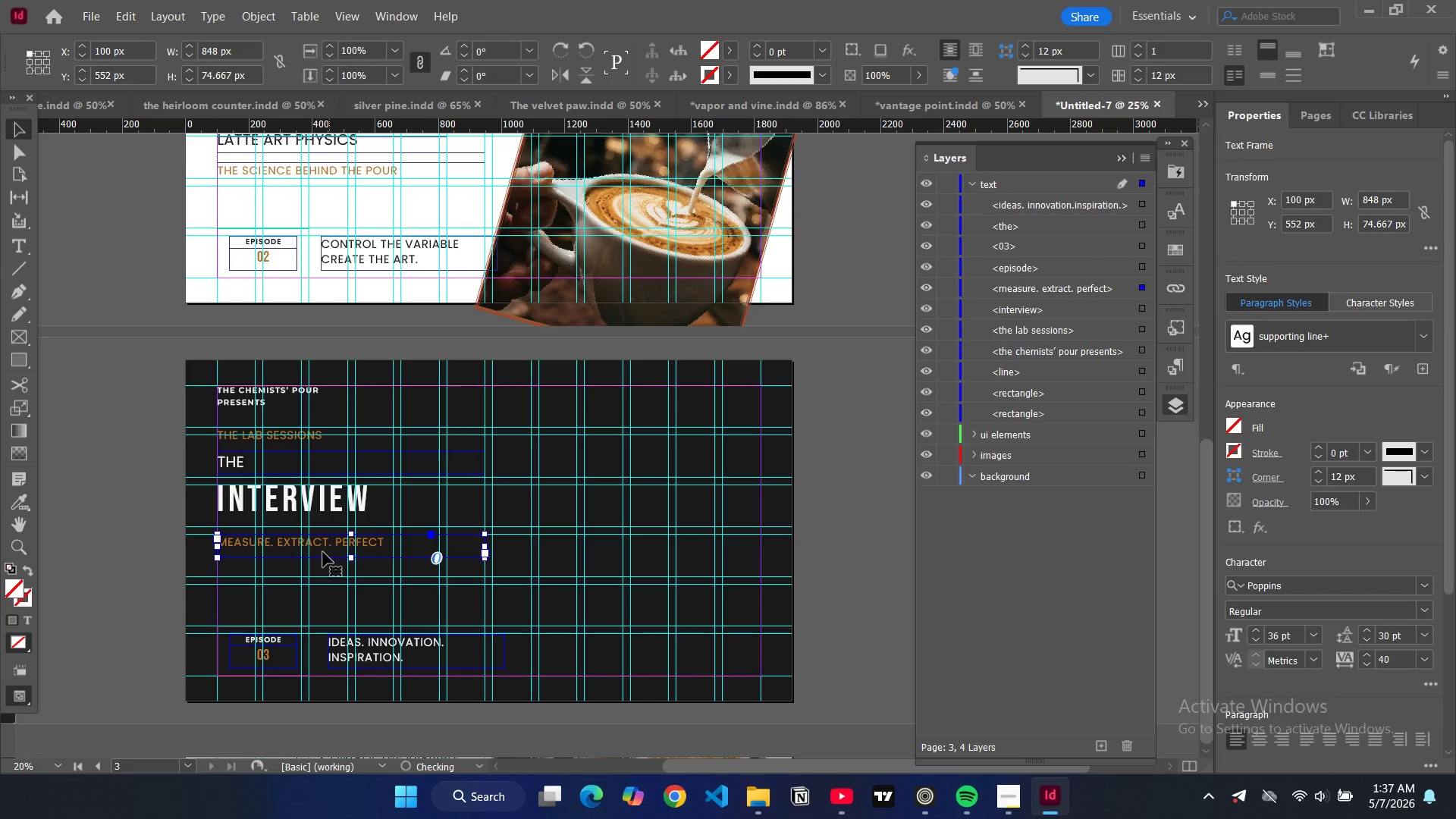 
double_click([323, 552])
 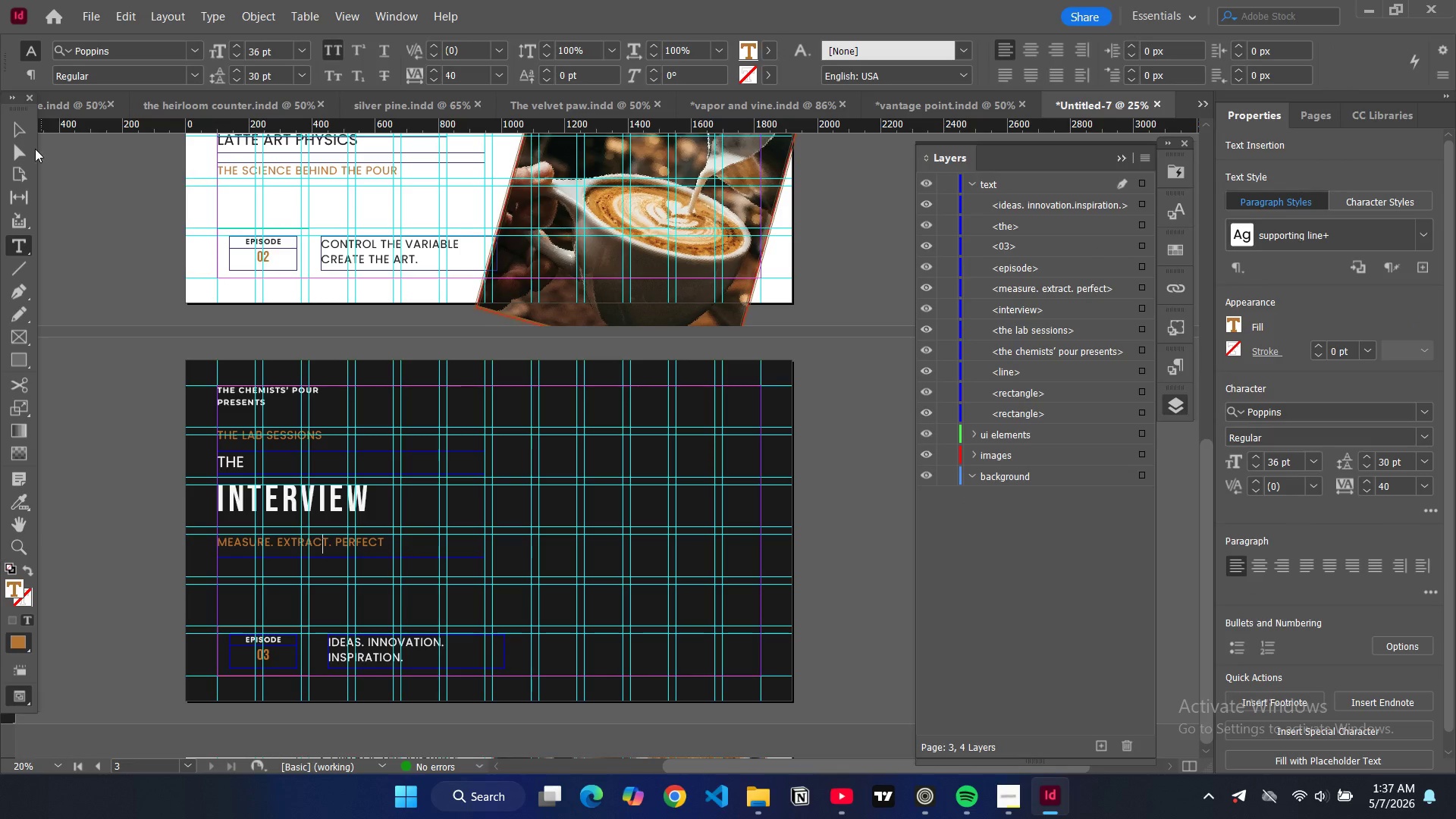 
left_click([25, 123])
 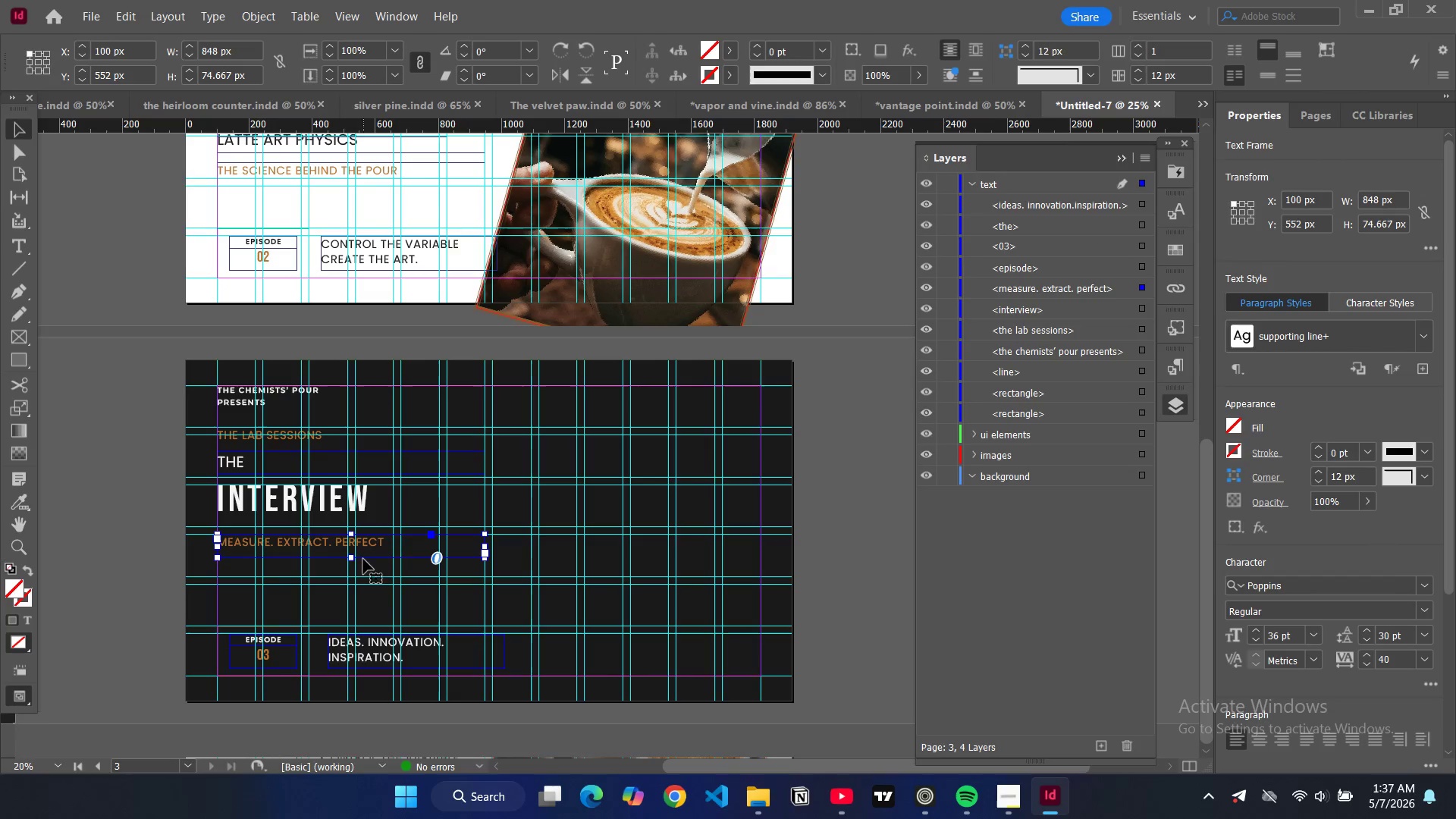 
left_click_drag(start_coordinate=[351, 558], to_coordinate=[354, 579])
 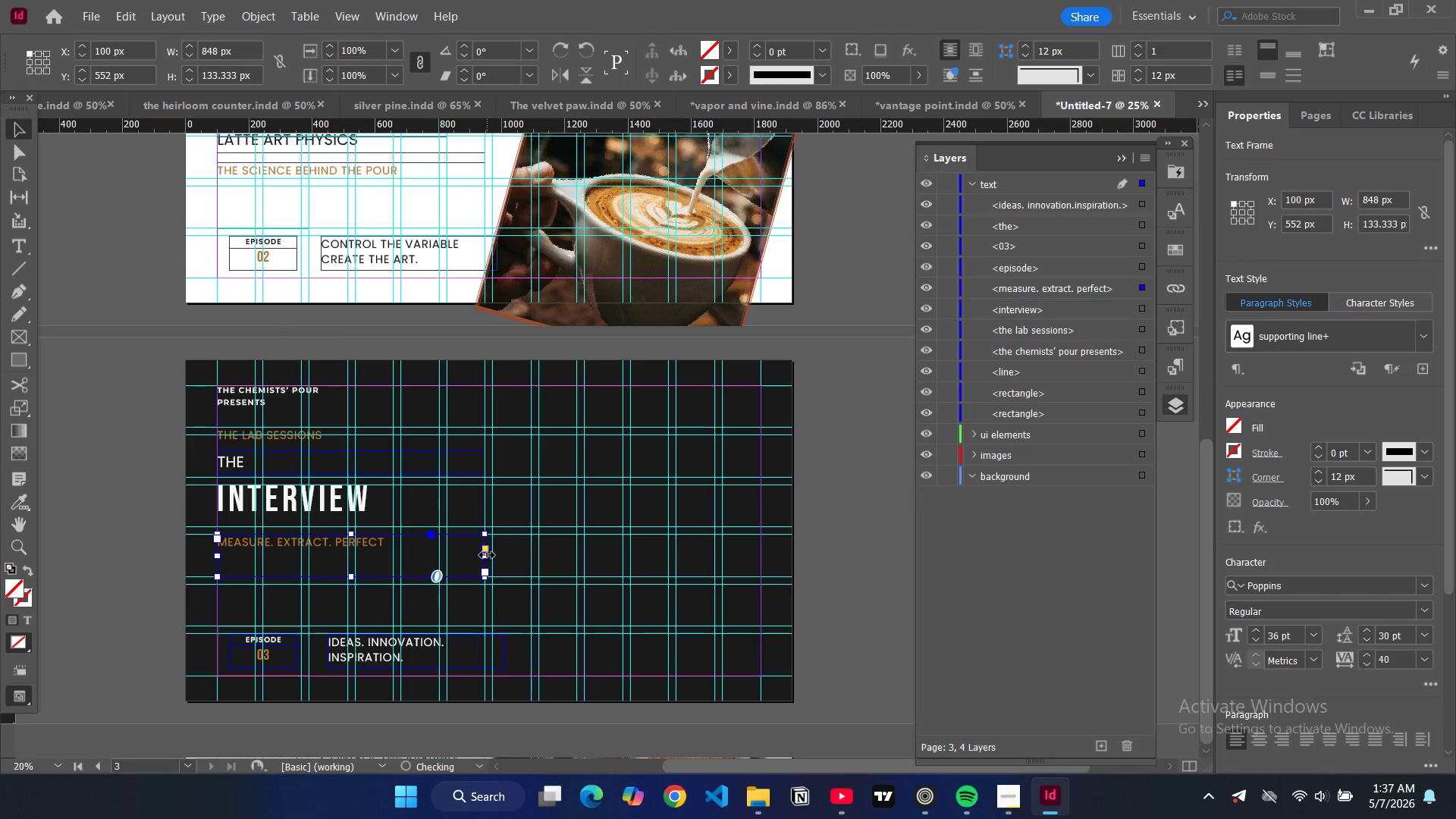 
left_click_drag(start_coordinate=[487, 555], to_coordinate=[438, 555])
 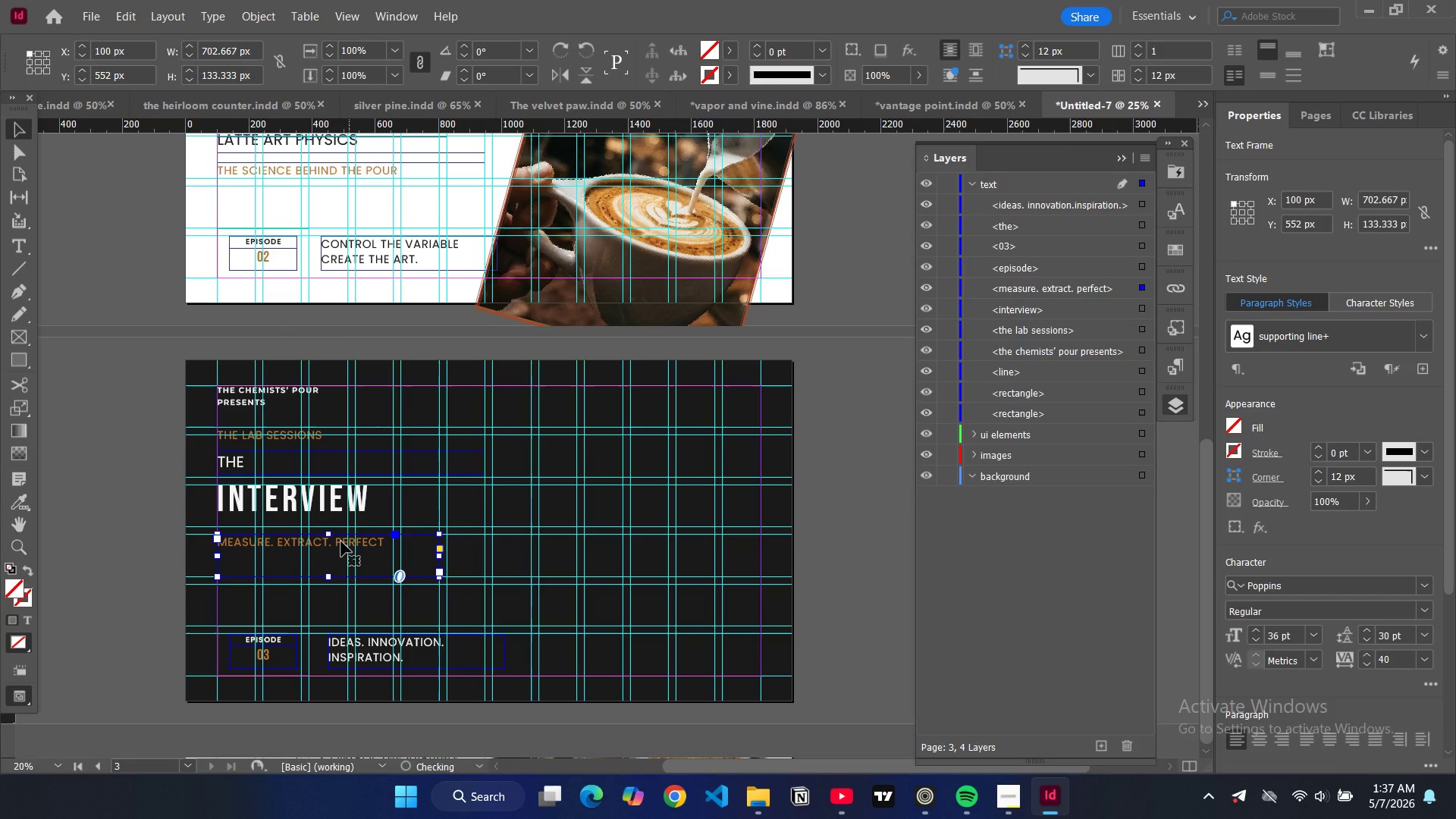 
double_click([341, 541])
 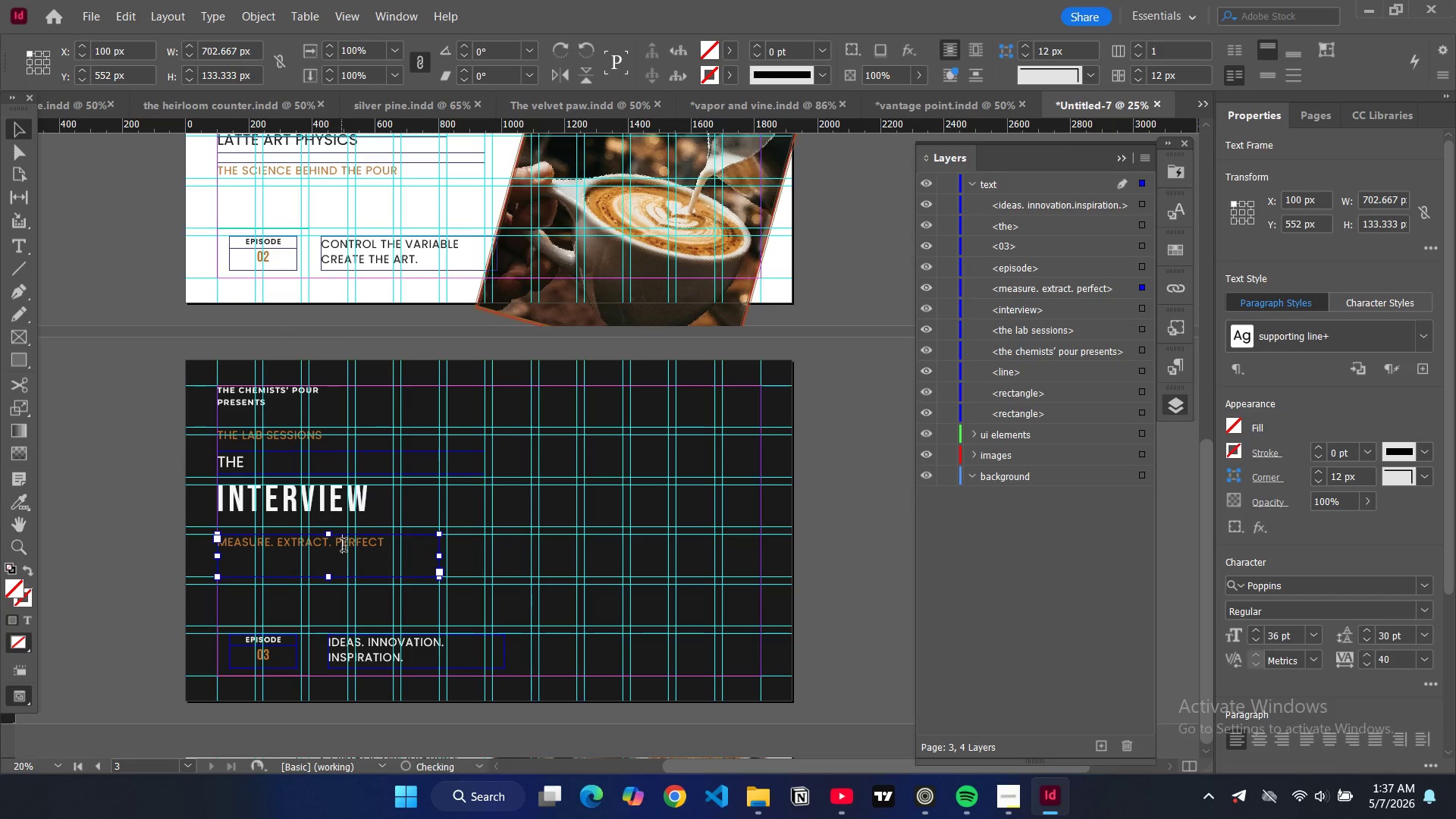 
key(Control+A)
 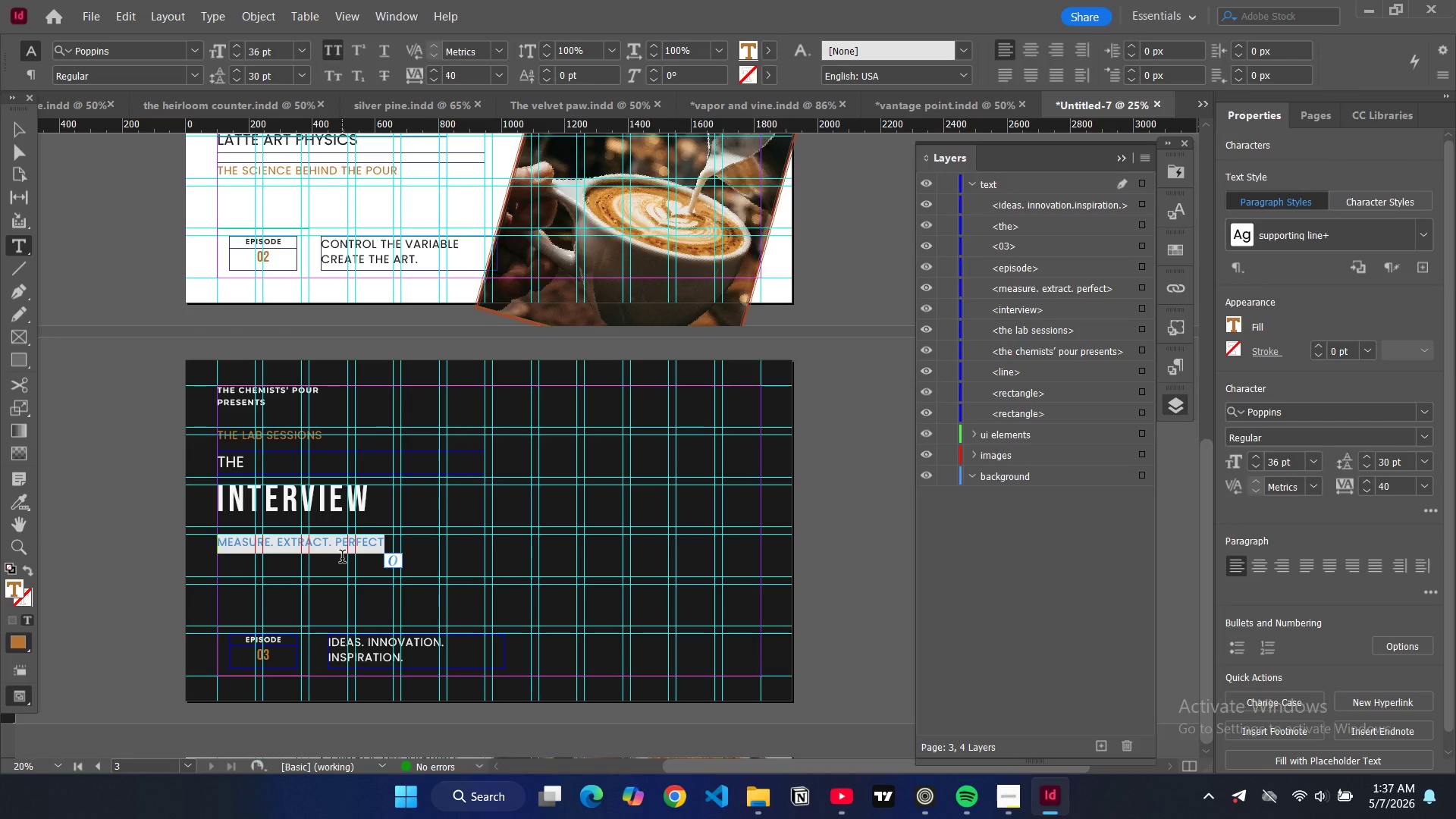 
type(conversations with)
 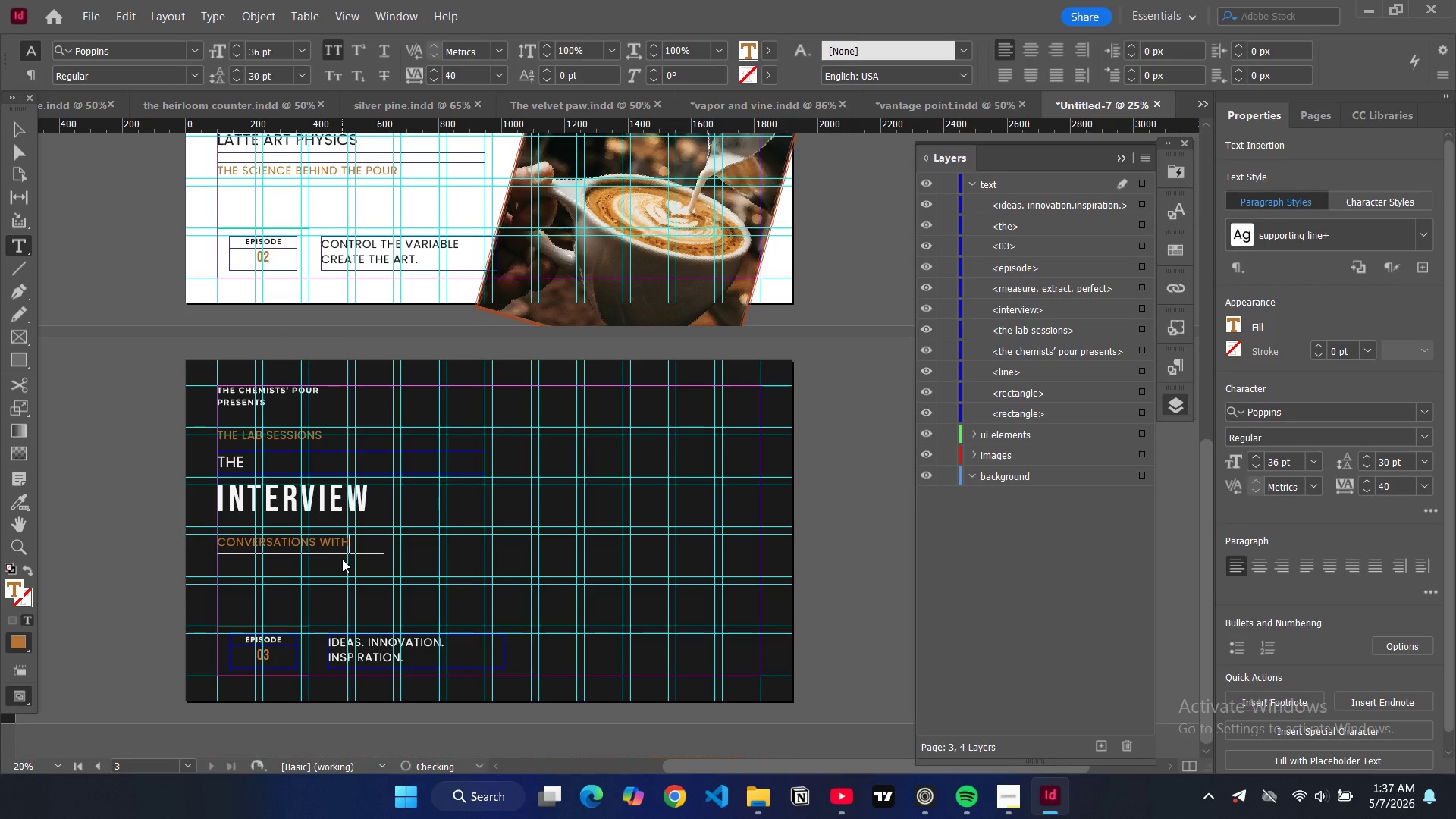 
key(Enter)
 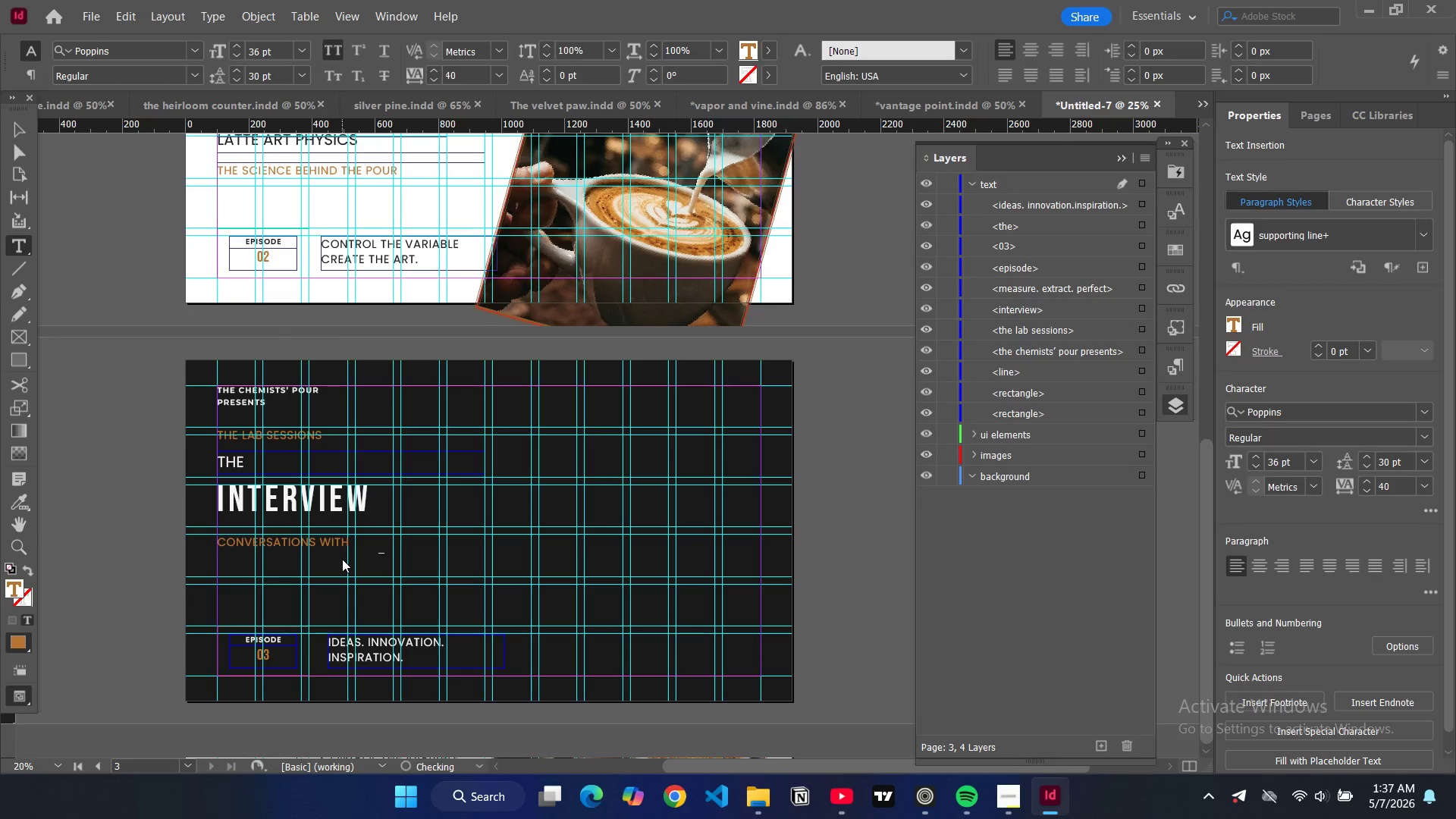 
type(cofee)
key(Backspace)
key(Backspace)
type(fee innovations)
key(Backspace)
key(Backspace)
key(Backspace)
key(Backspace)
type(ors)
 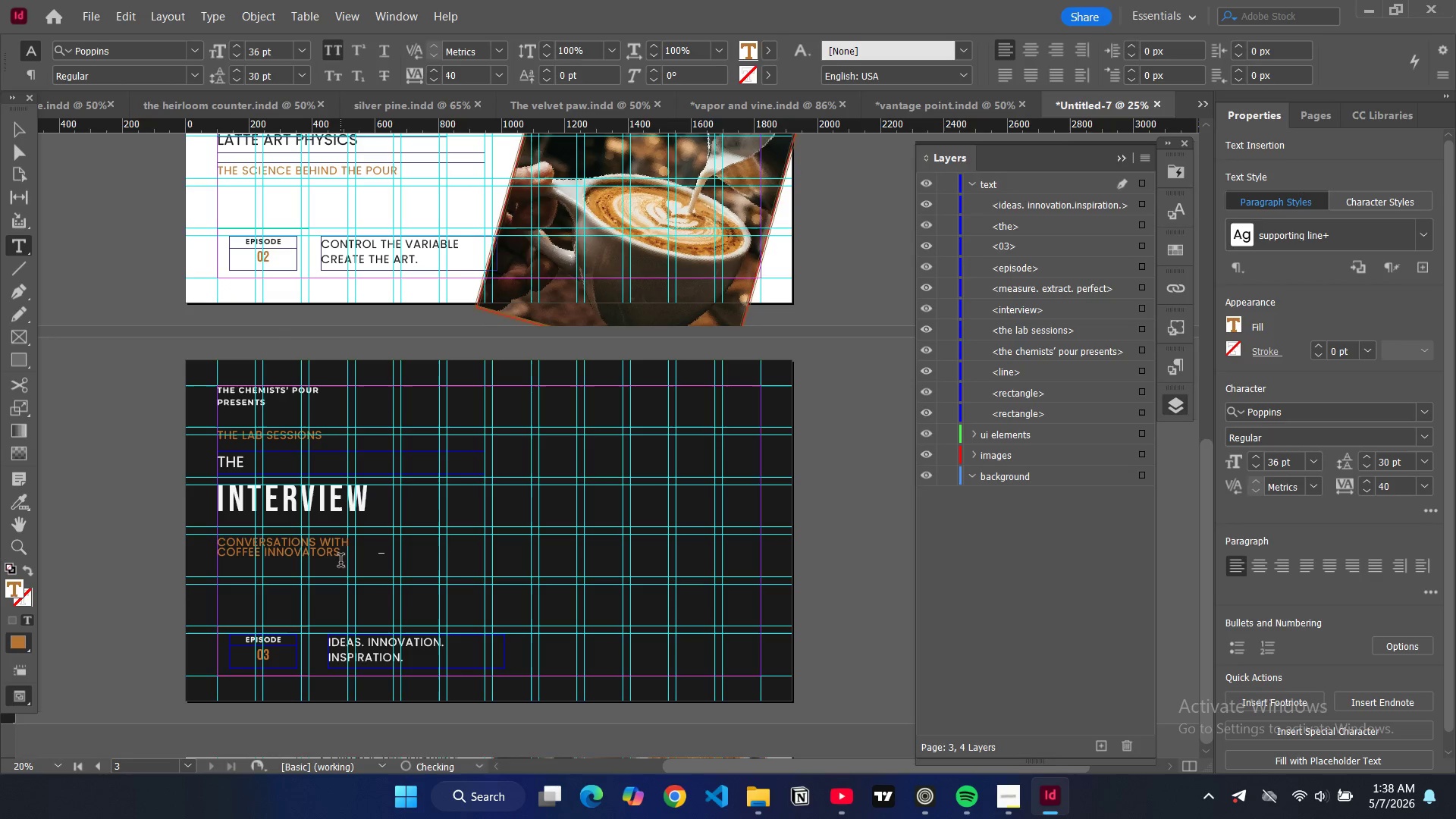 
key(Control+A)
 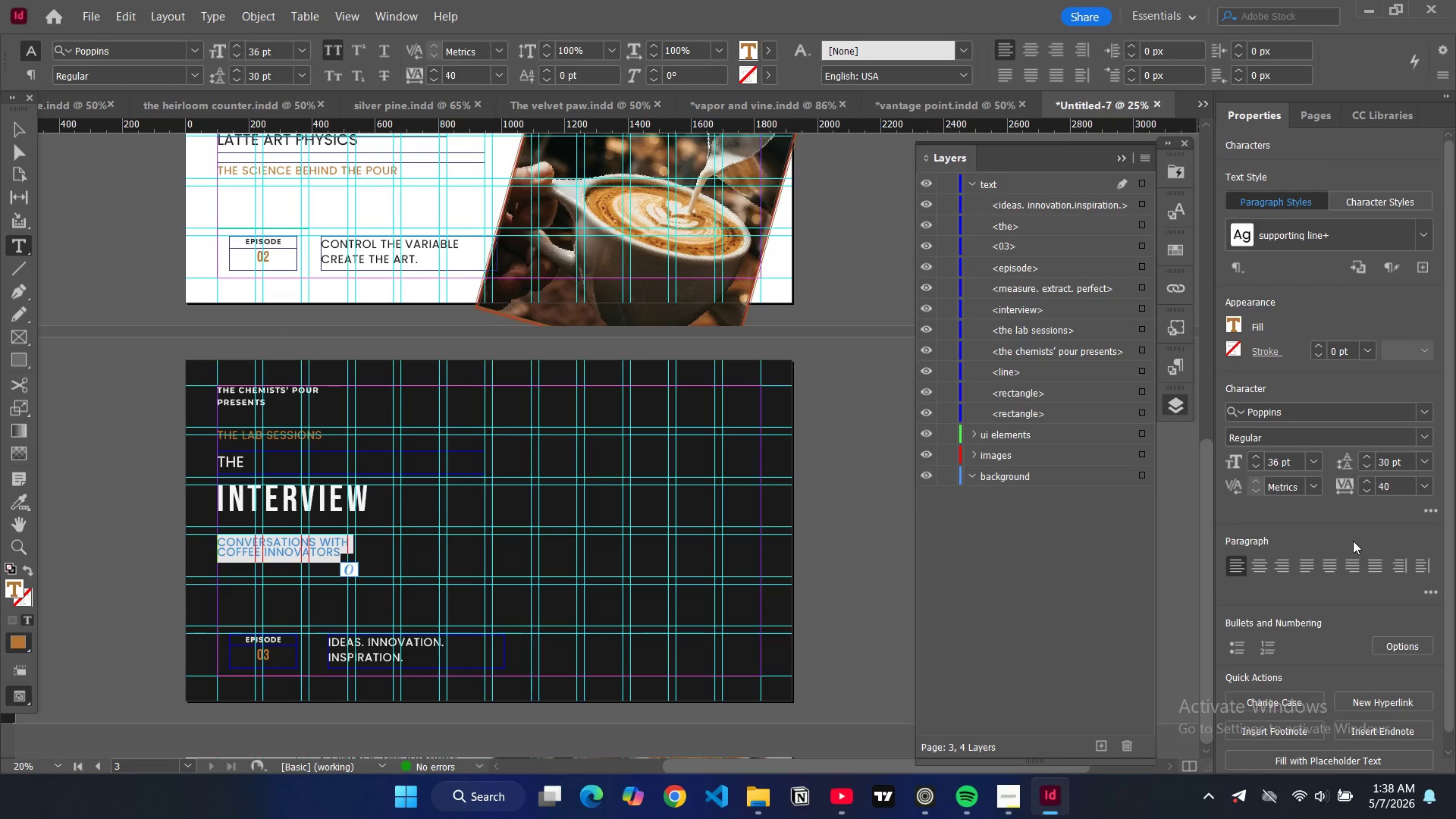 
left_click([1423, 466])
 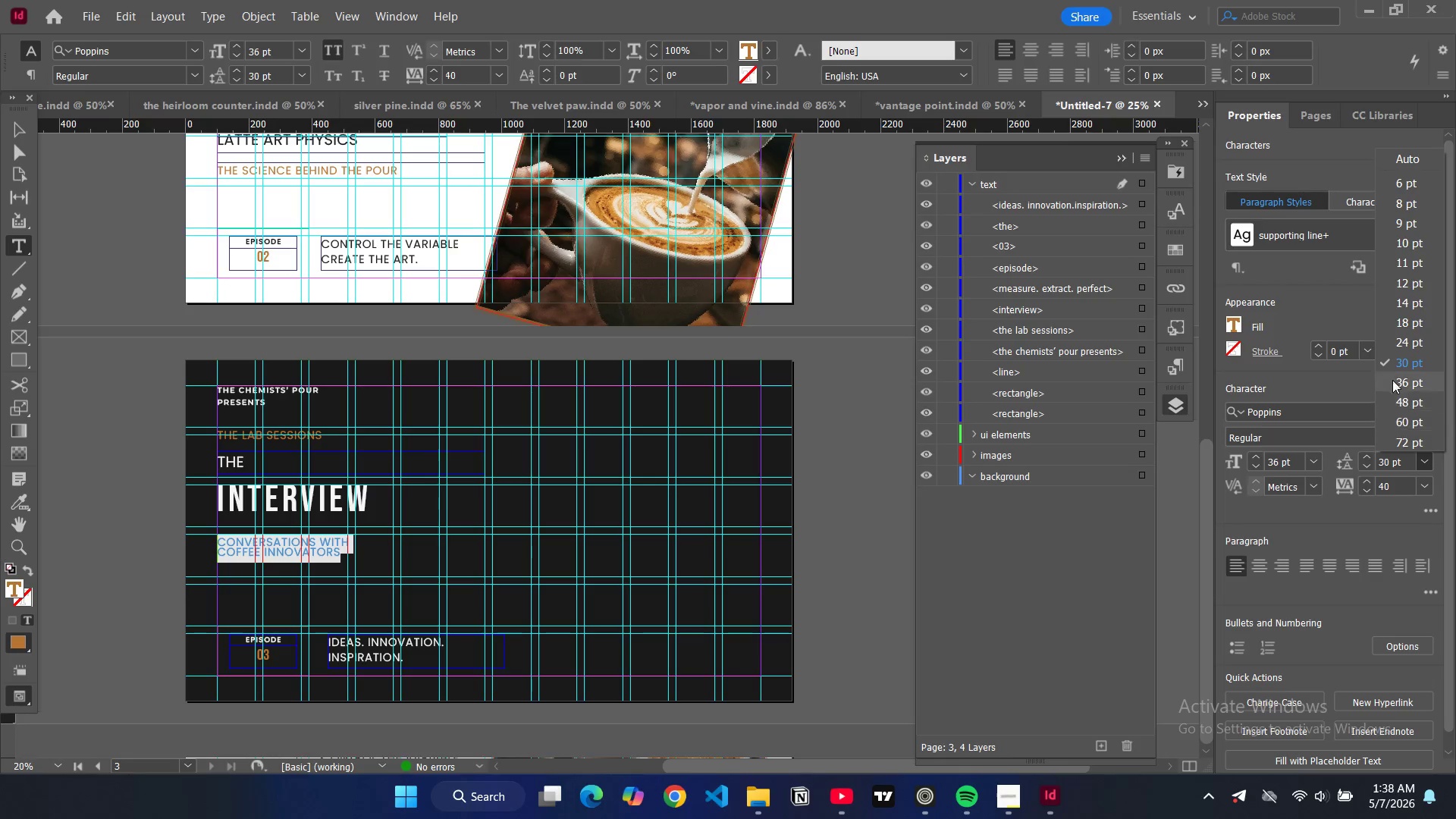 
left_click([1393, 397])
 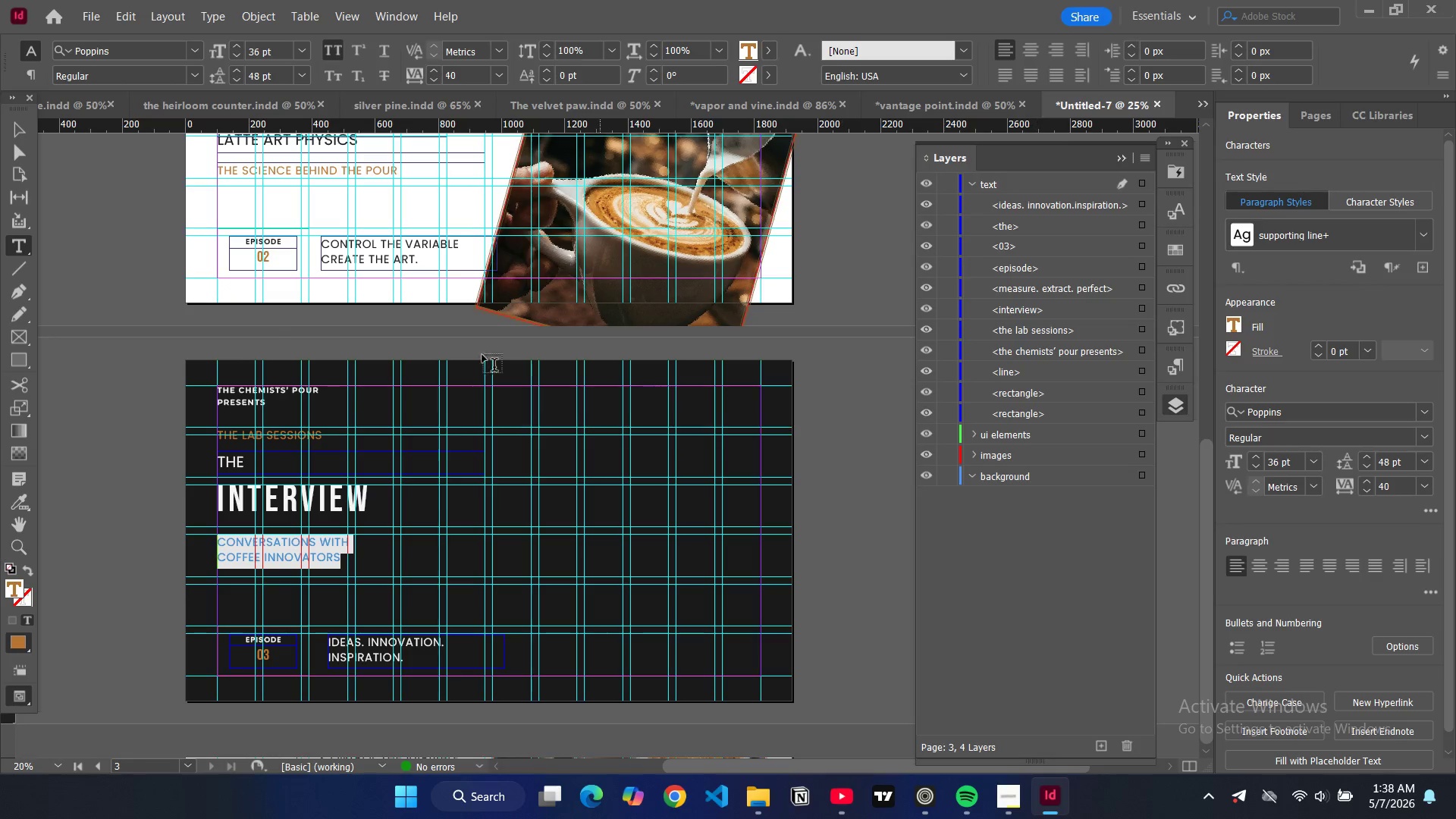 
left_click([24, 130])
 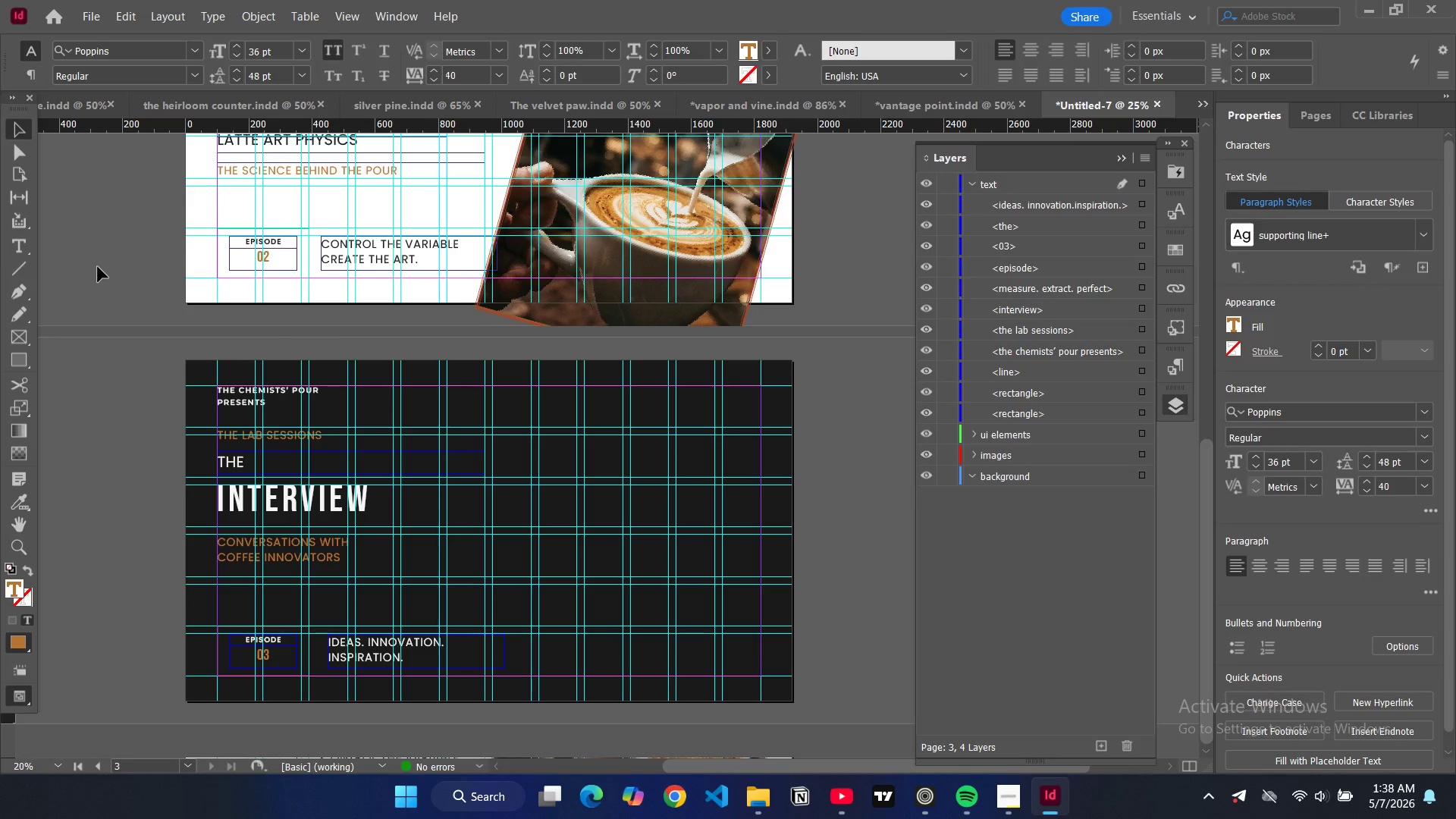 
left_click([100, 274])
 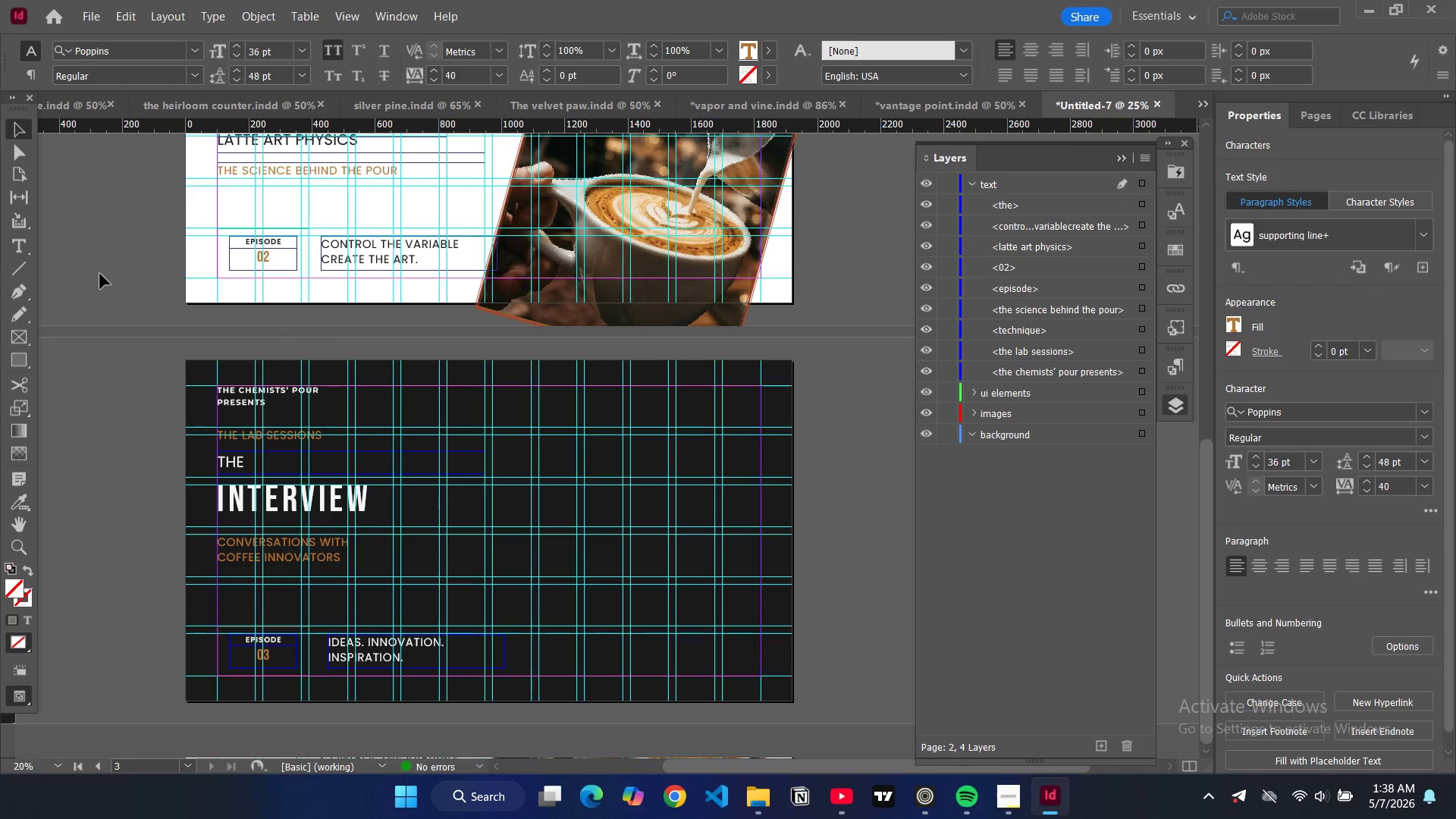 
key(W)
 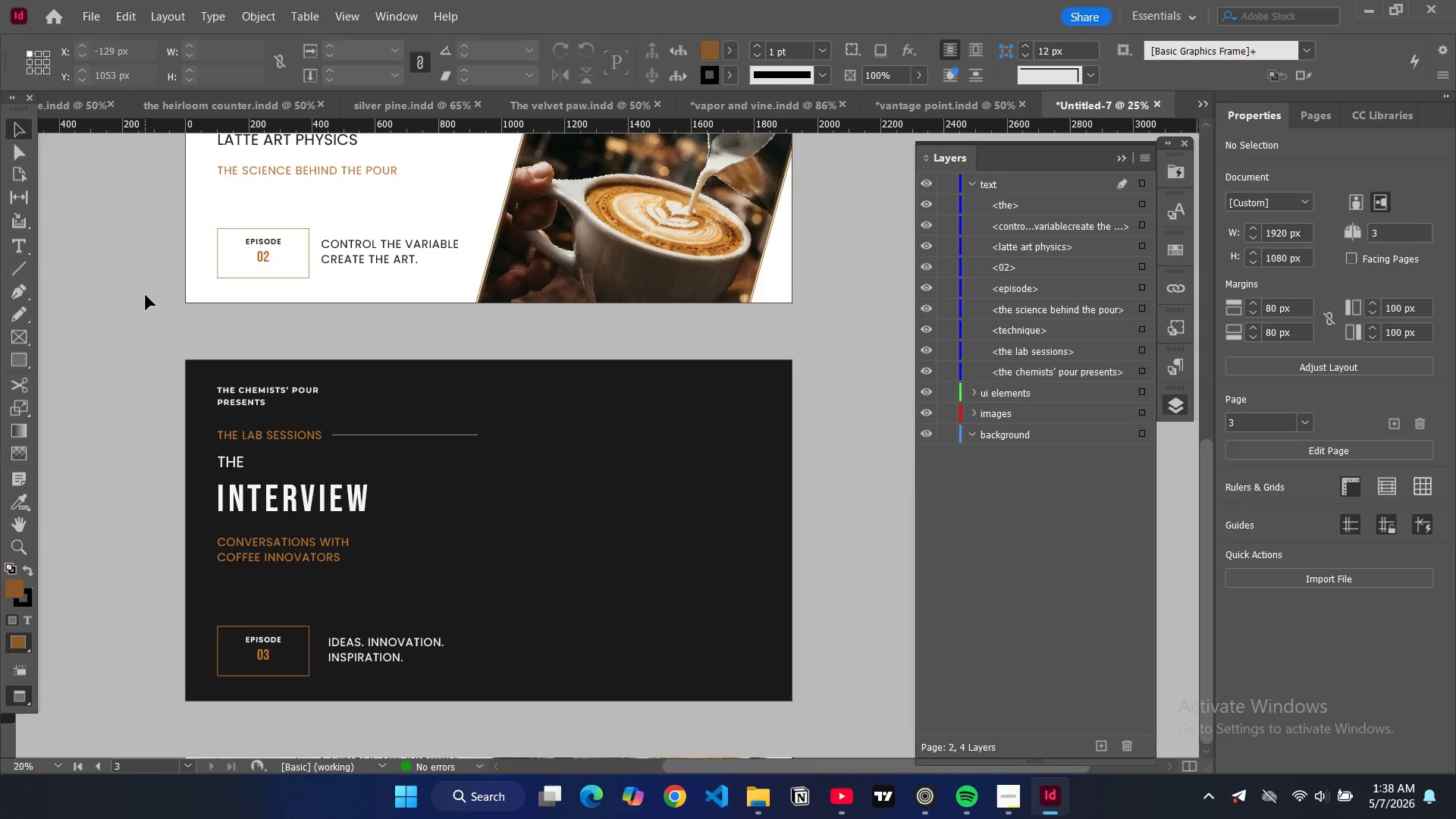 
key(W)
 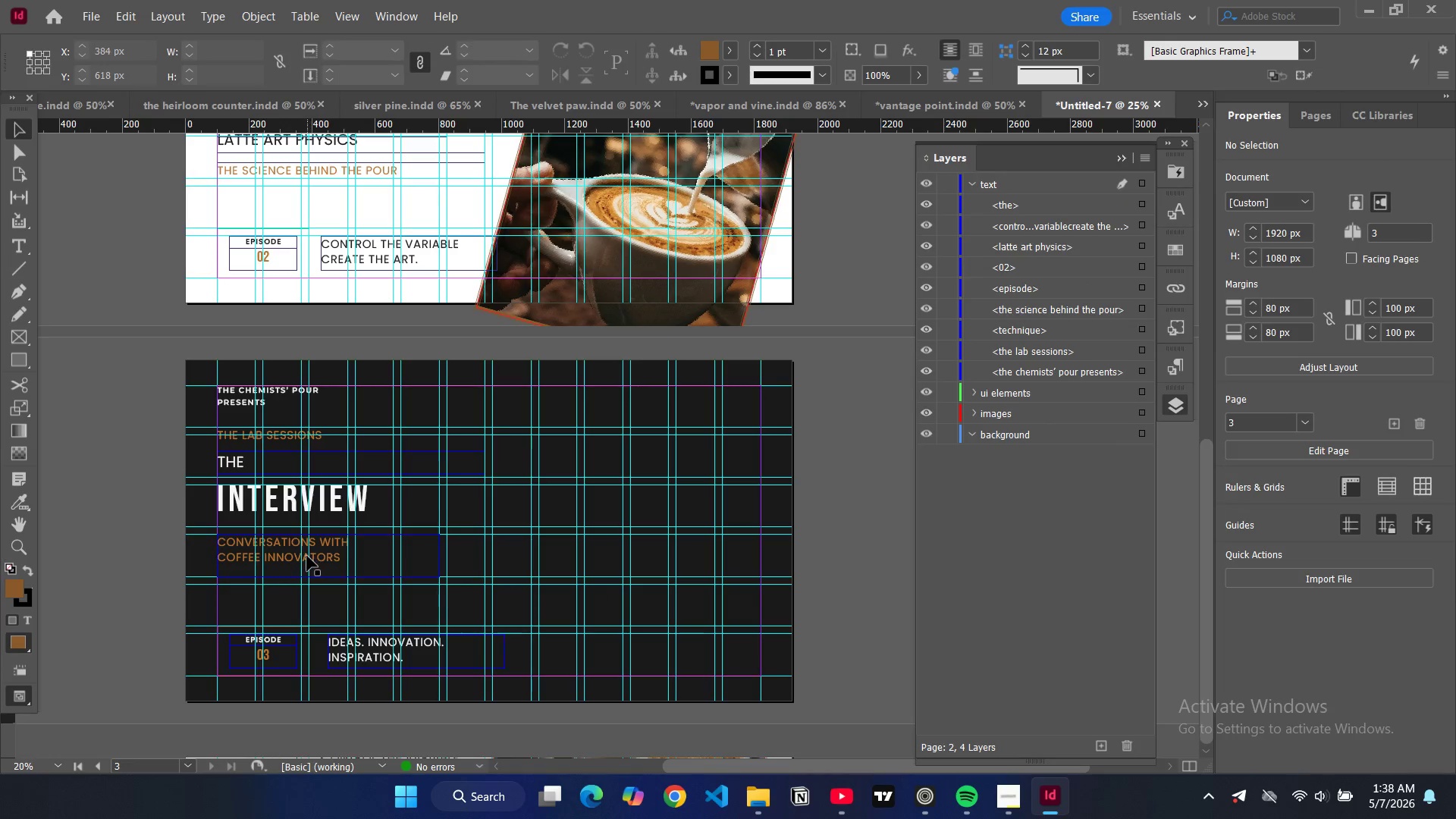 
left_click([307, 556])
 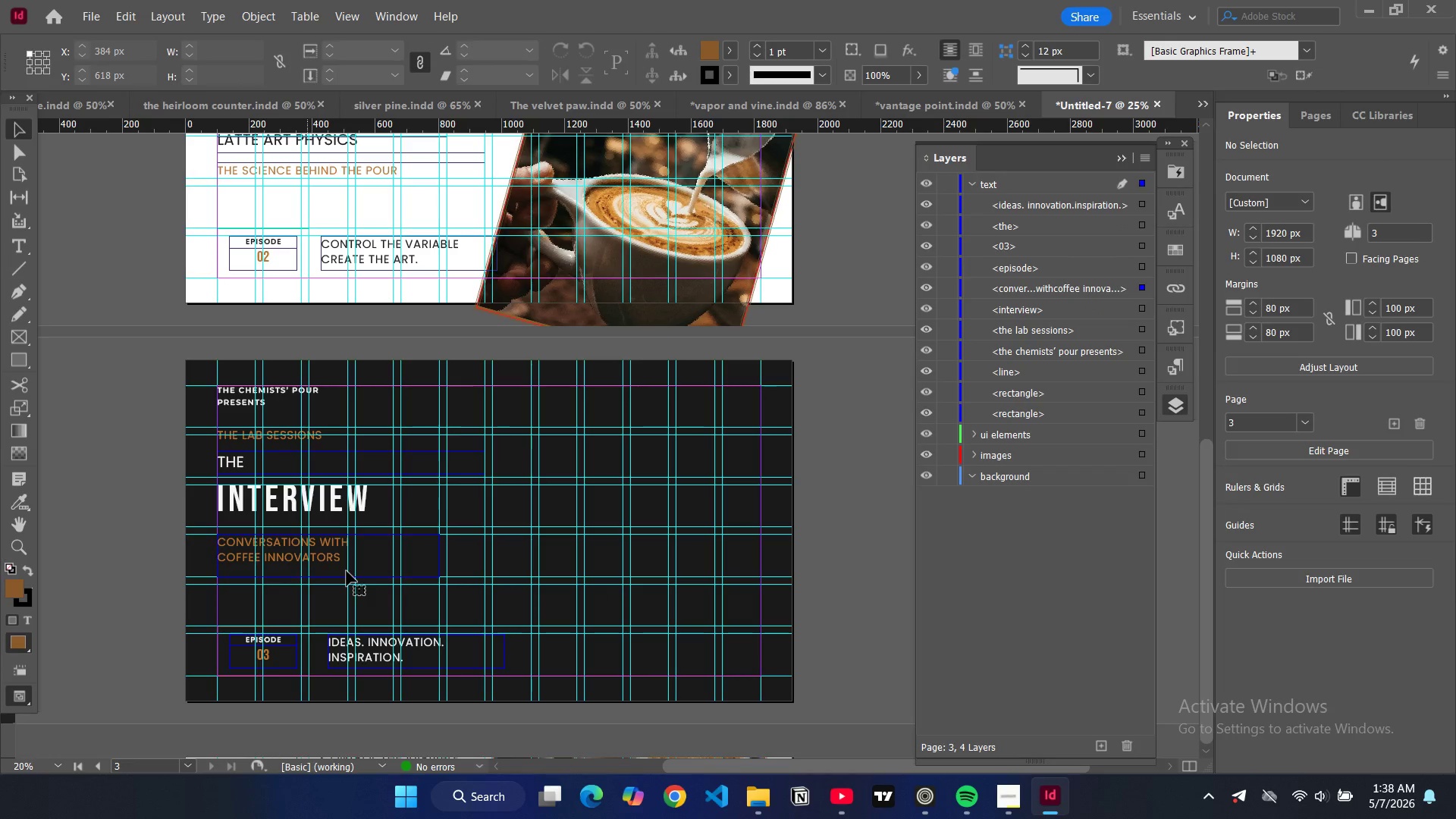 
left_click([345, 571])
 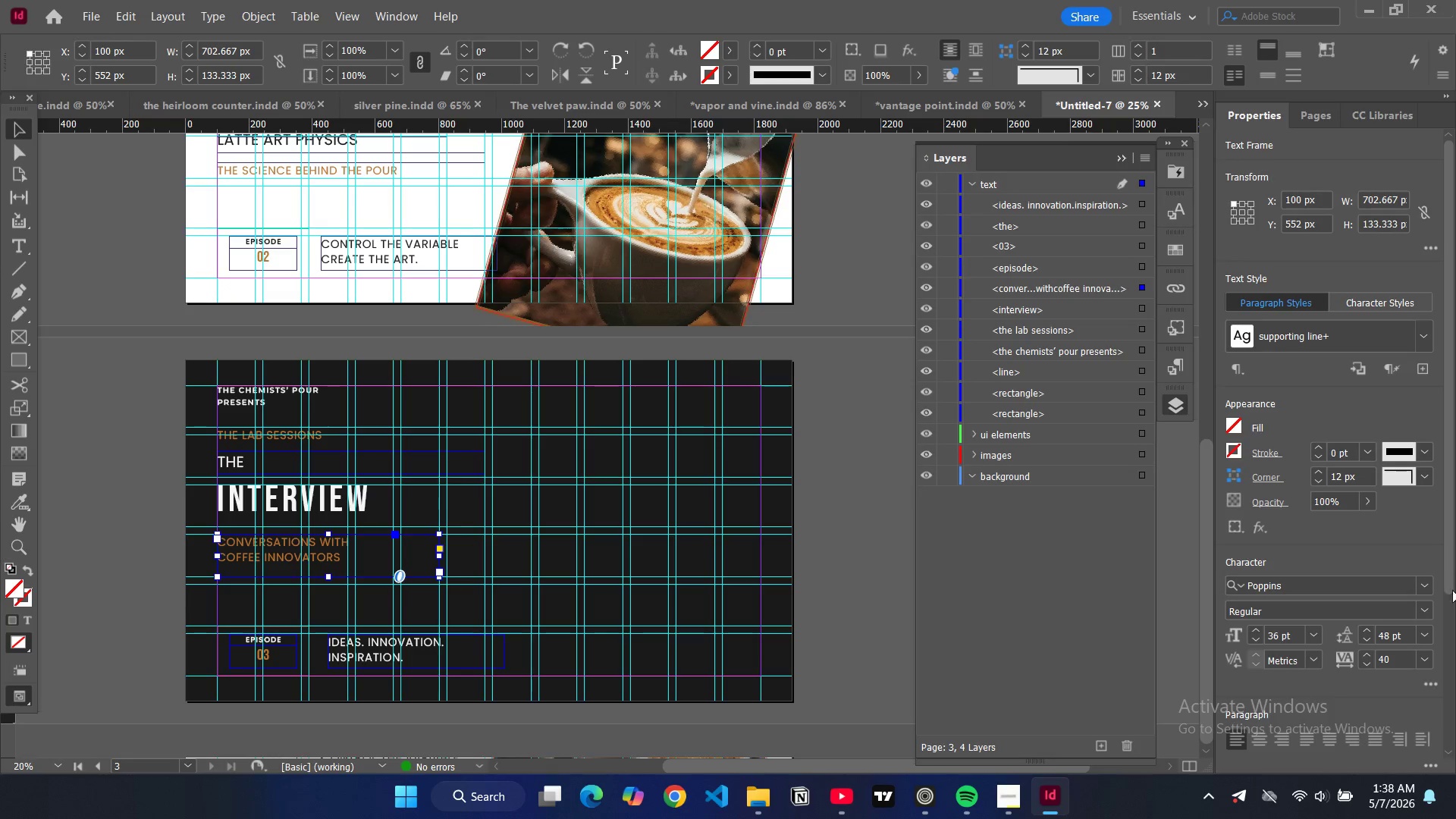 
left_click([1427, 638])
 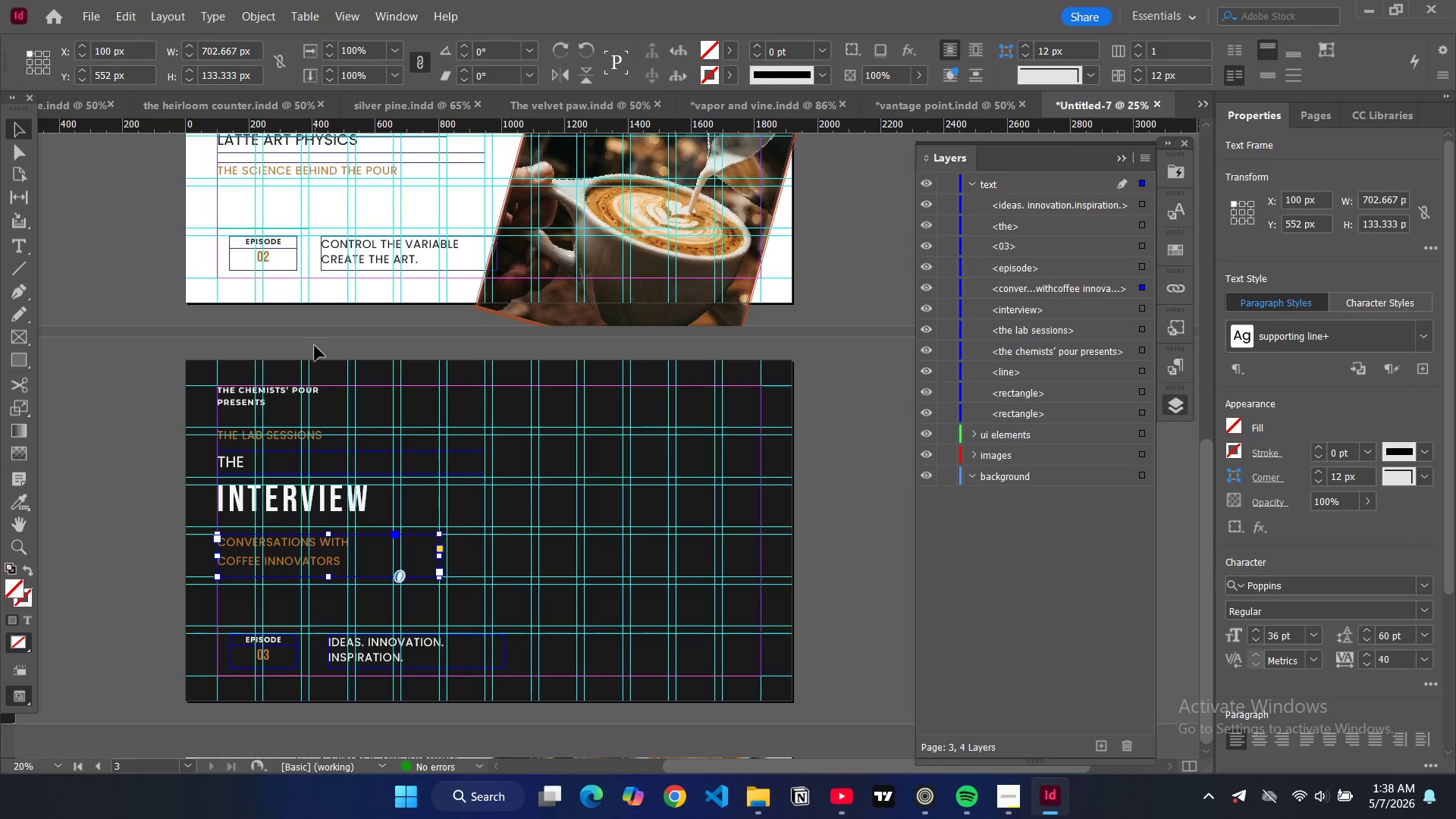 
left_click([83, 242])
 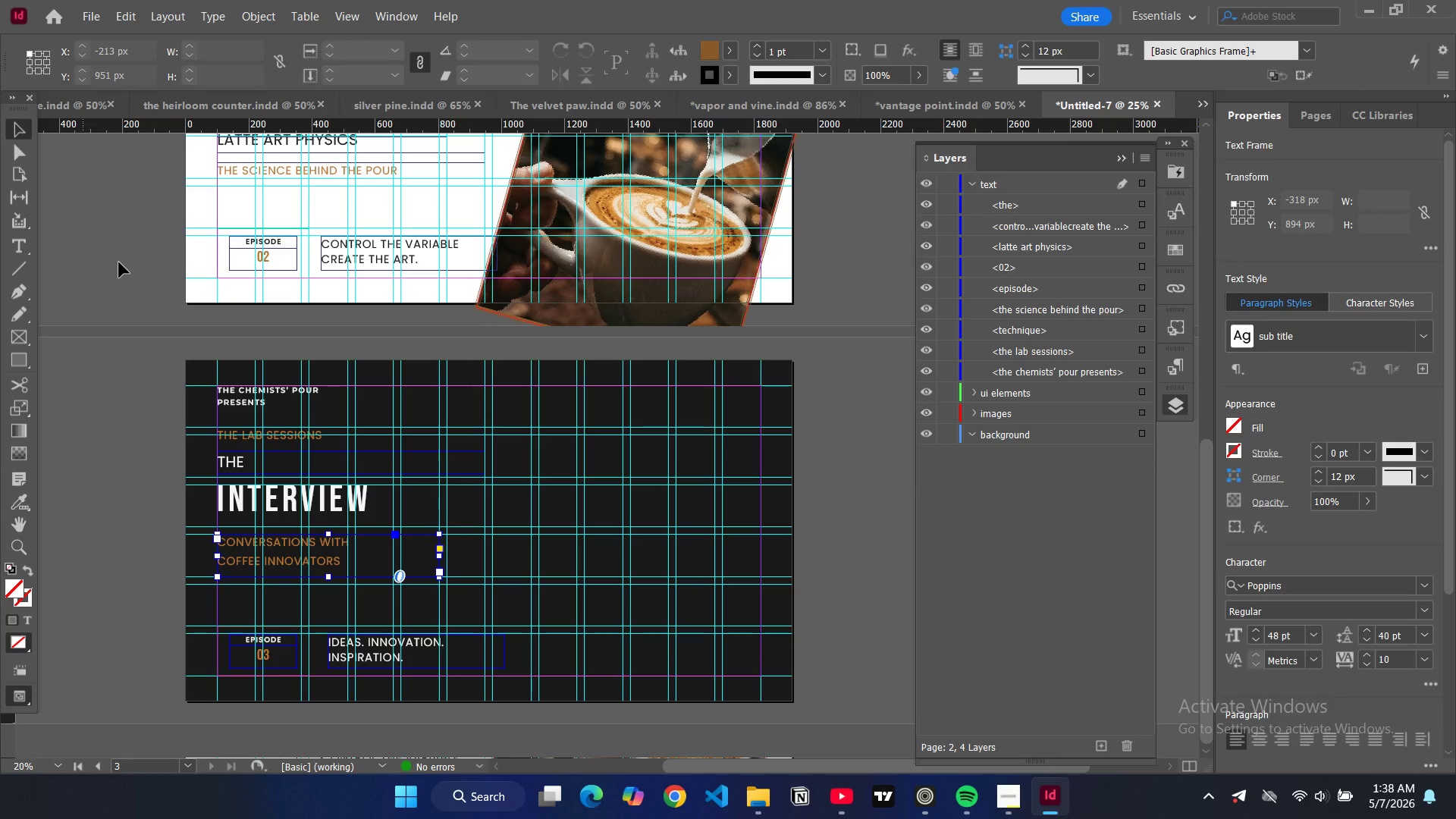 
key(W)
 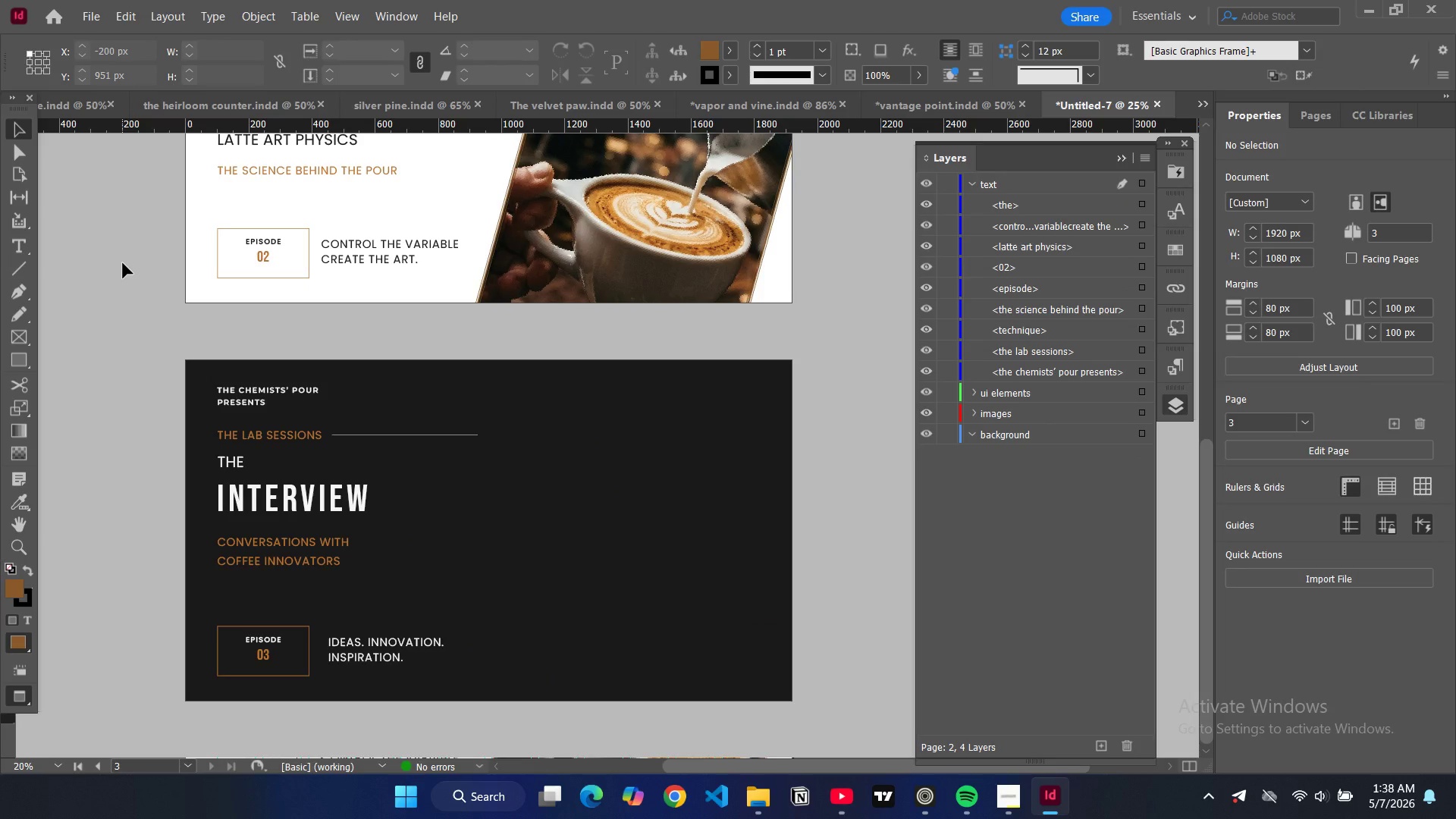 
key(W)
 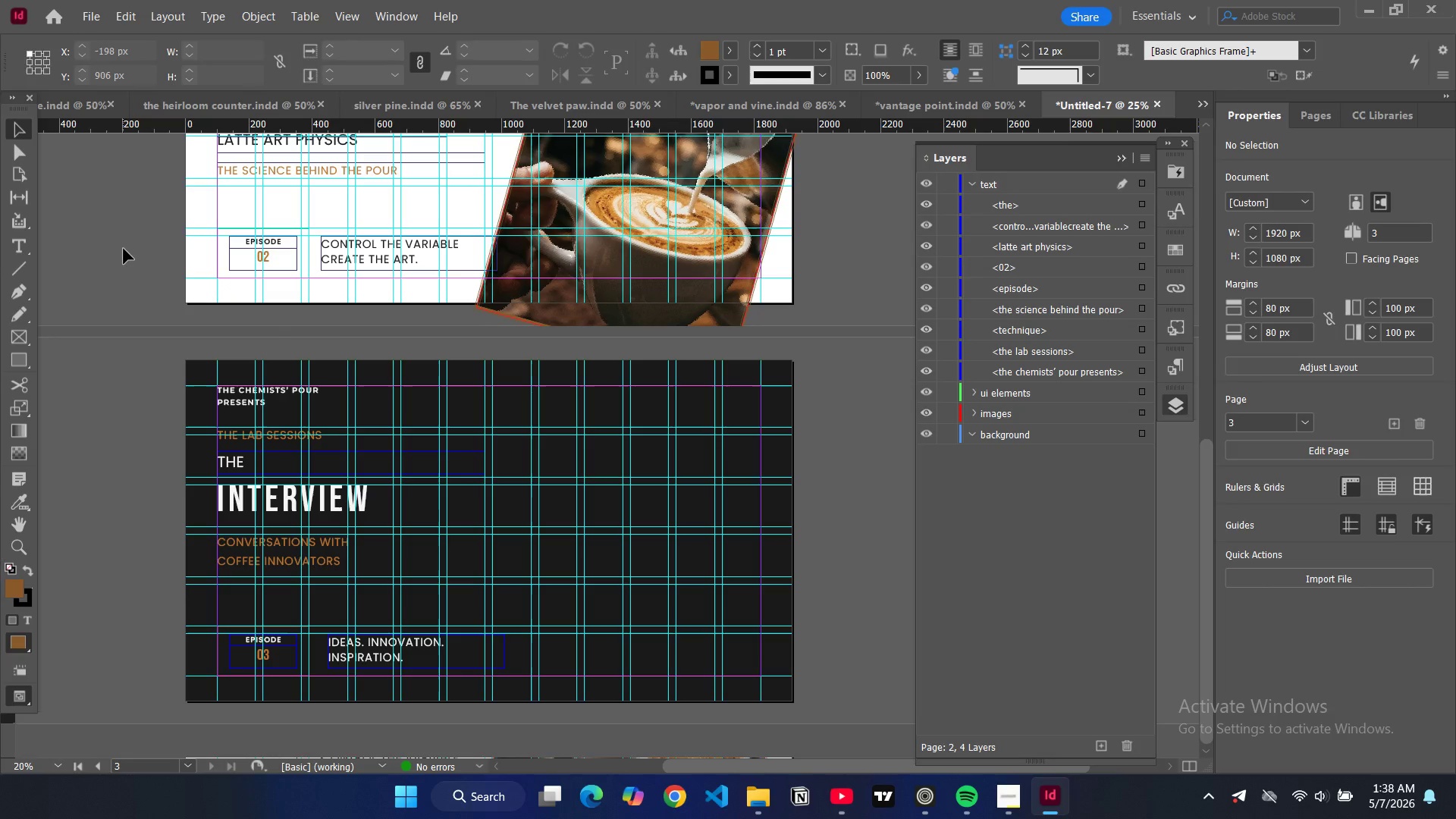 
wait(7.44)
 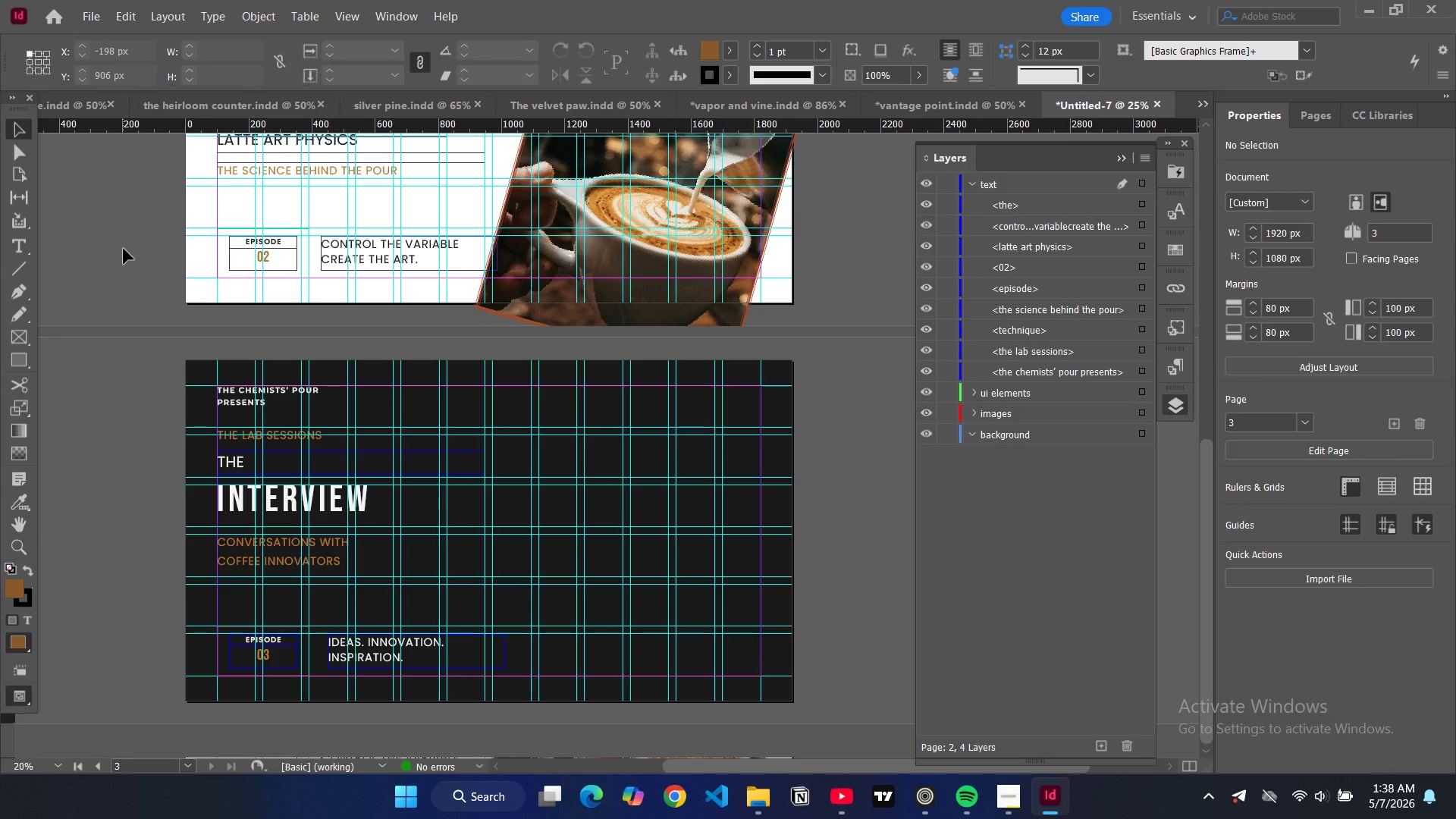 
left_click([14, 357])
 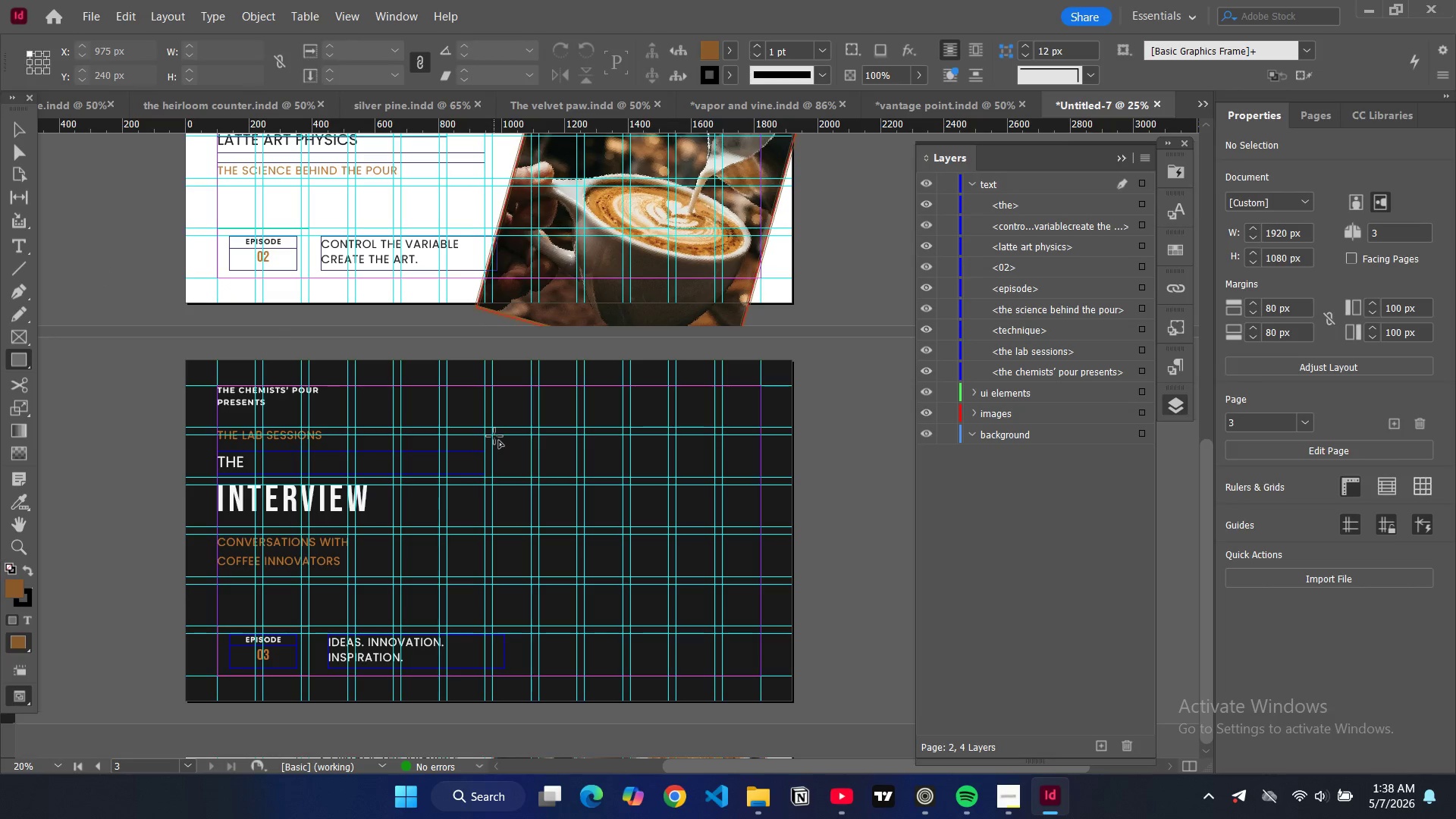 
left_click_drag(start_coordinate=[494, 436], to_coordinate=[631, 576])
 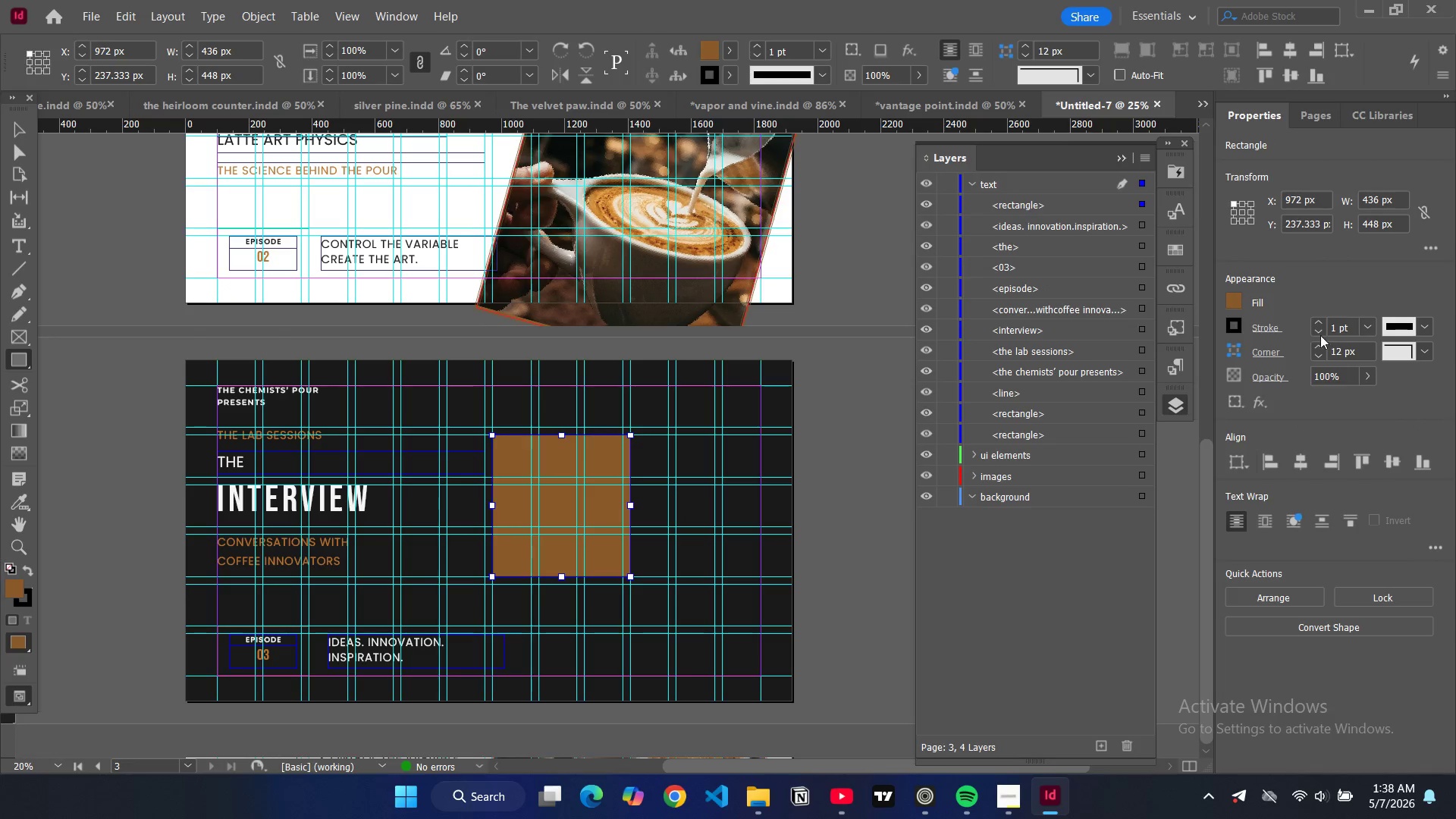 
wait(9.11)
 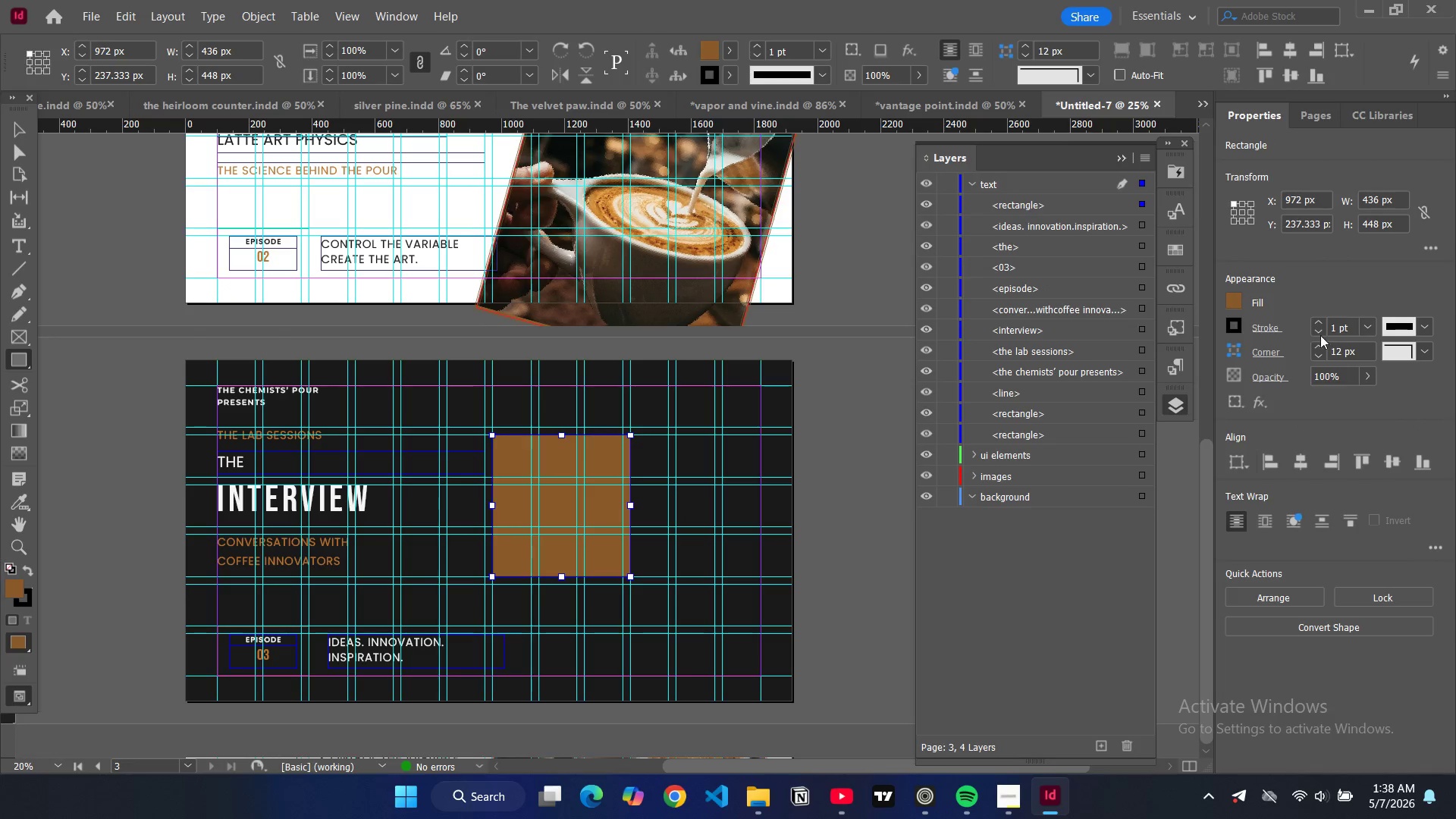 
left_click([1428, 356])
 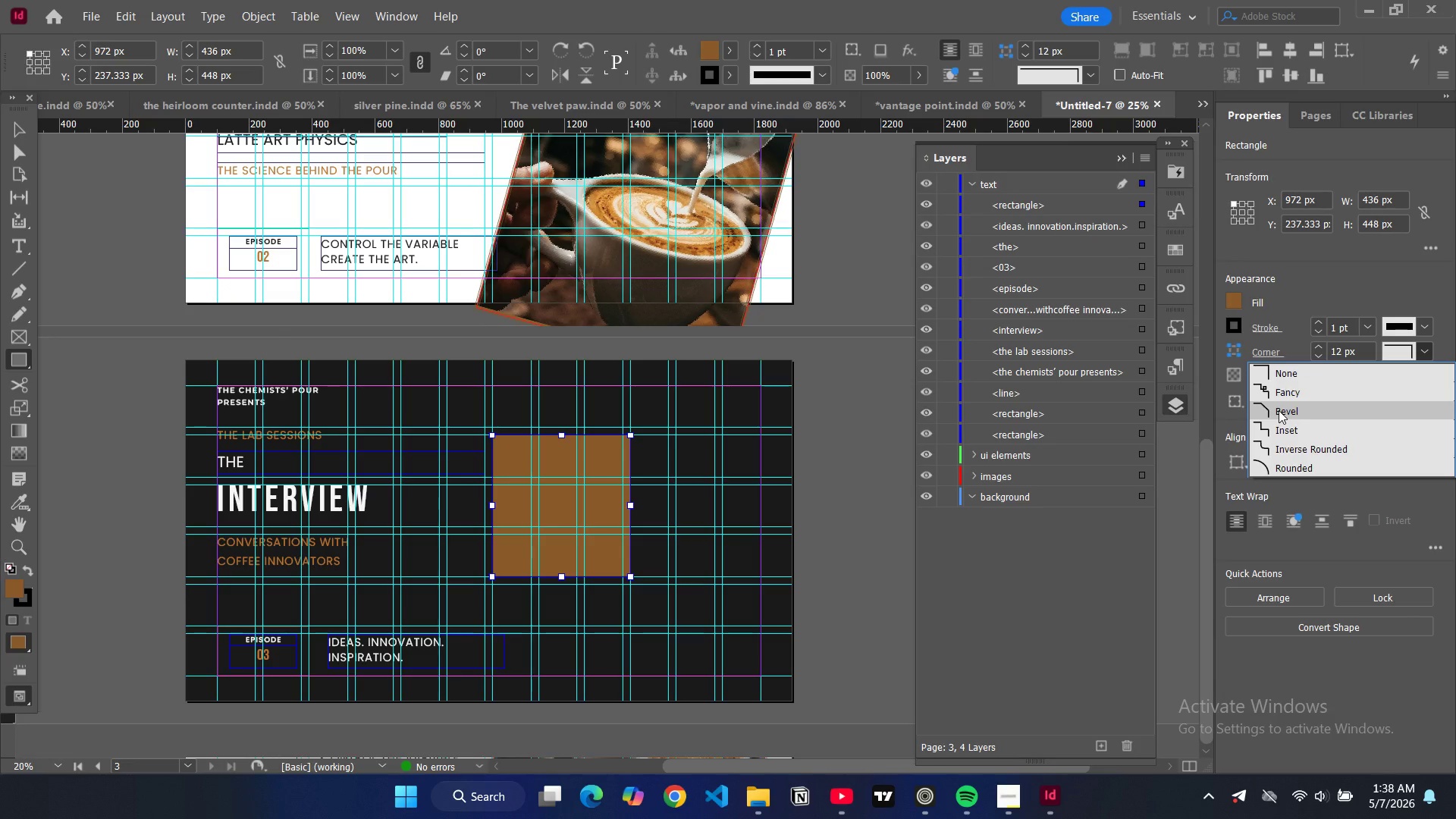 
left_click([1279, 410])
 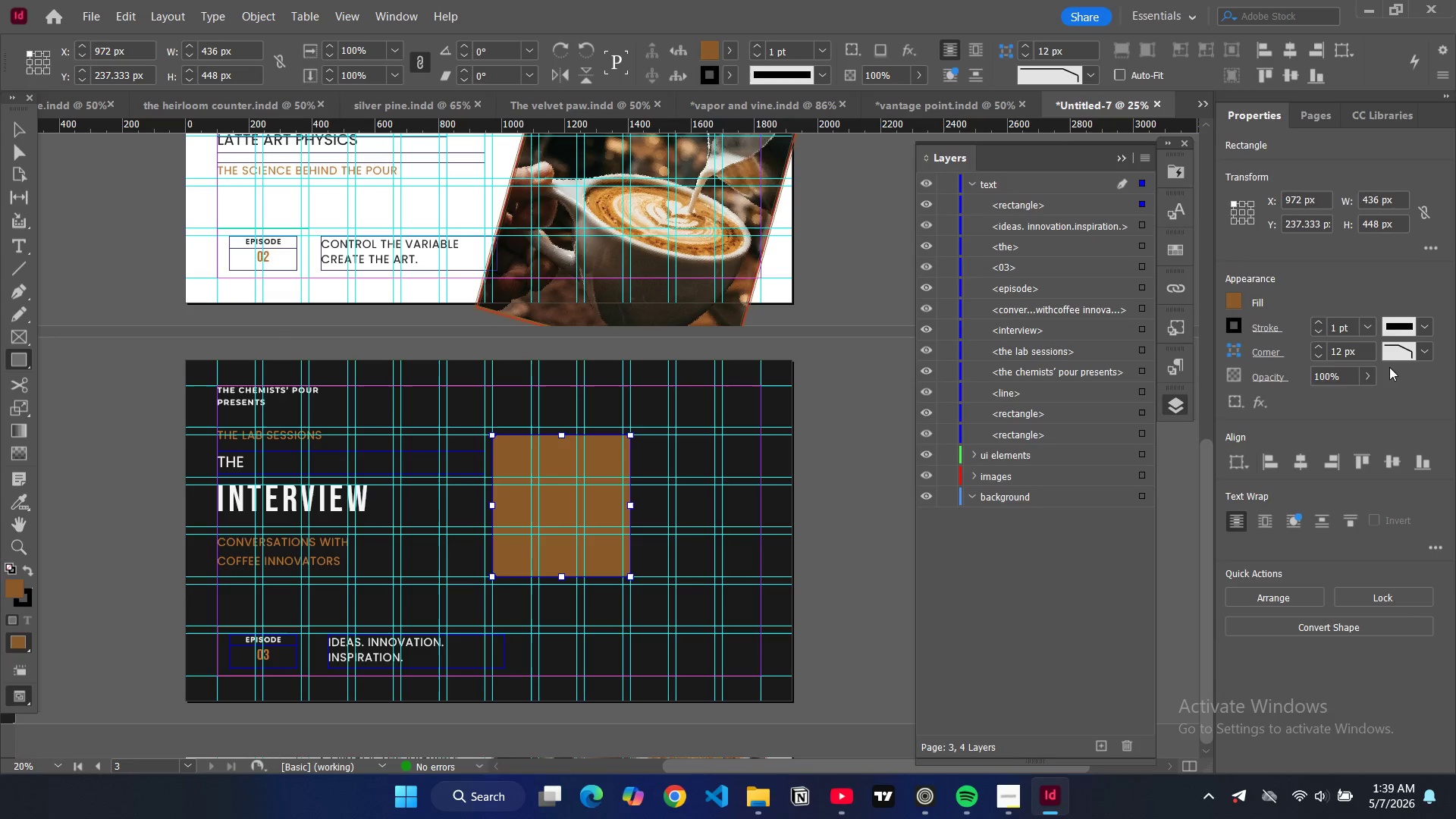 
left_click([1271, 353])
 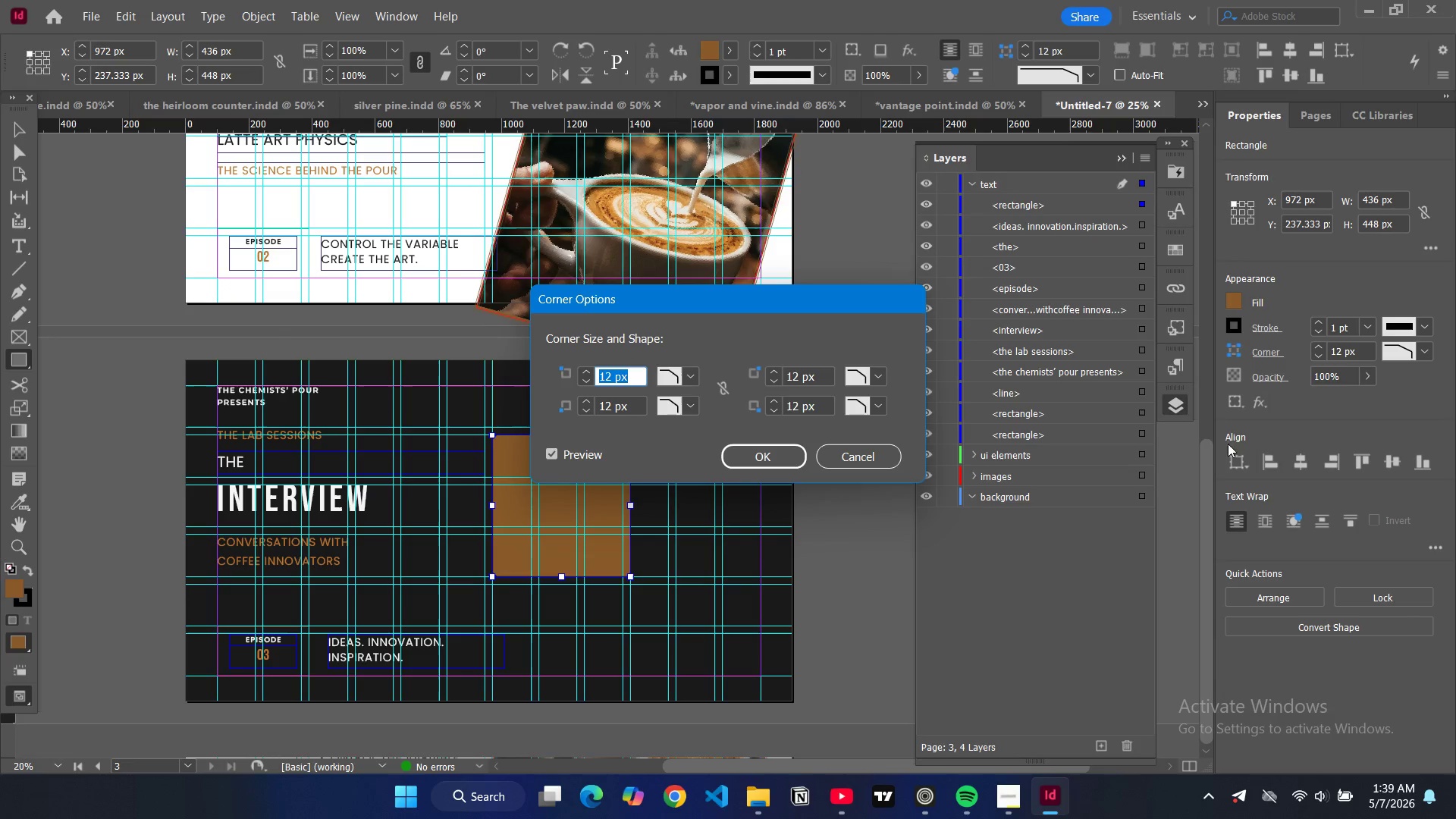 
double_click([1338, 350])
 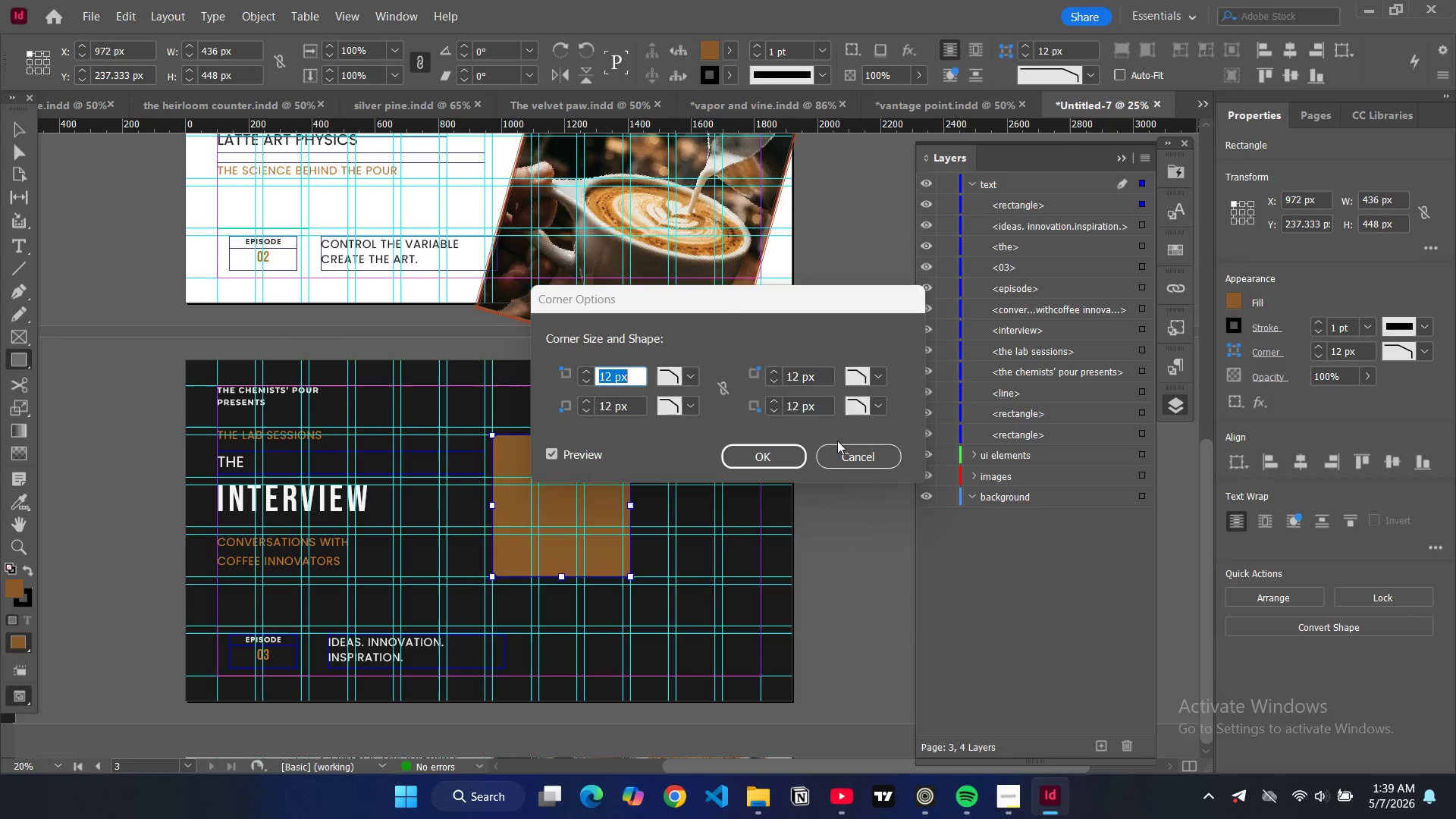 
left_click([847, 456])
 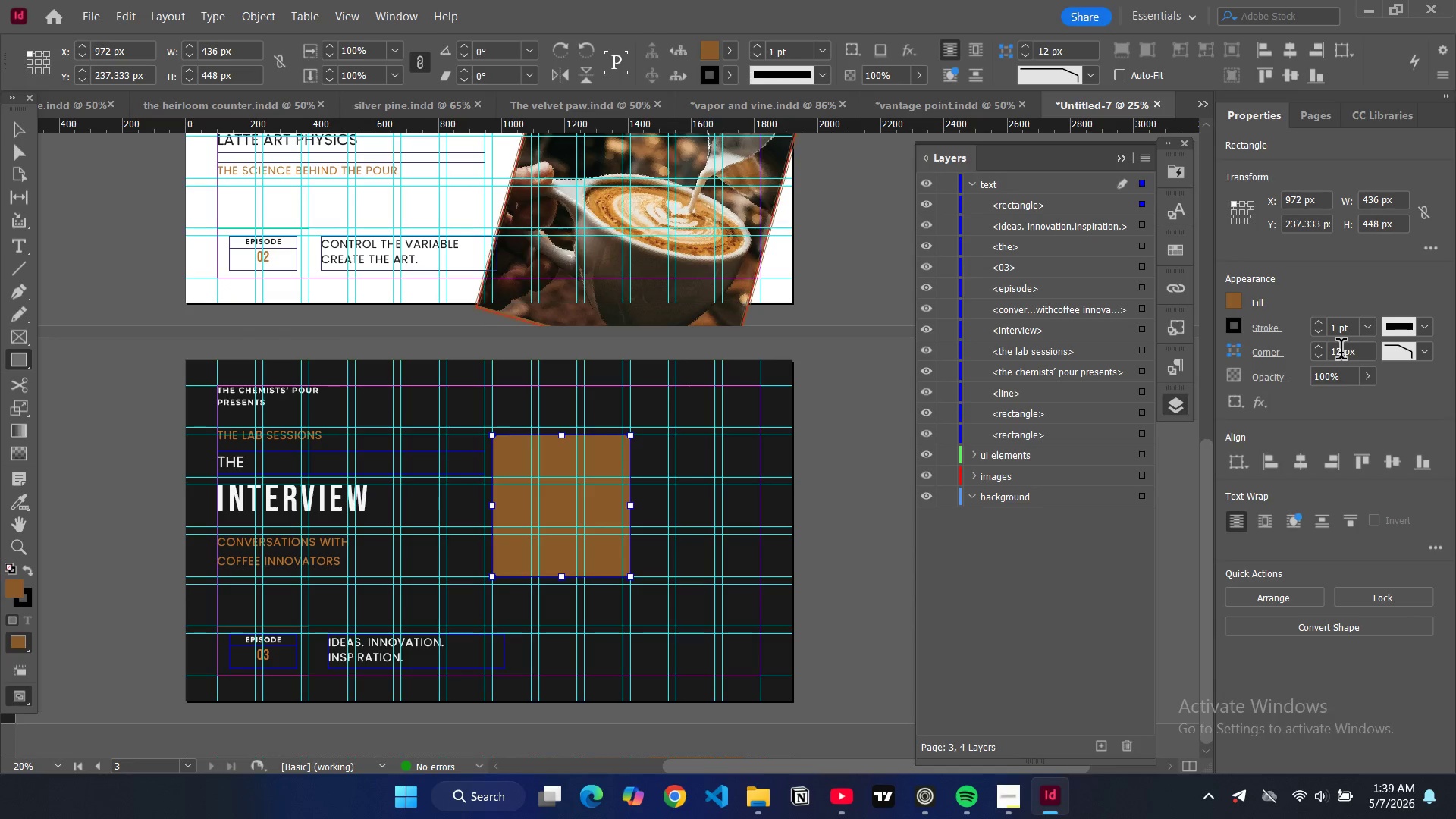 
double_click([1341, 352])
 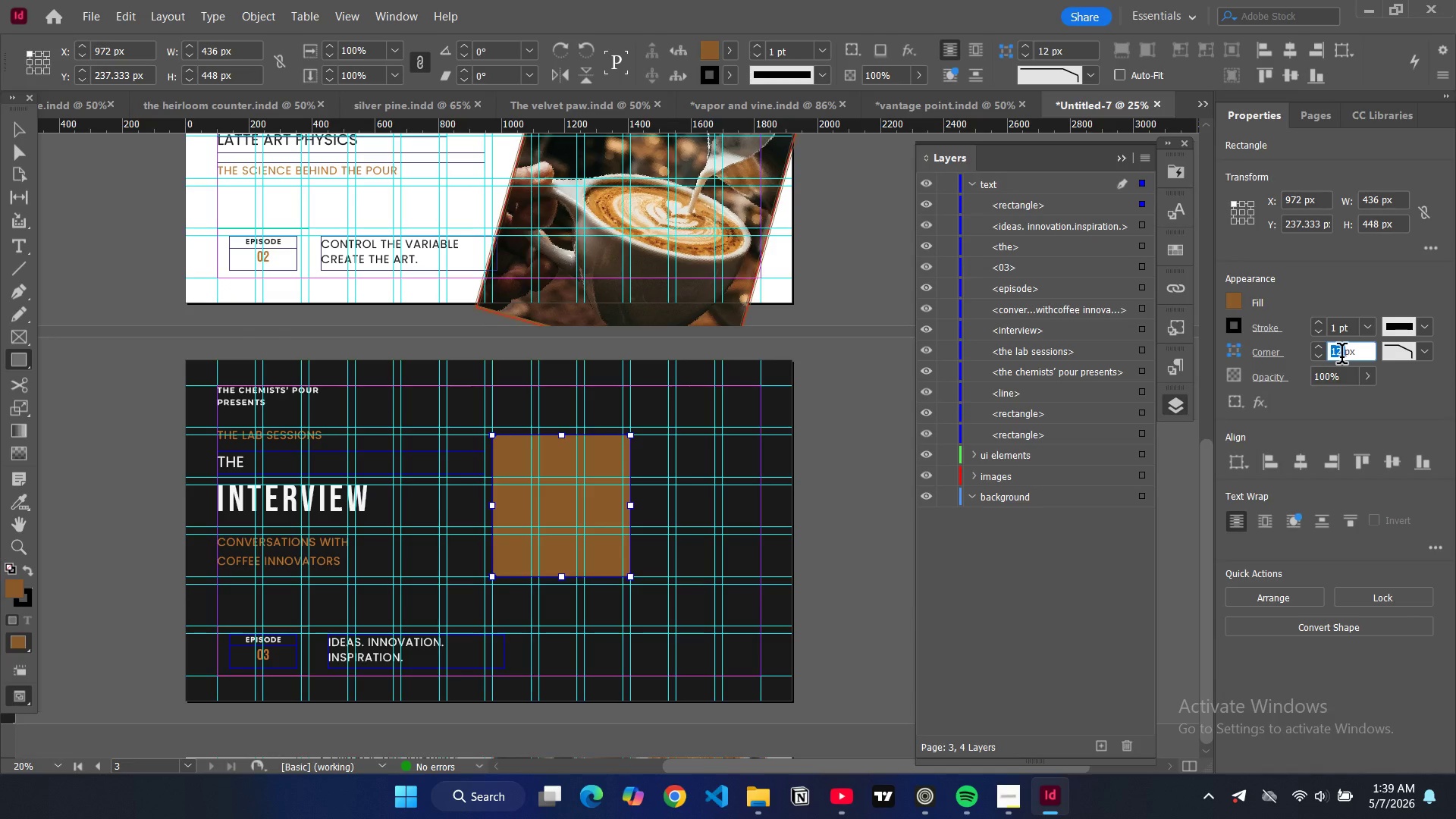 
type(40)
 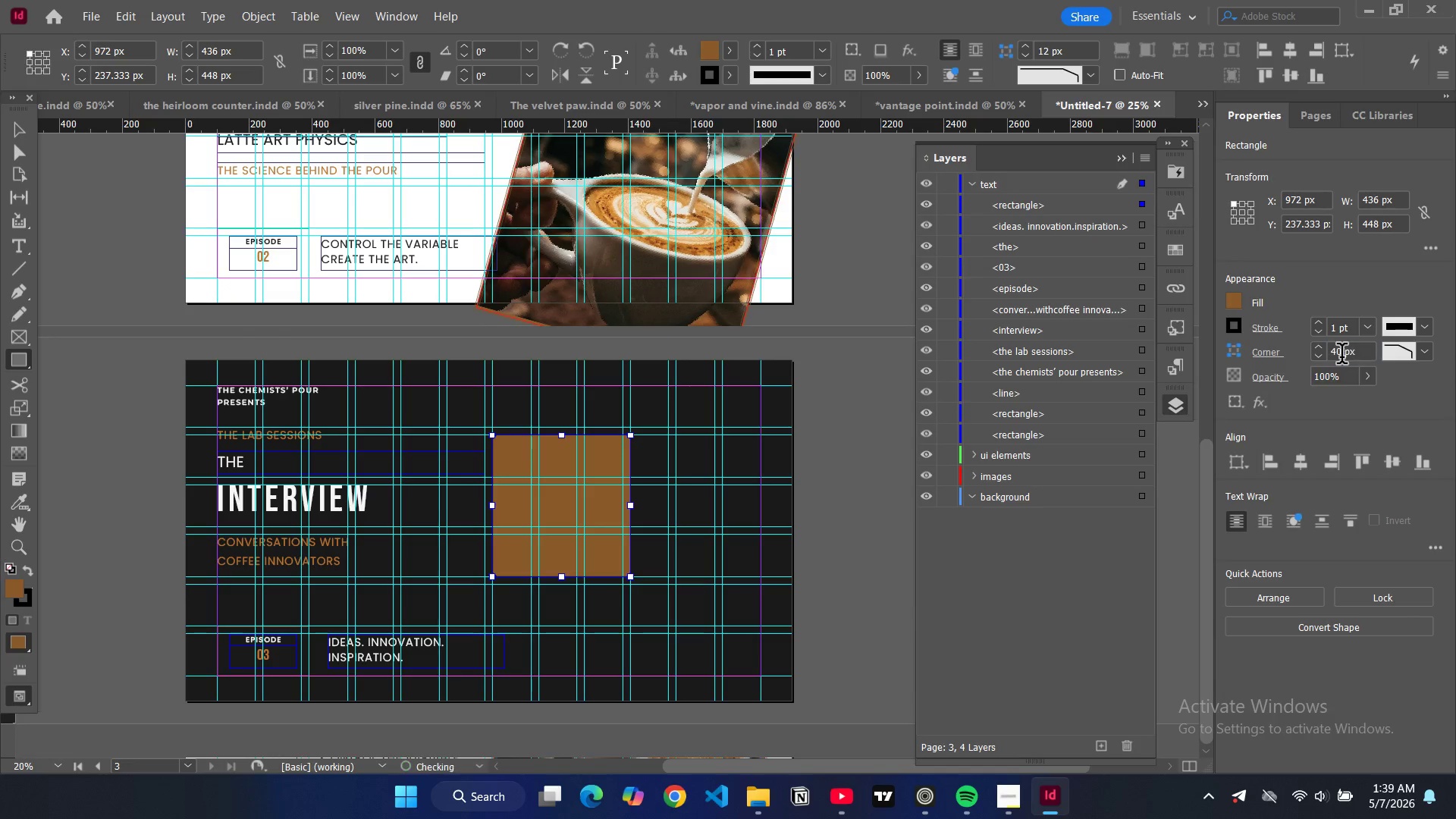 
key(Enter)
 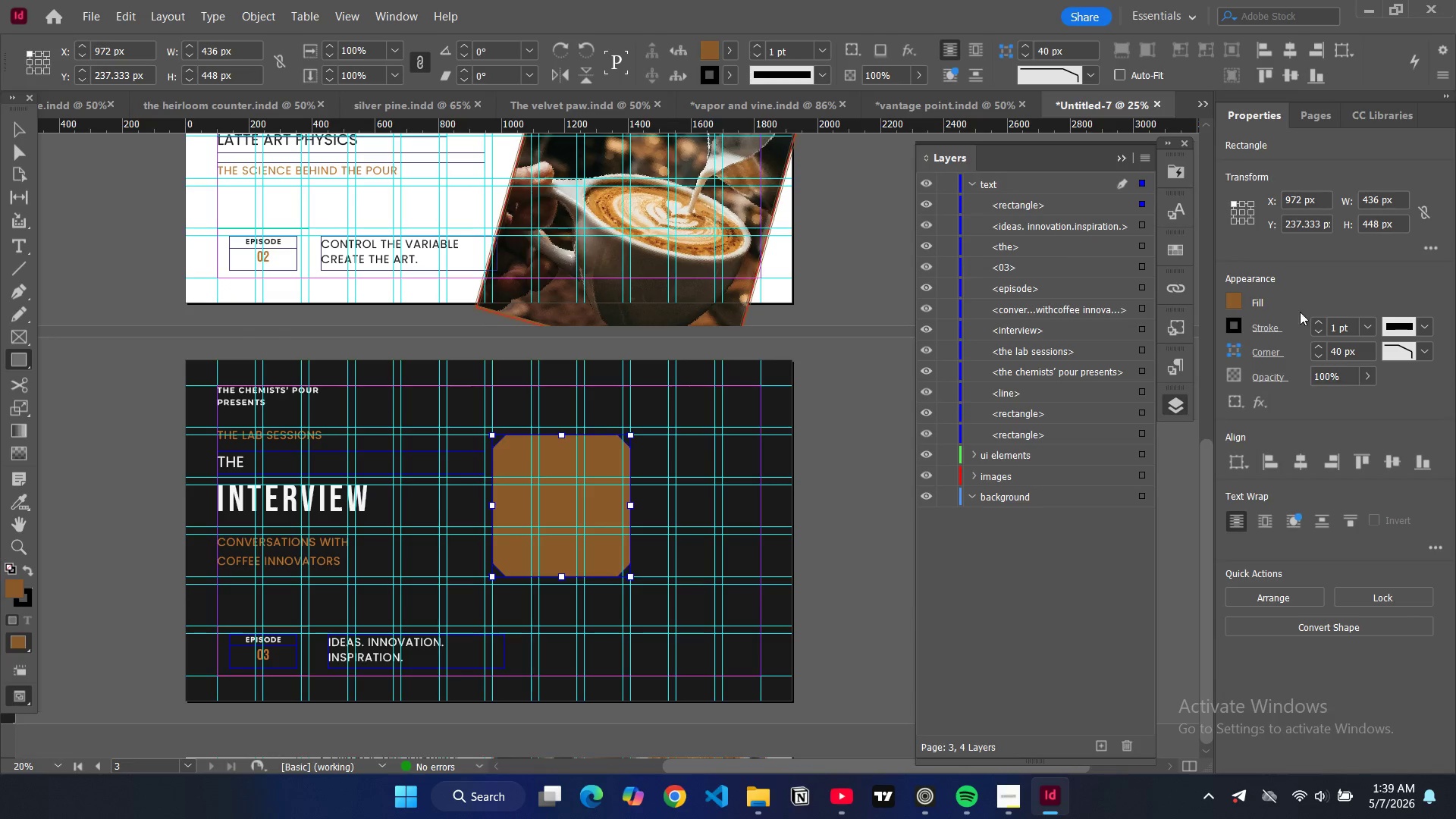 
left_click([1318, 324])
 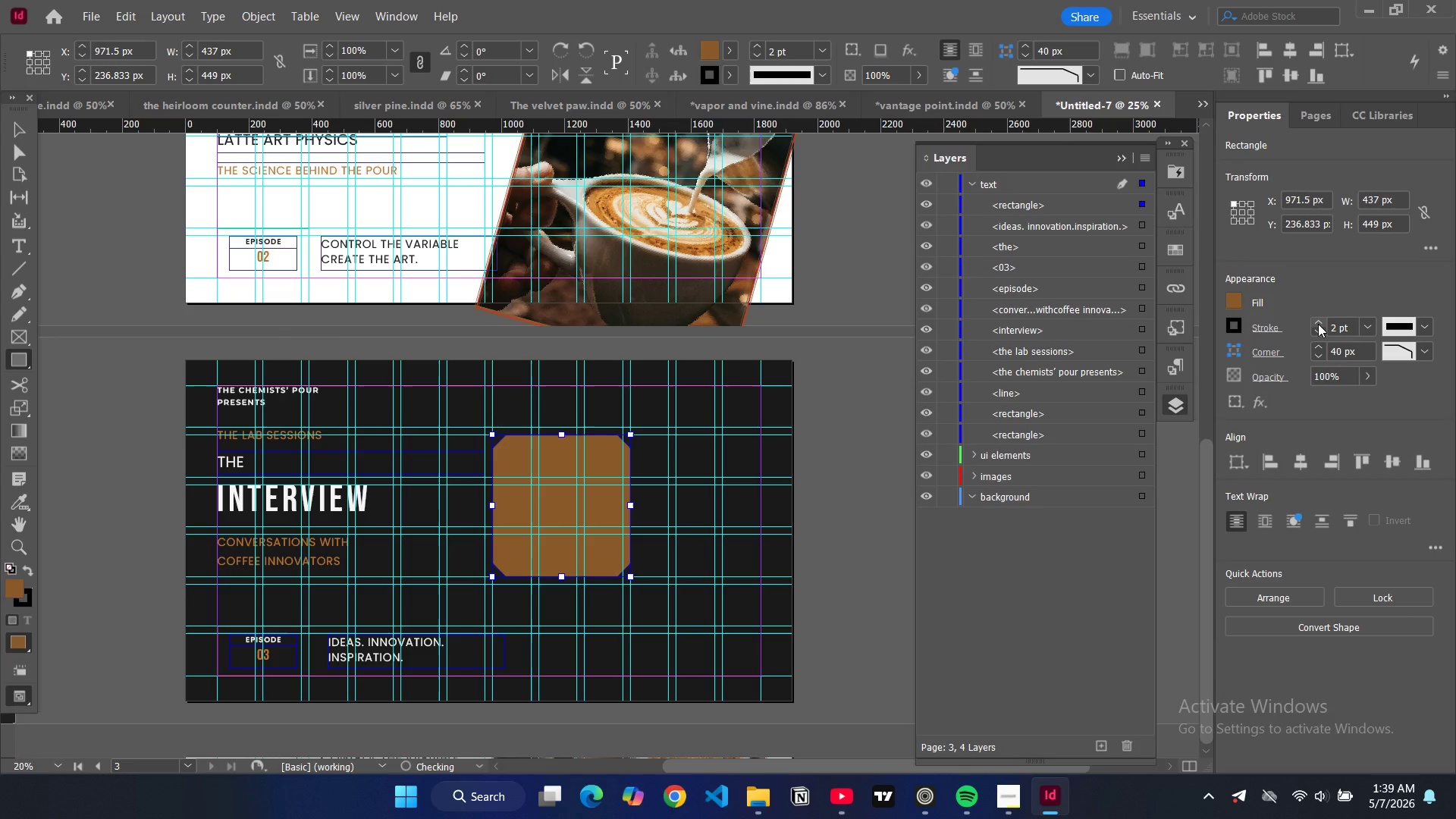 
left_click([1318, 324])
 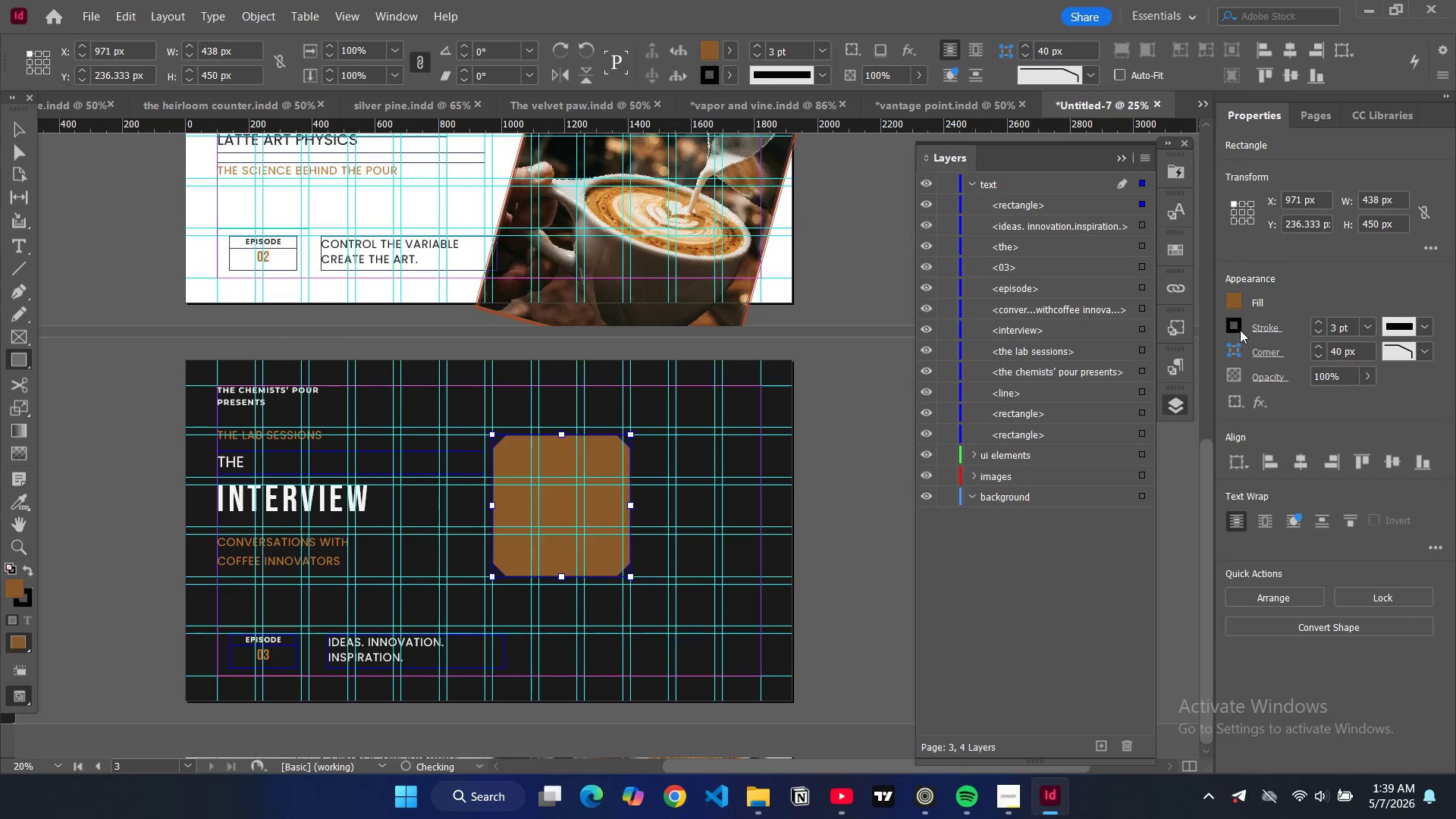 
left_click([1238, 326])
 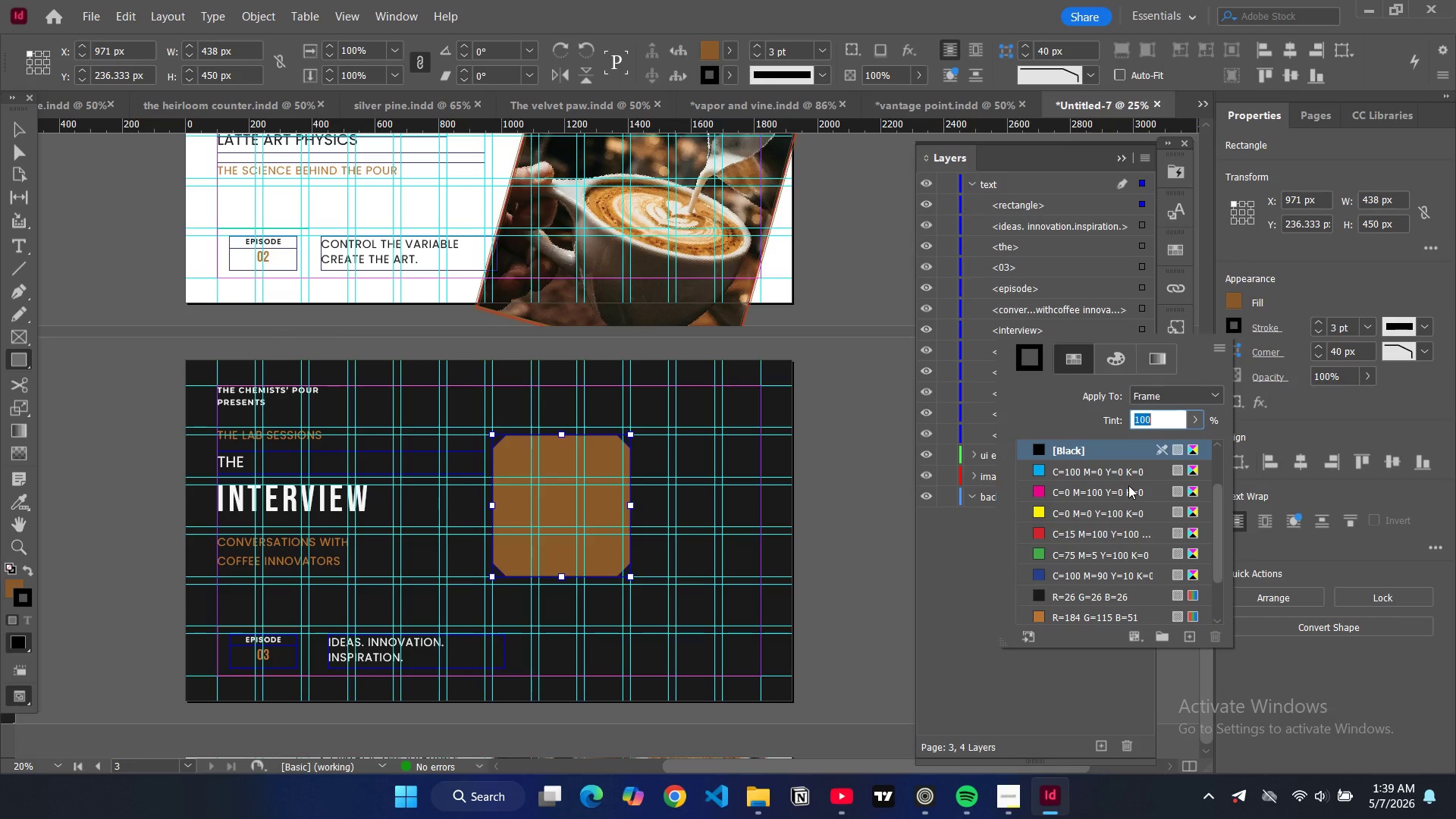 
scroll: coordinate [1026, 585], scroll_direction: down, amount: 3.0
 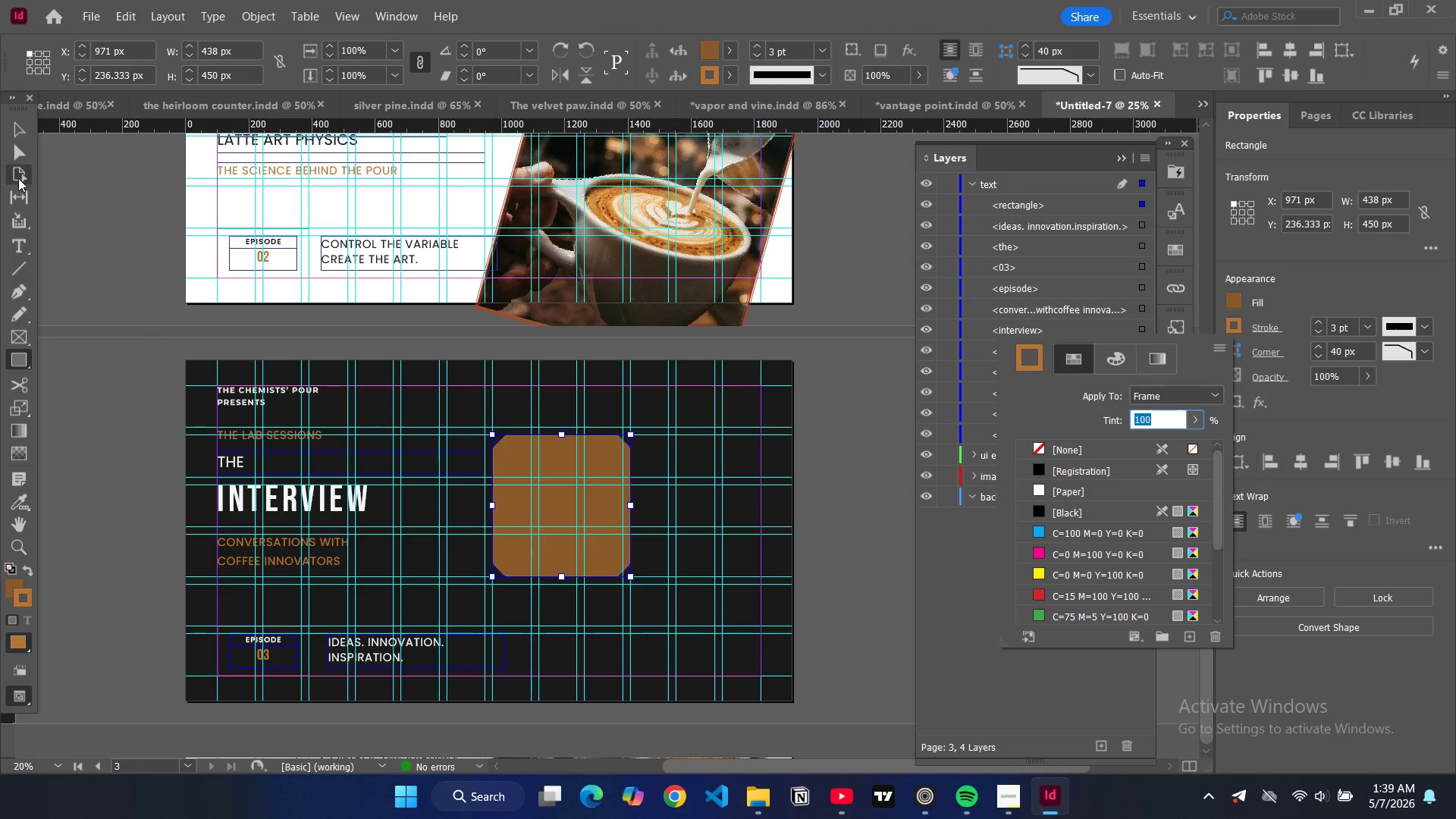 
left_click([19, 127])
 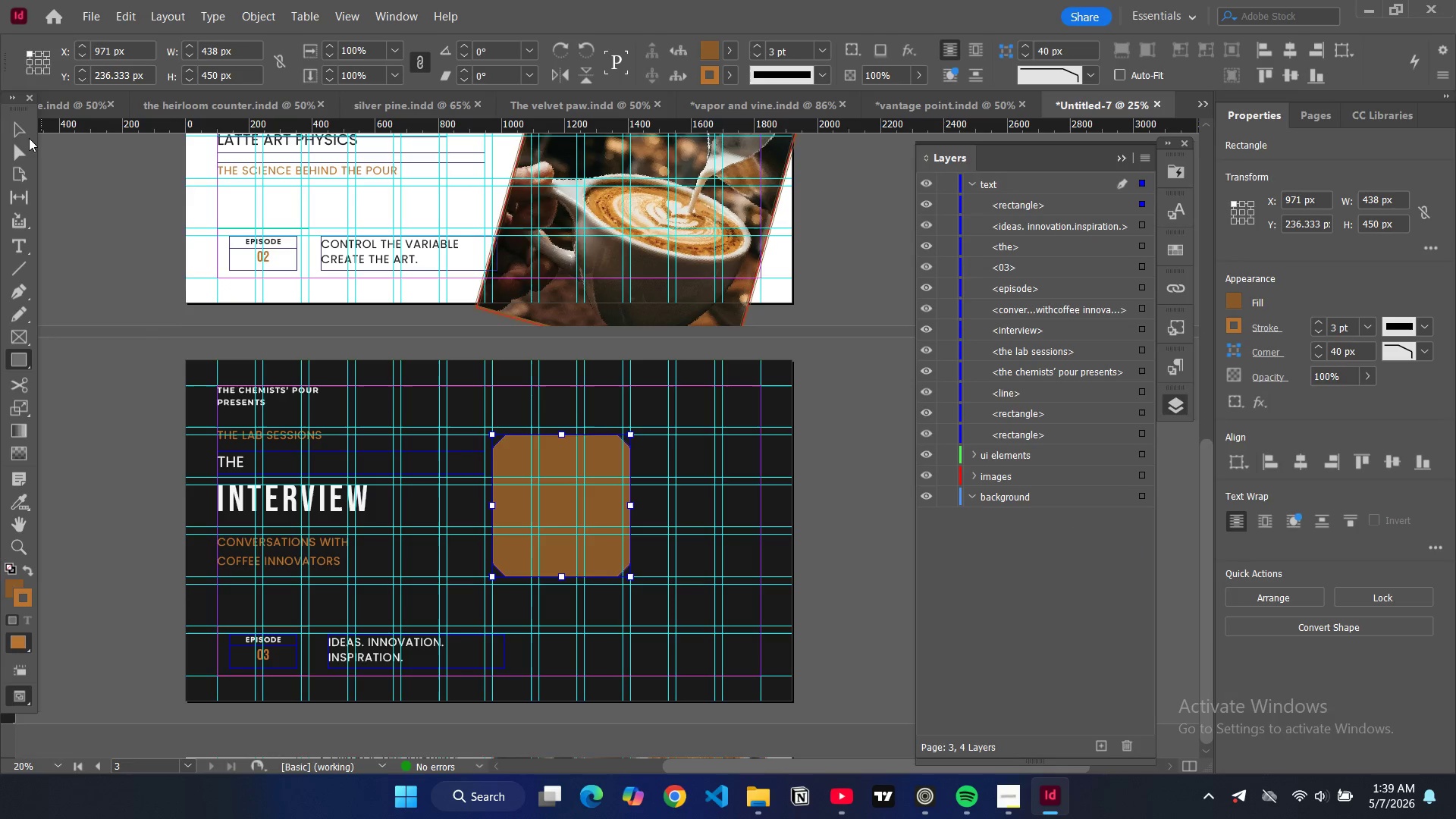 
left_click([8, 132])
 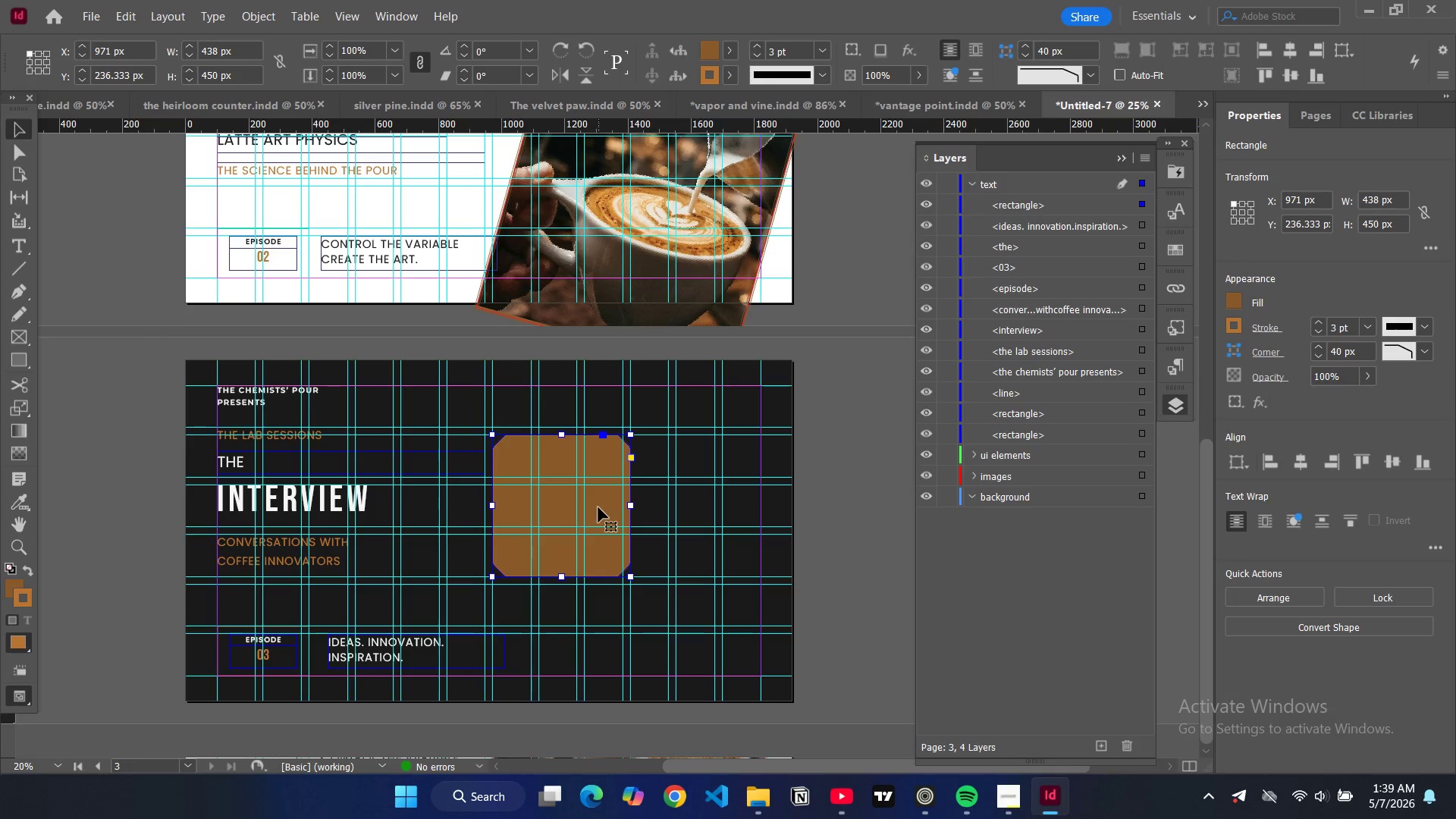 
key(Control+D)
 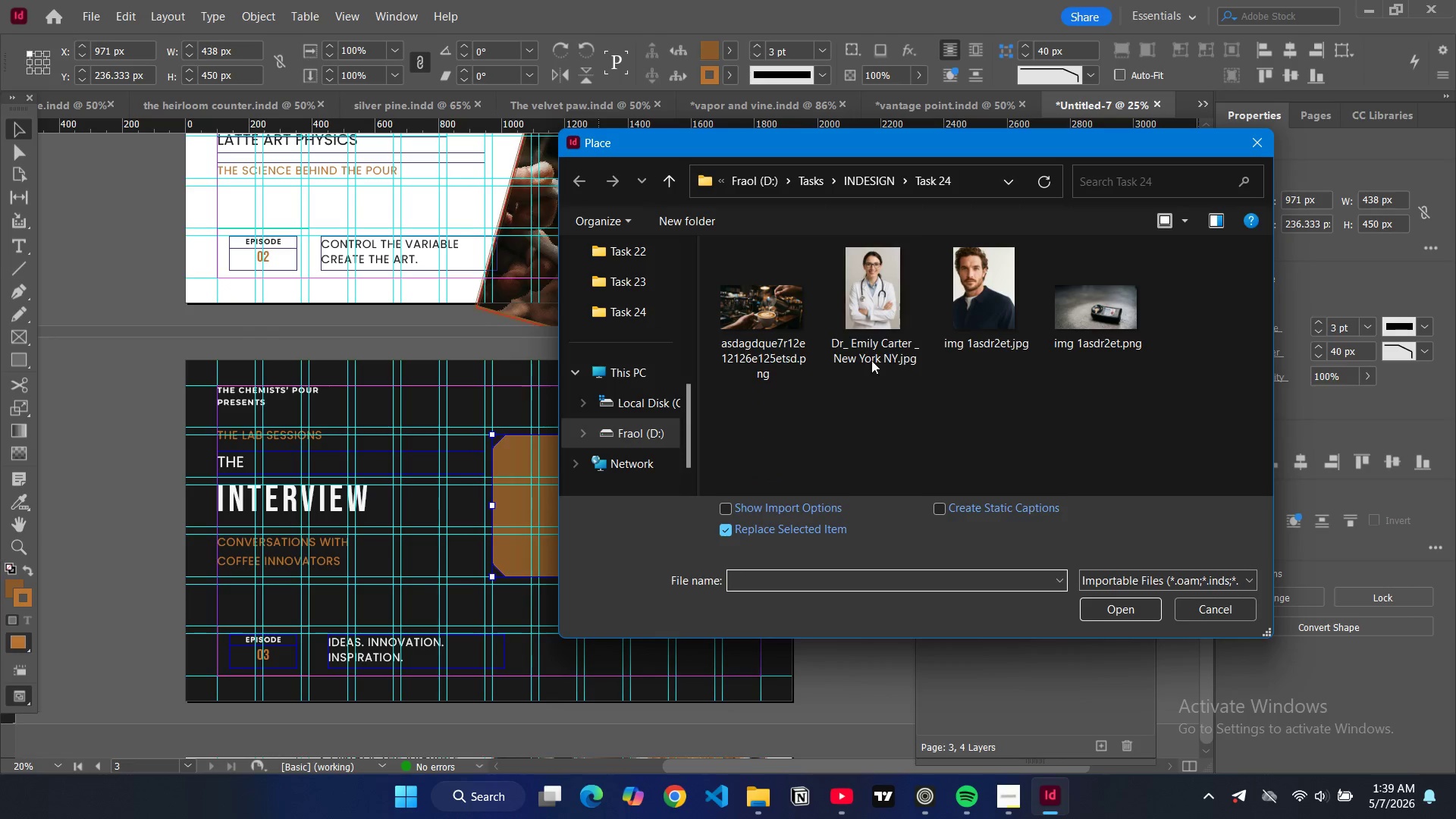 
left_click([1009, 326])
 